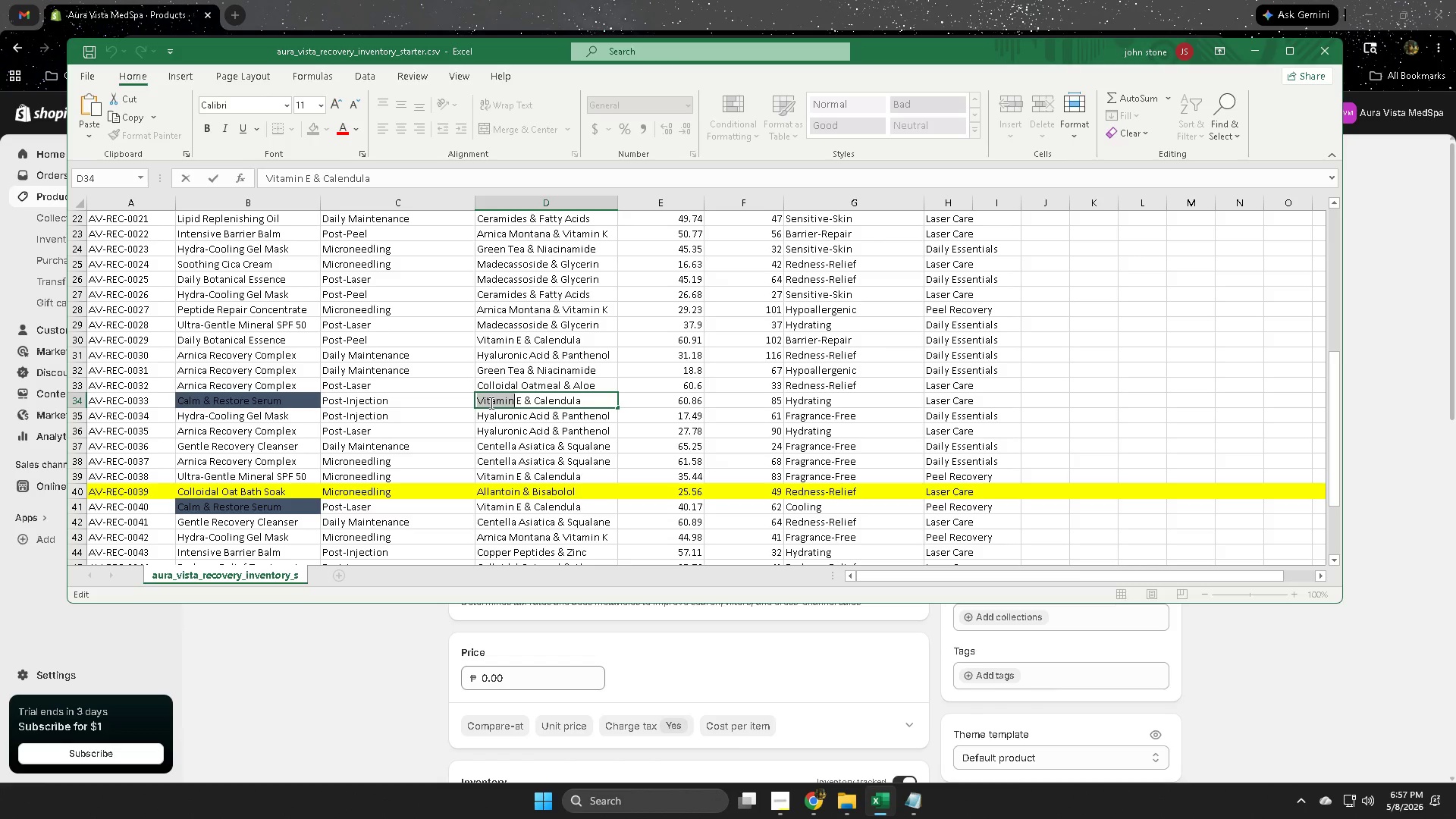 
triple_click([490, 403])
 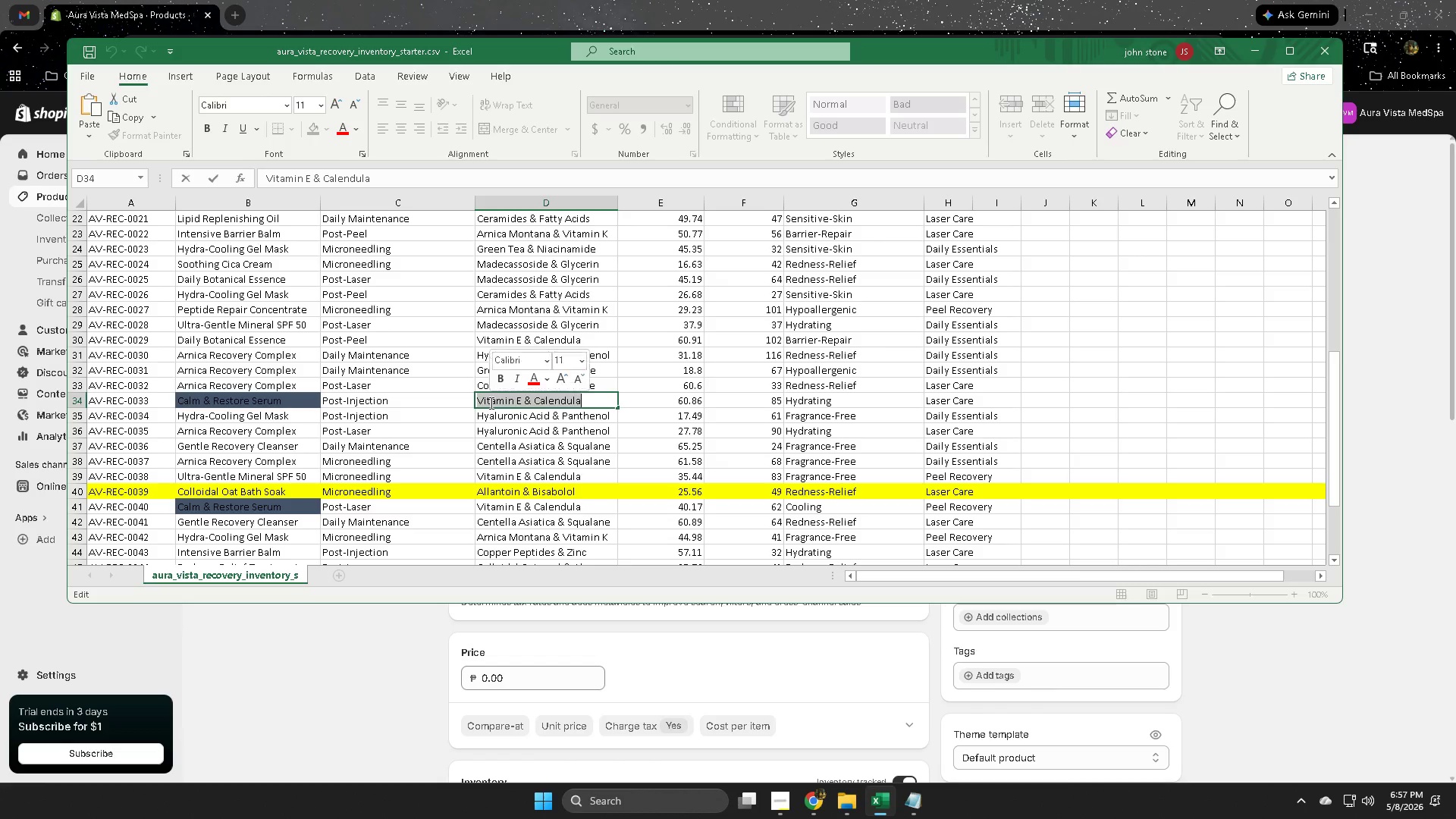 
triple_click([490, 403])
 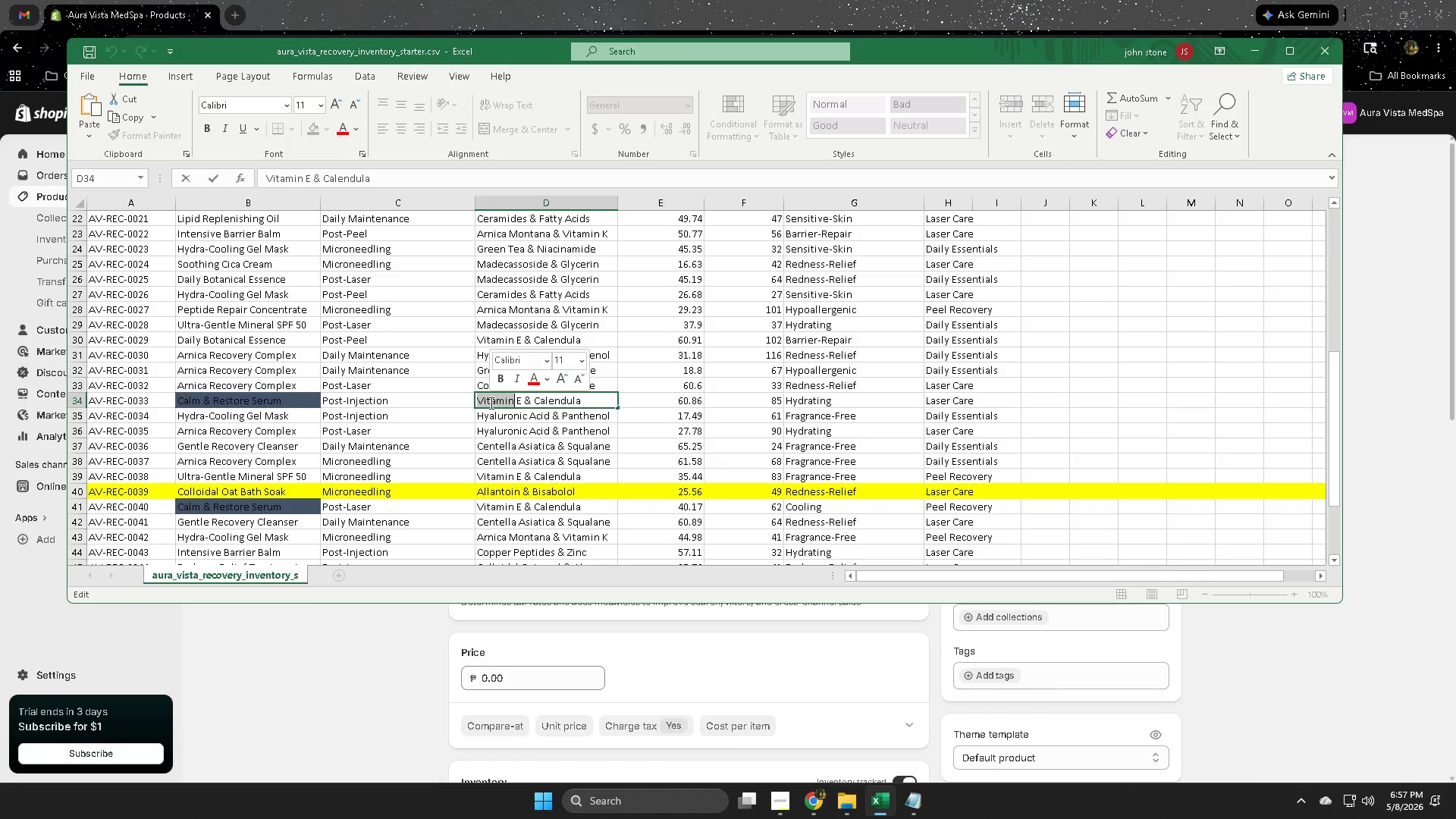 
hold_key(key=ControlLeft, duration=0.34)
 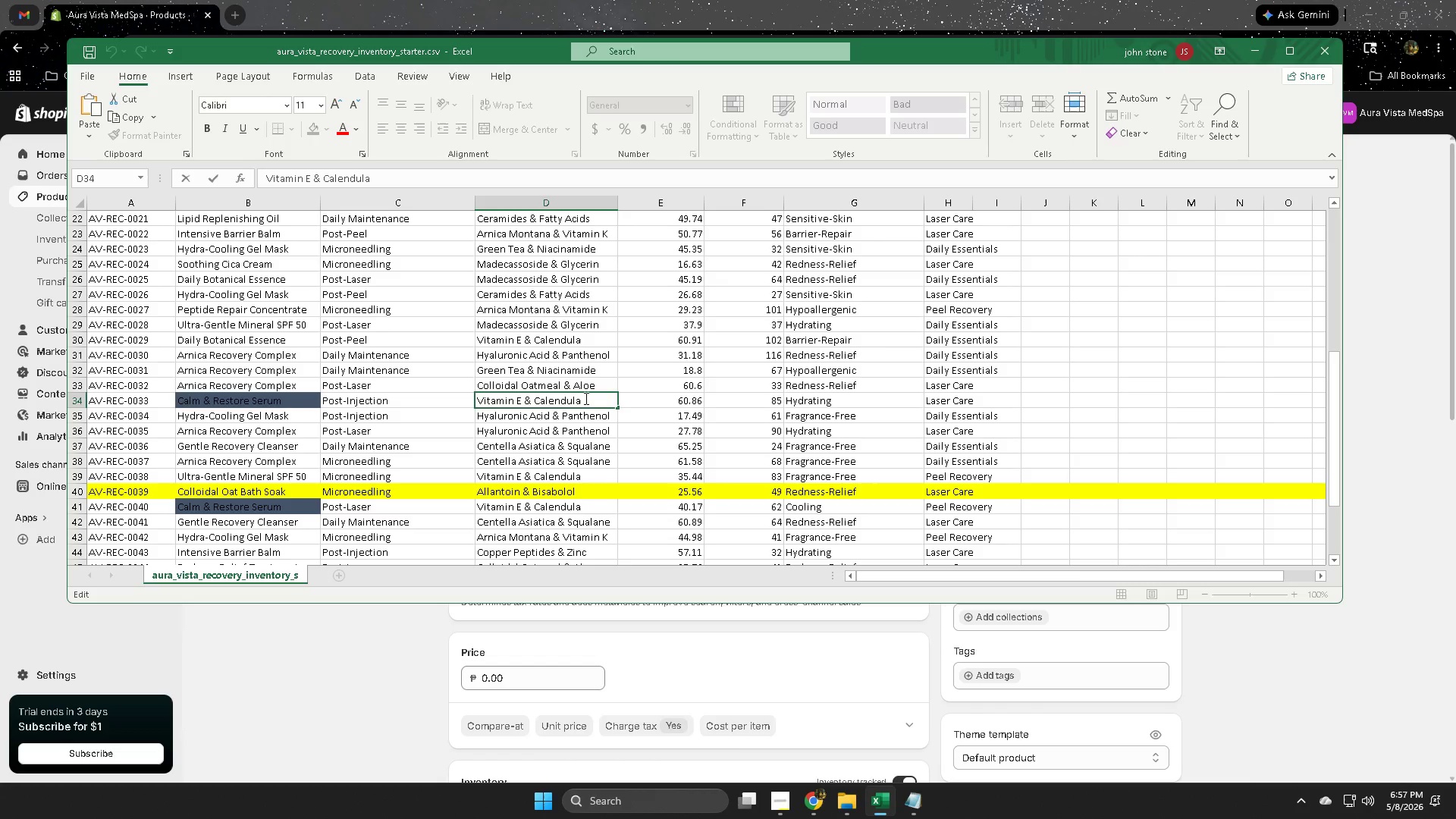 
double_click([585, 398])
 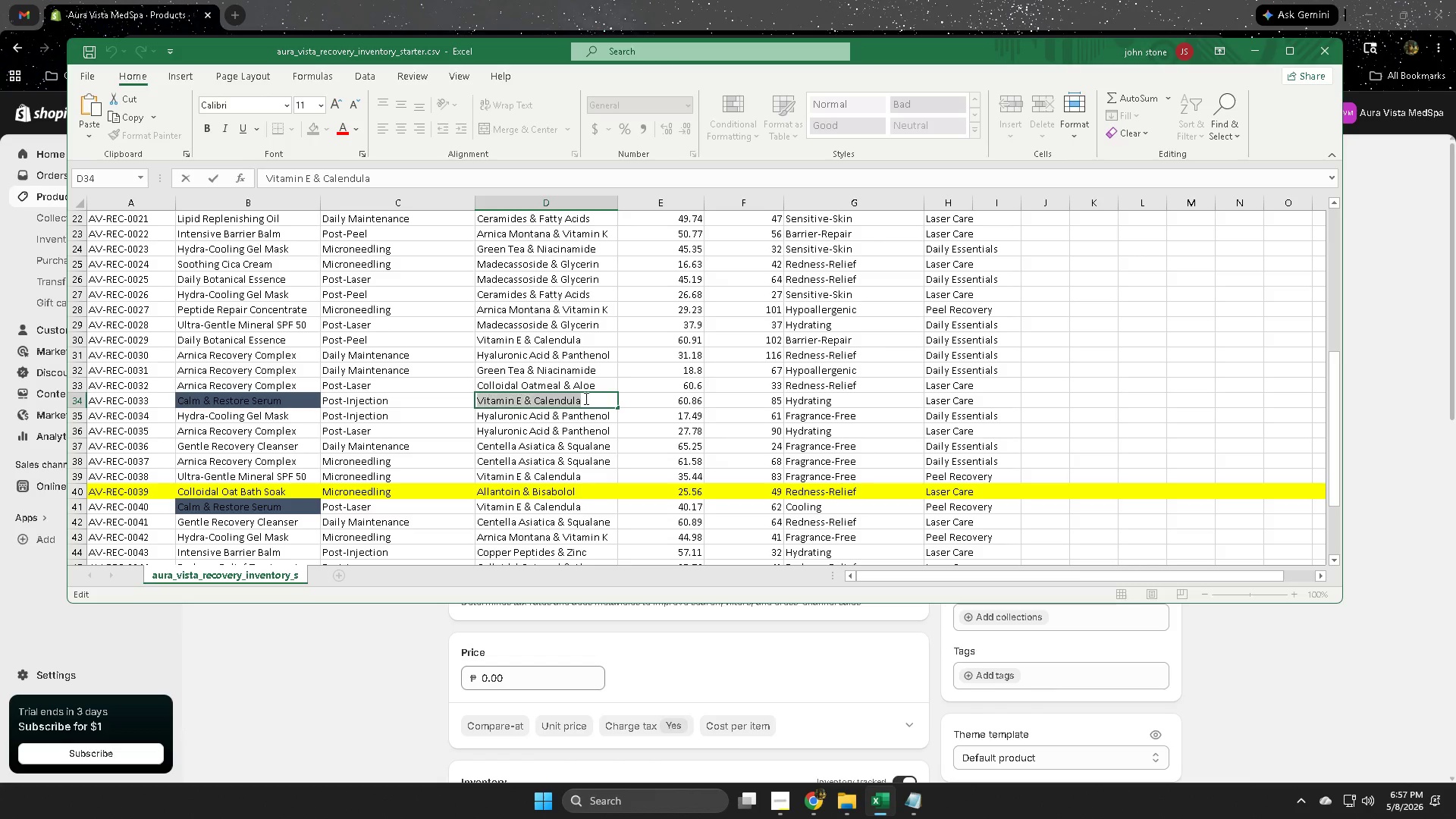 
triple_click([585, 398])
 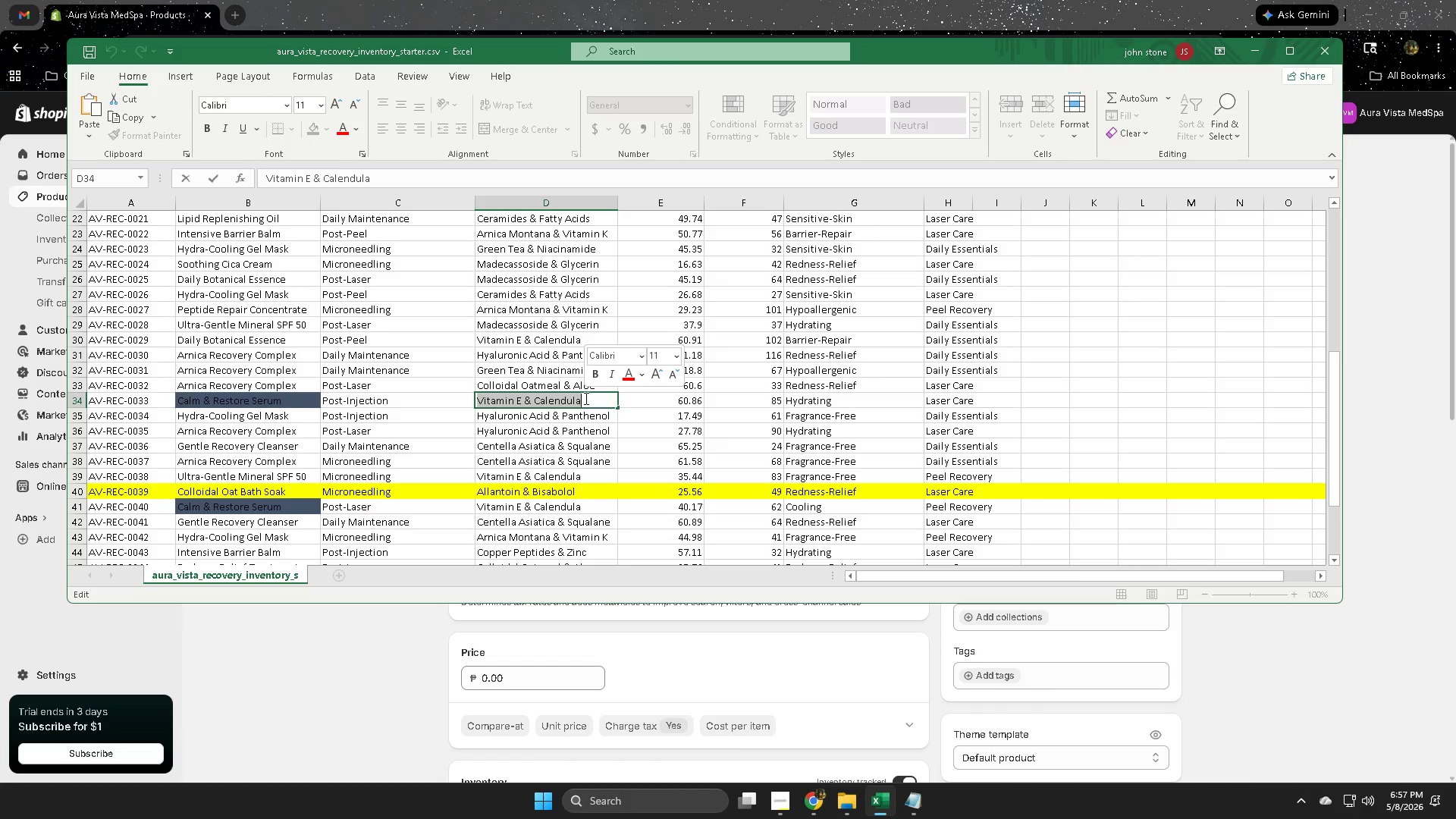 
key(Control+ControlLeft)
 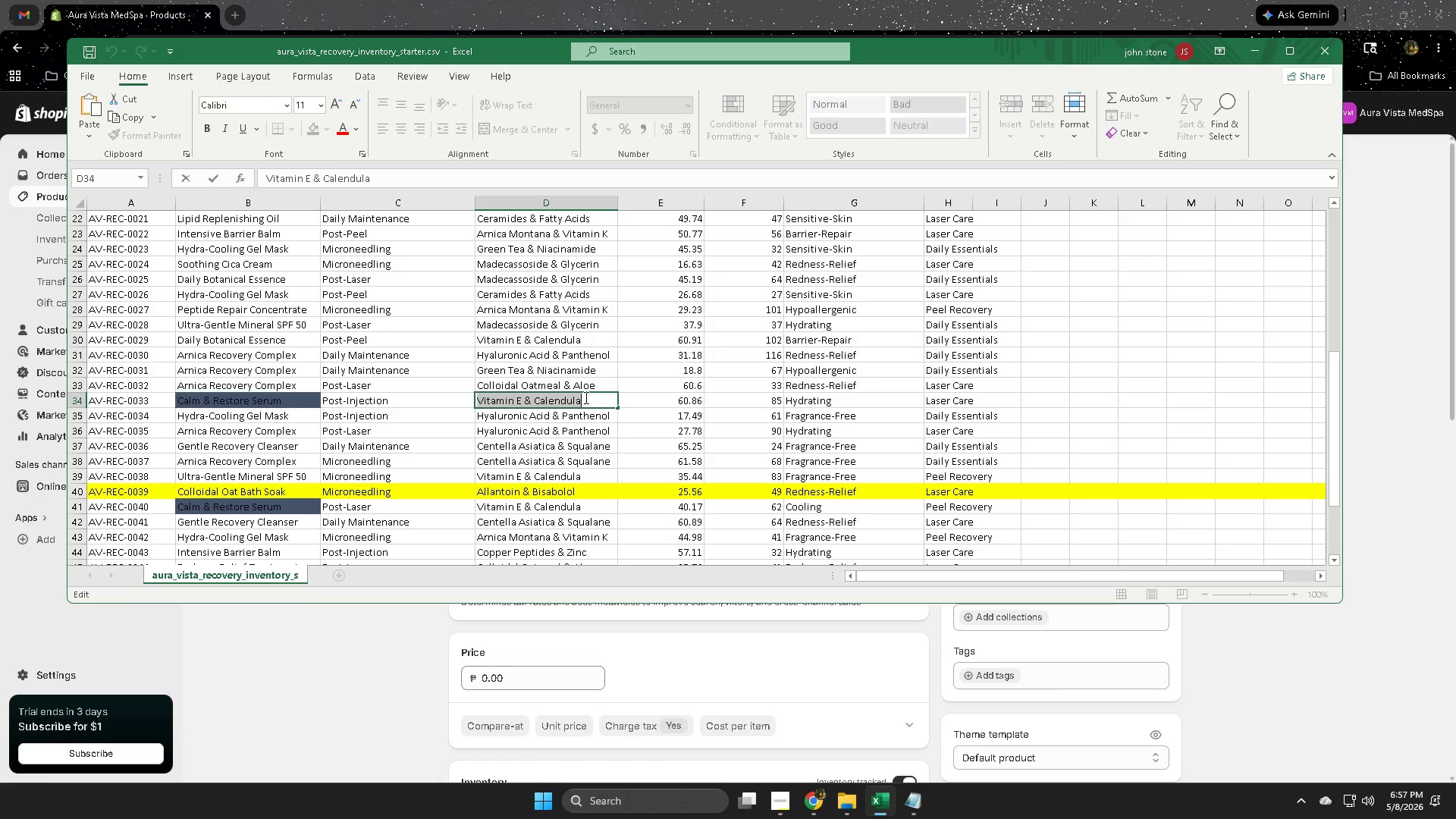 
key(Control+C)
 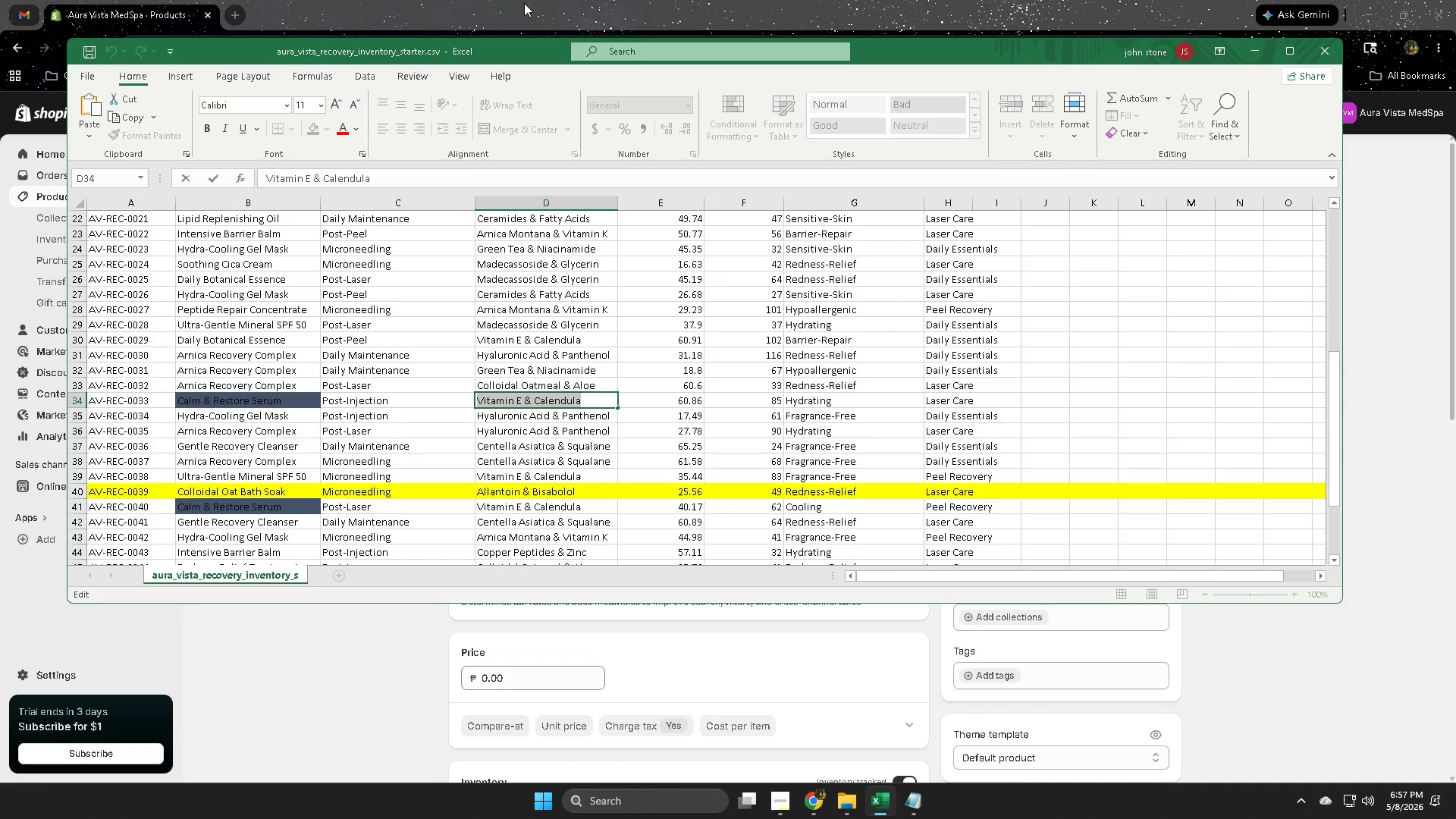 
left_click([528, 0])
 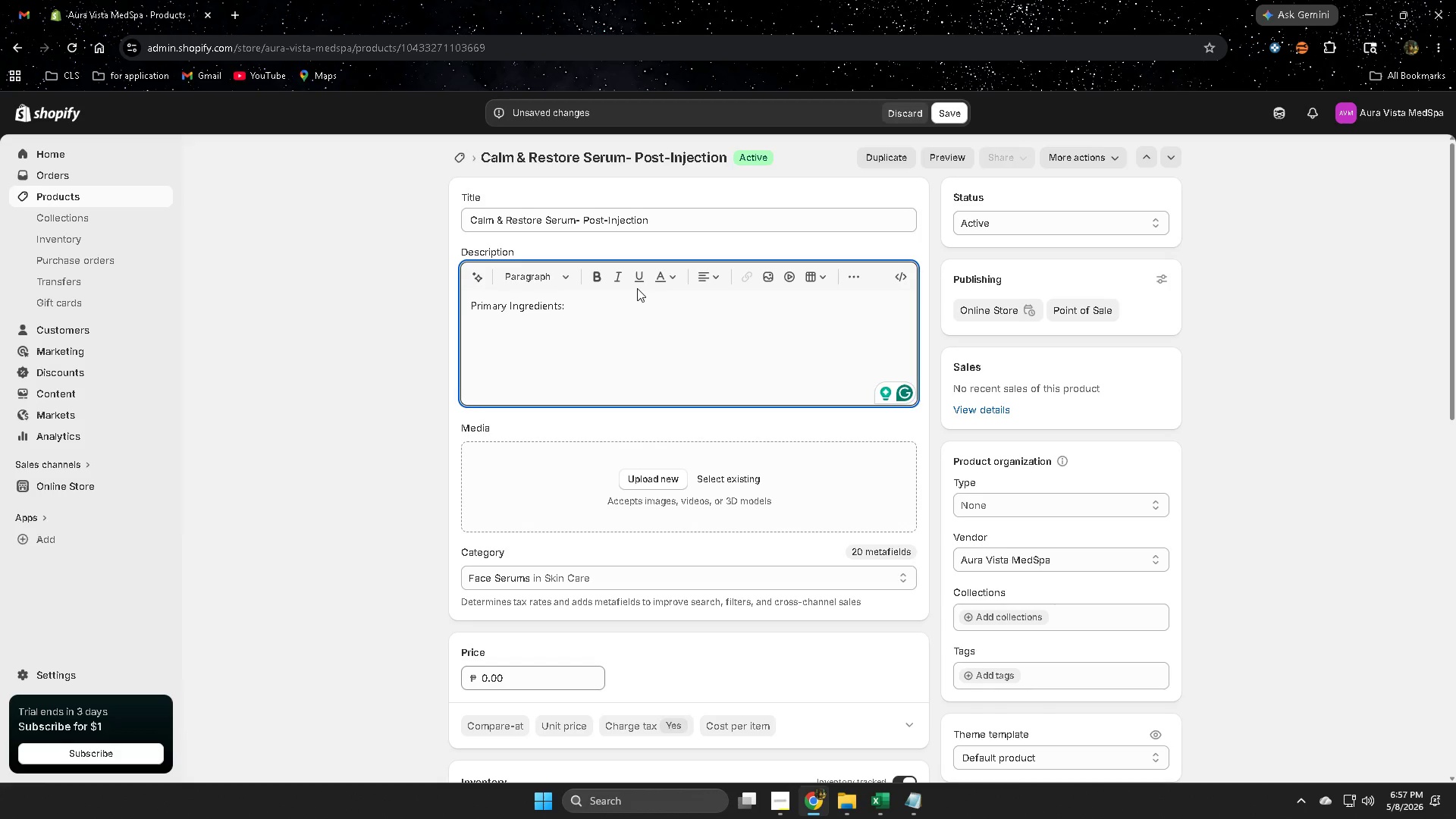 
key(Space)
 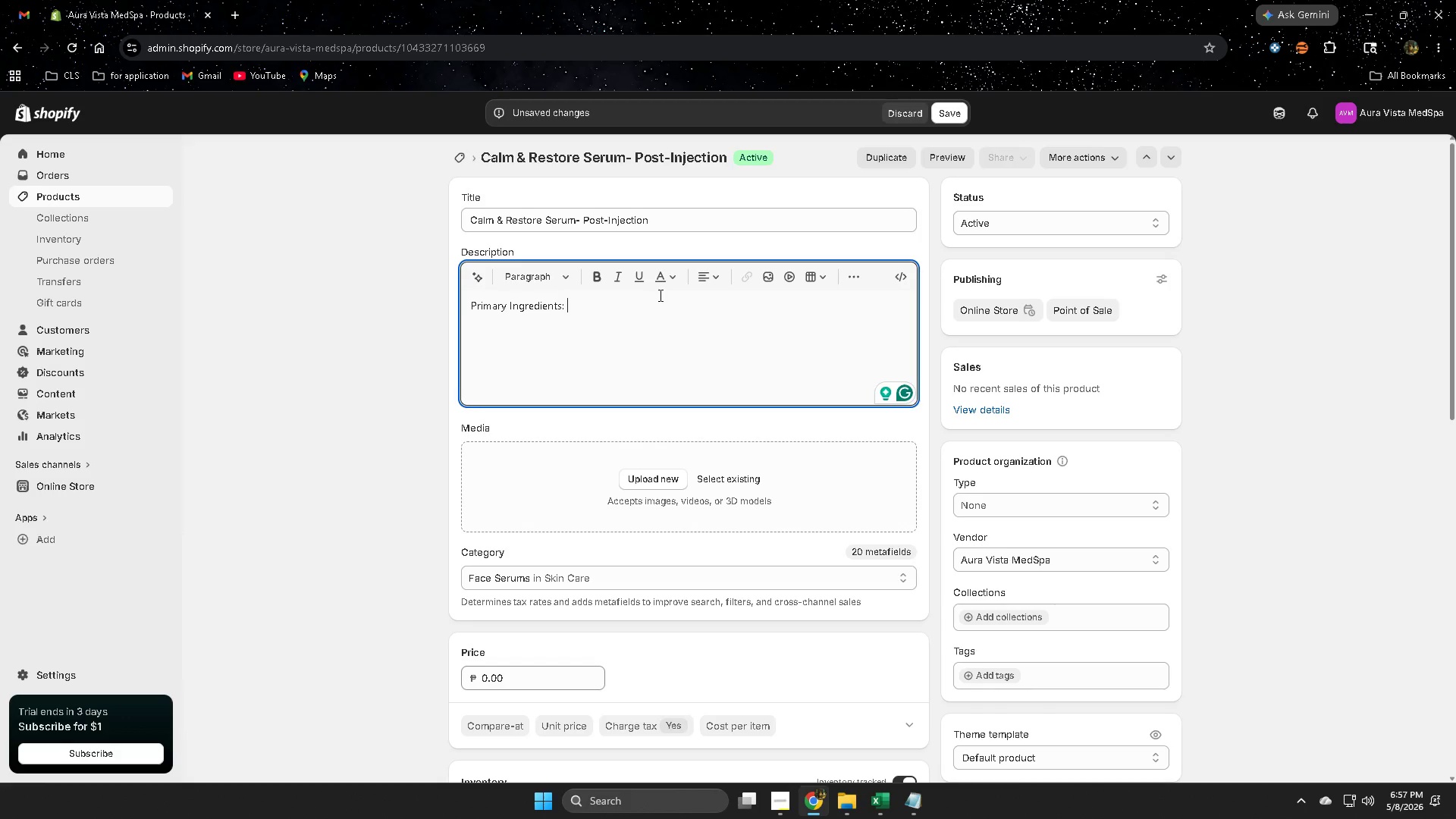 
key(Control+ControlLeft)
 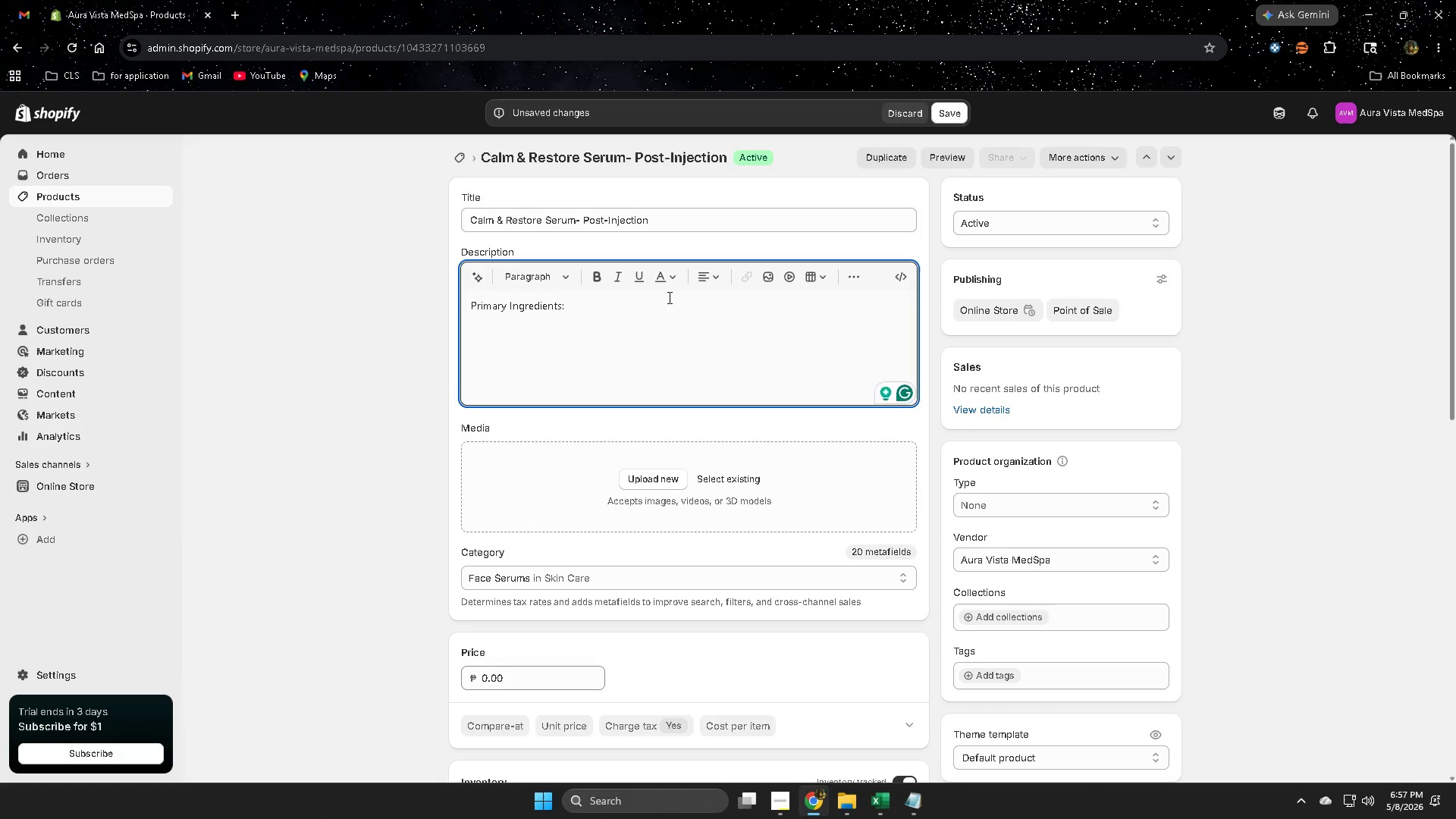 
key(Control+V)
 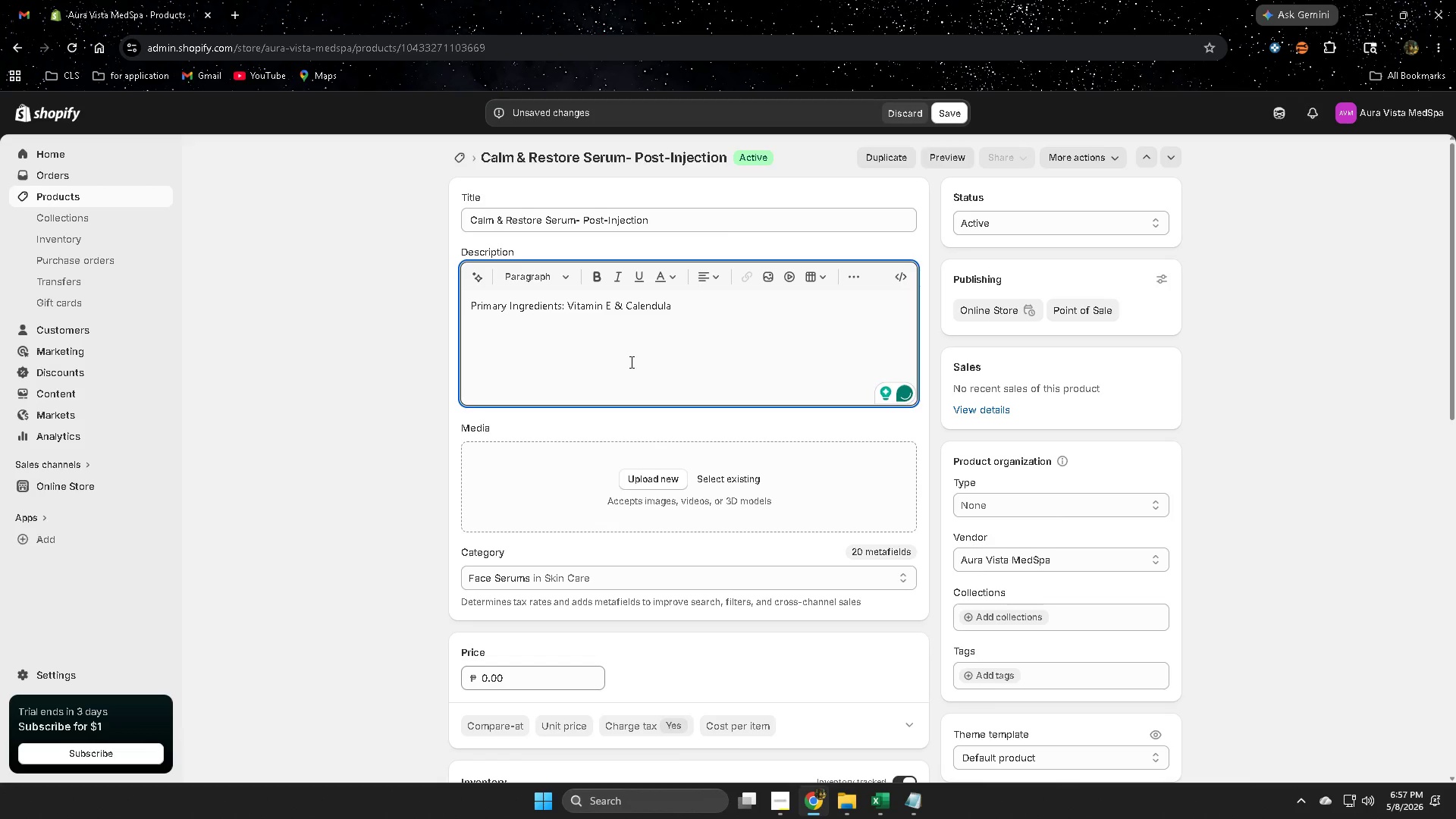 
wait(8.84)
 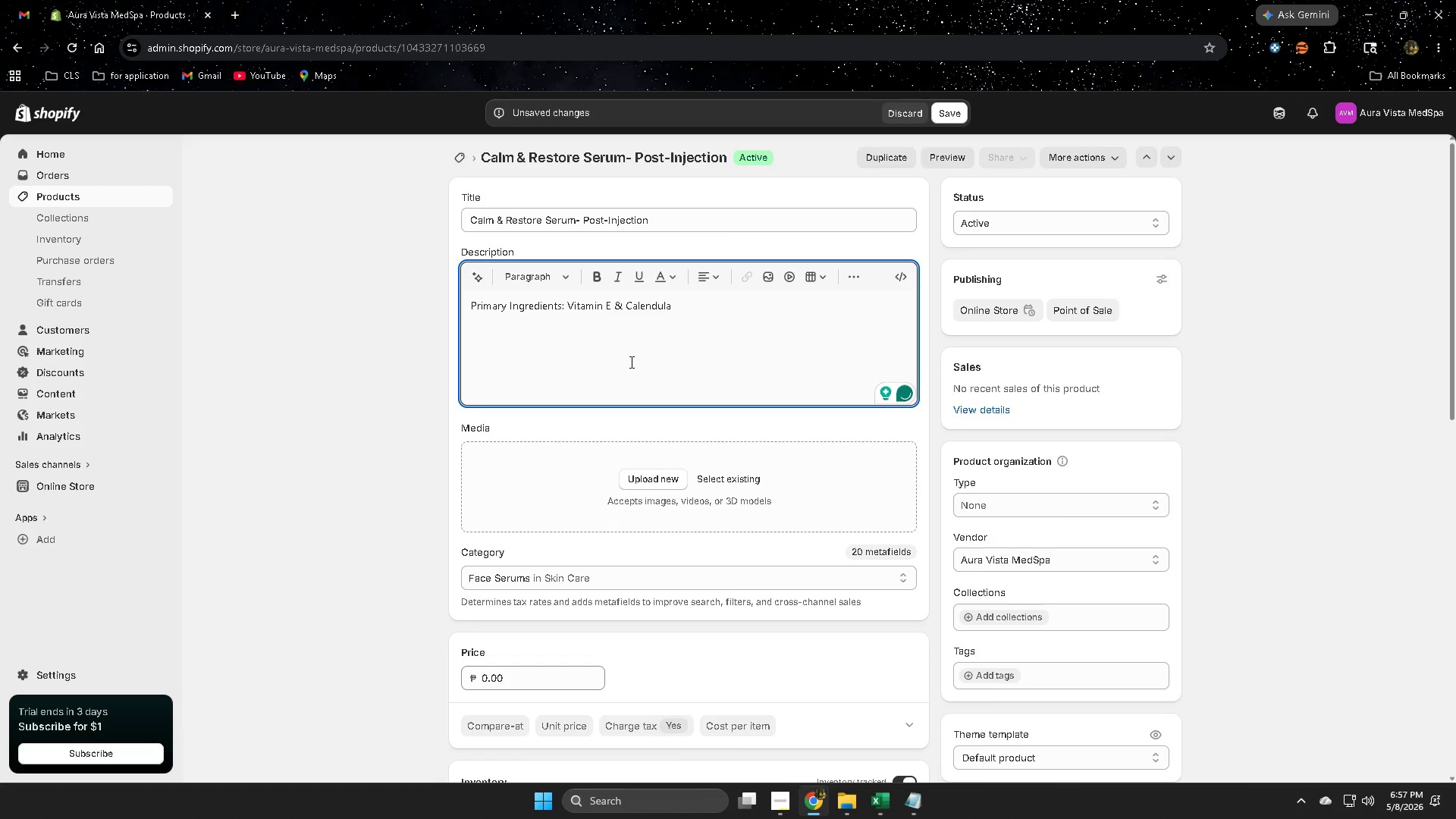 
left_click([349, 569])
 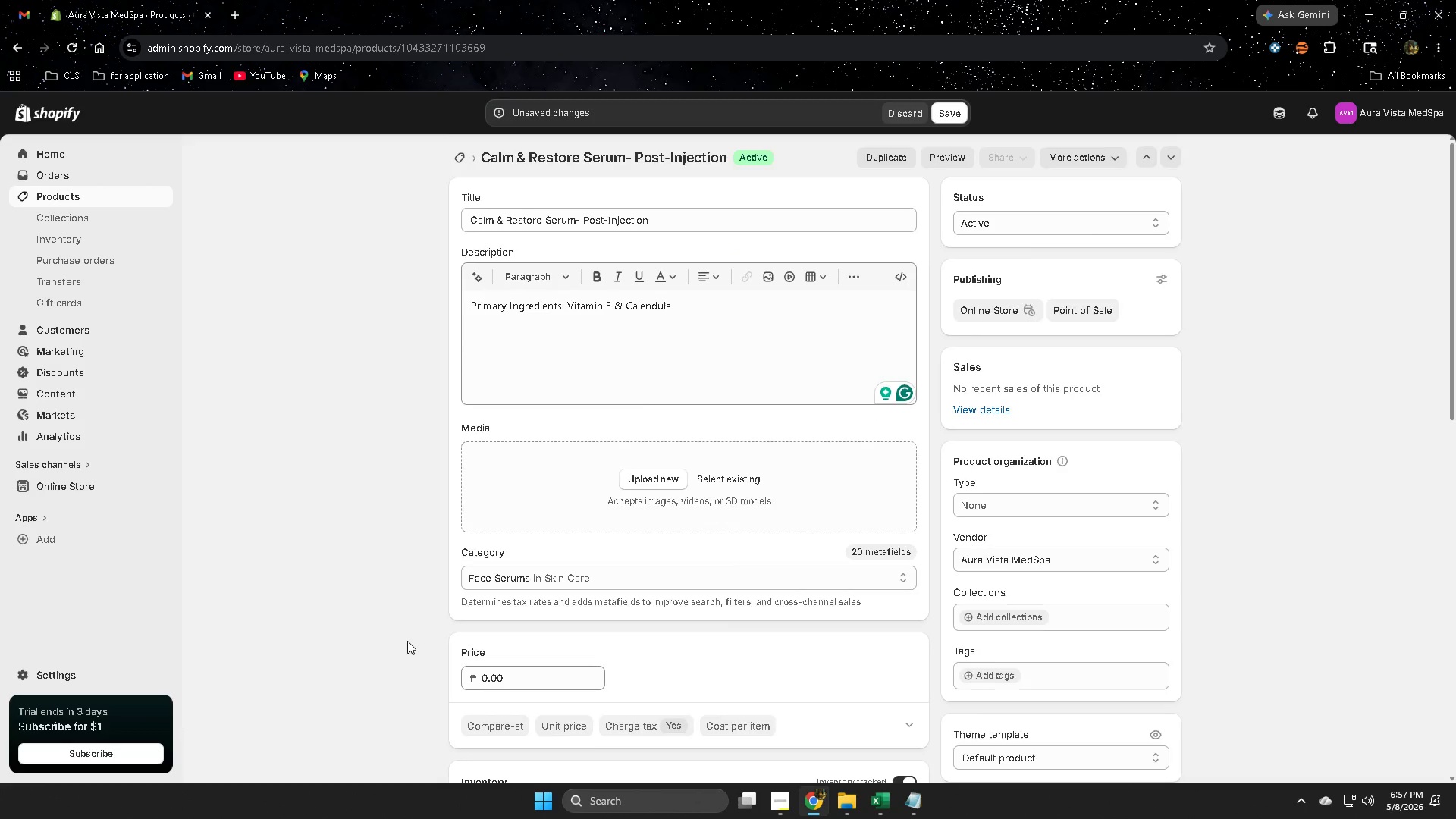 
scroll: coordinate [288, 660], scroll_direction: down, amount: 3.0
 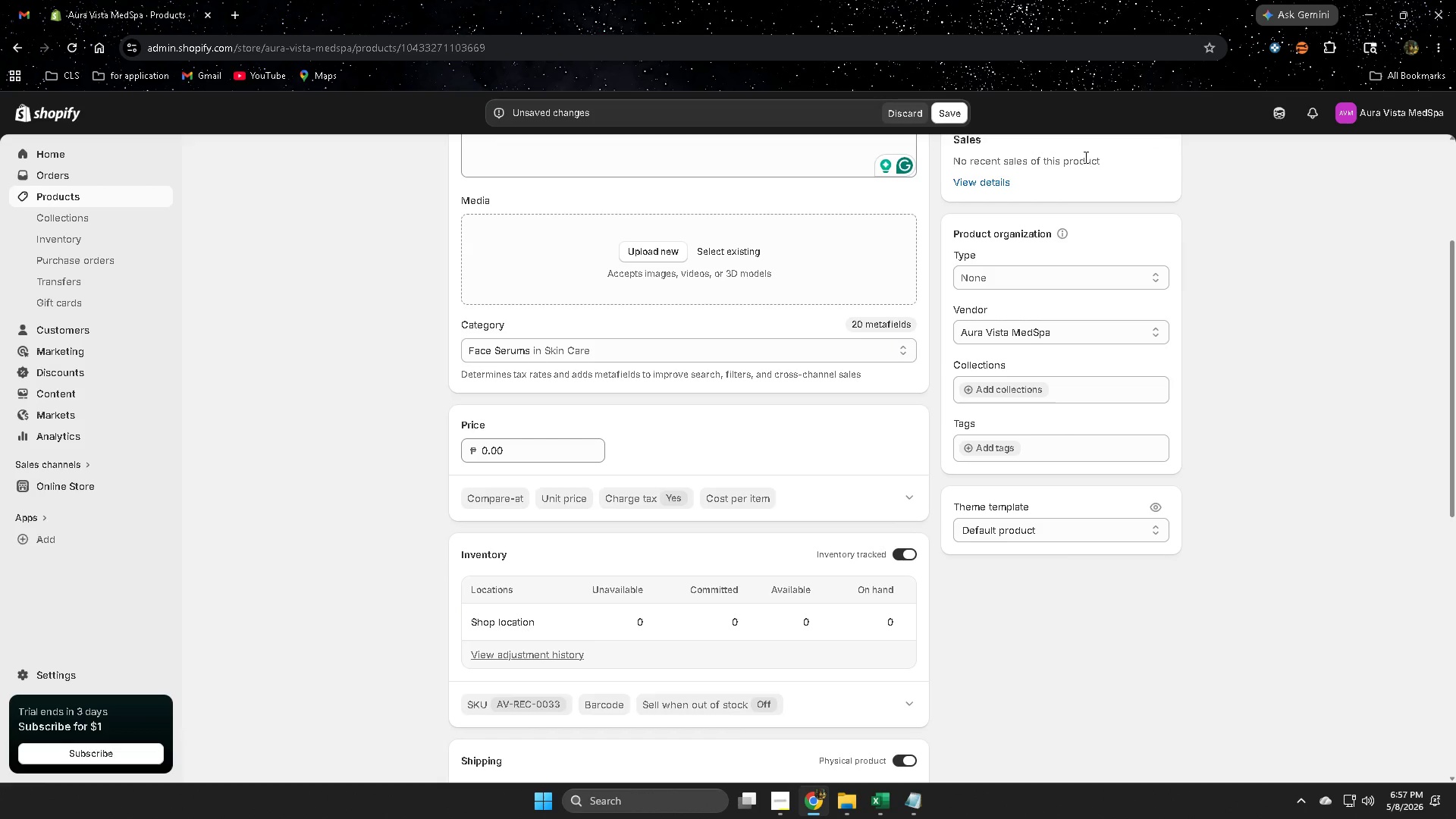 
left_click([945, 106])
 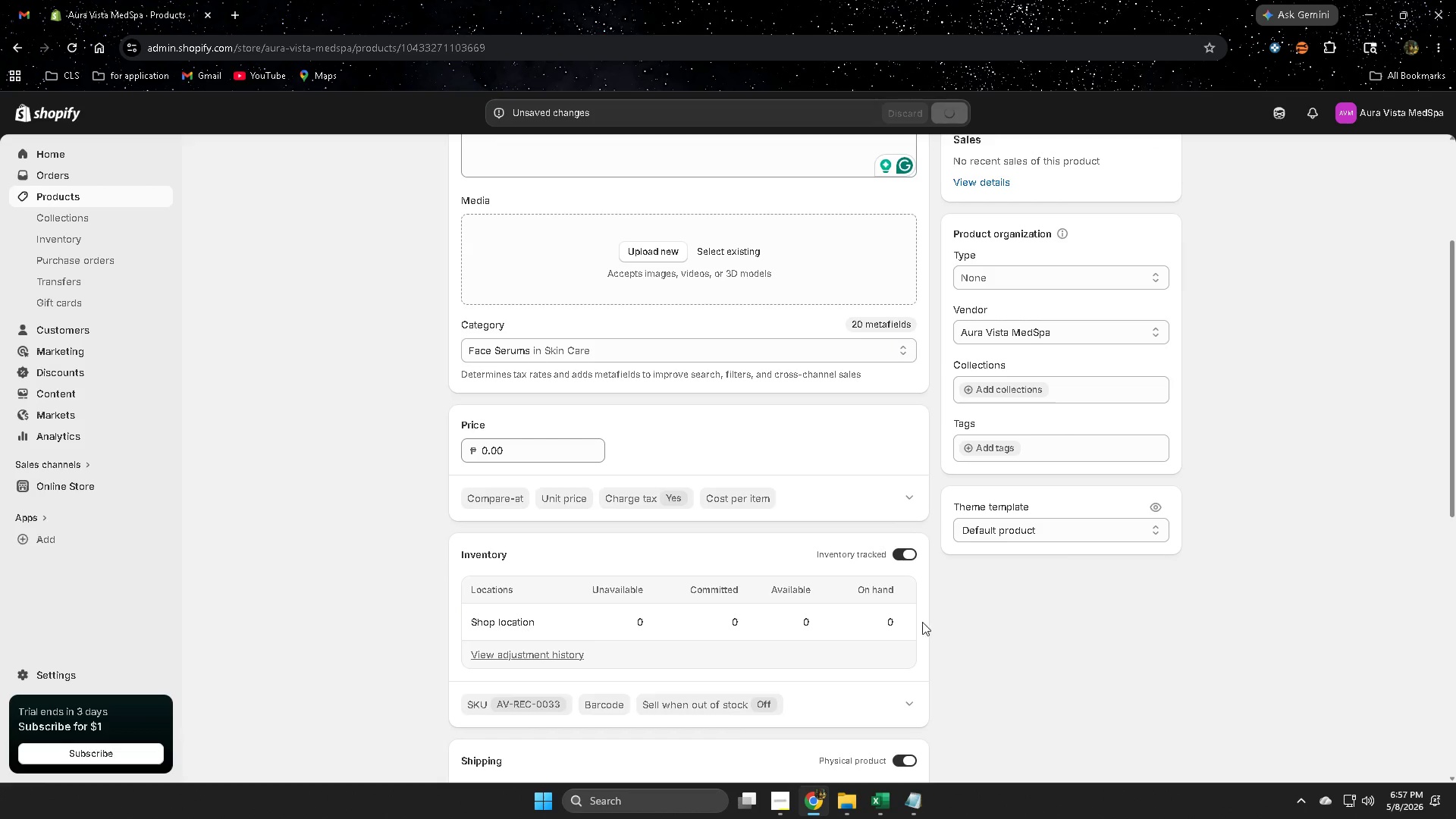 
mouse_move([899, 787])
 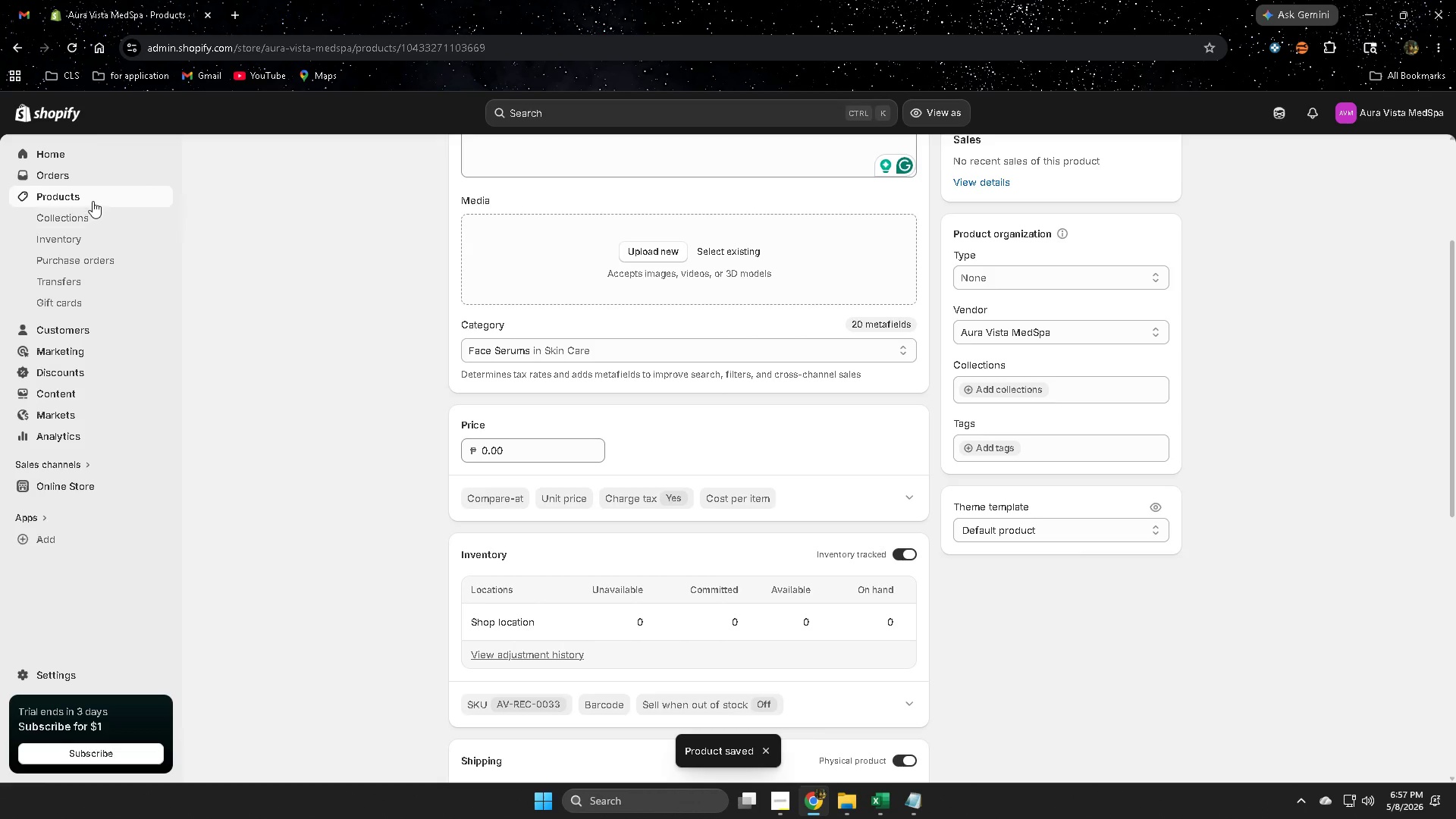 
left_click([93, 196])
 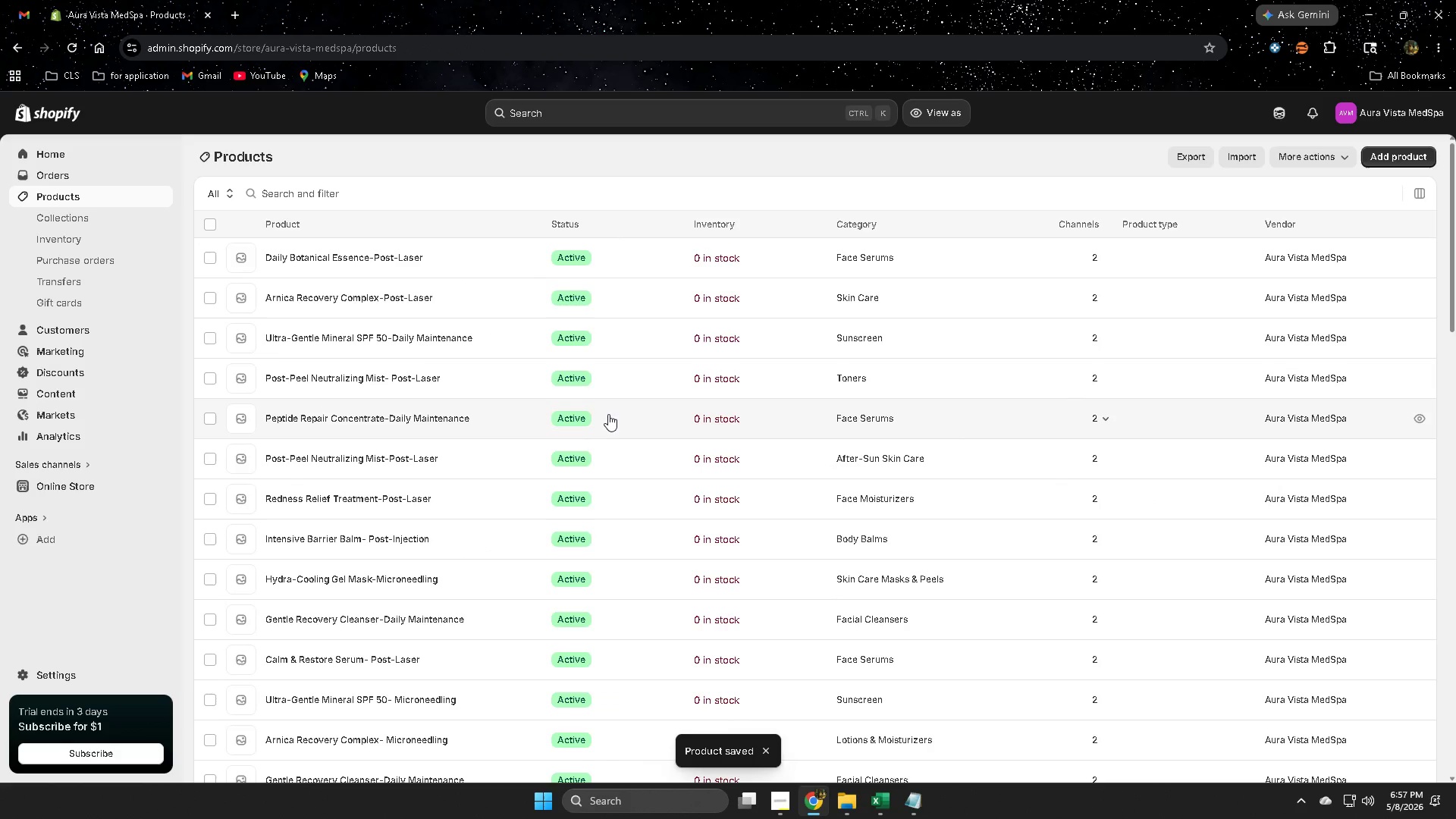 
scroll: coordinate [938, 482], scroll_direction: down, amount: 7.0
 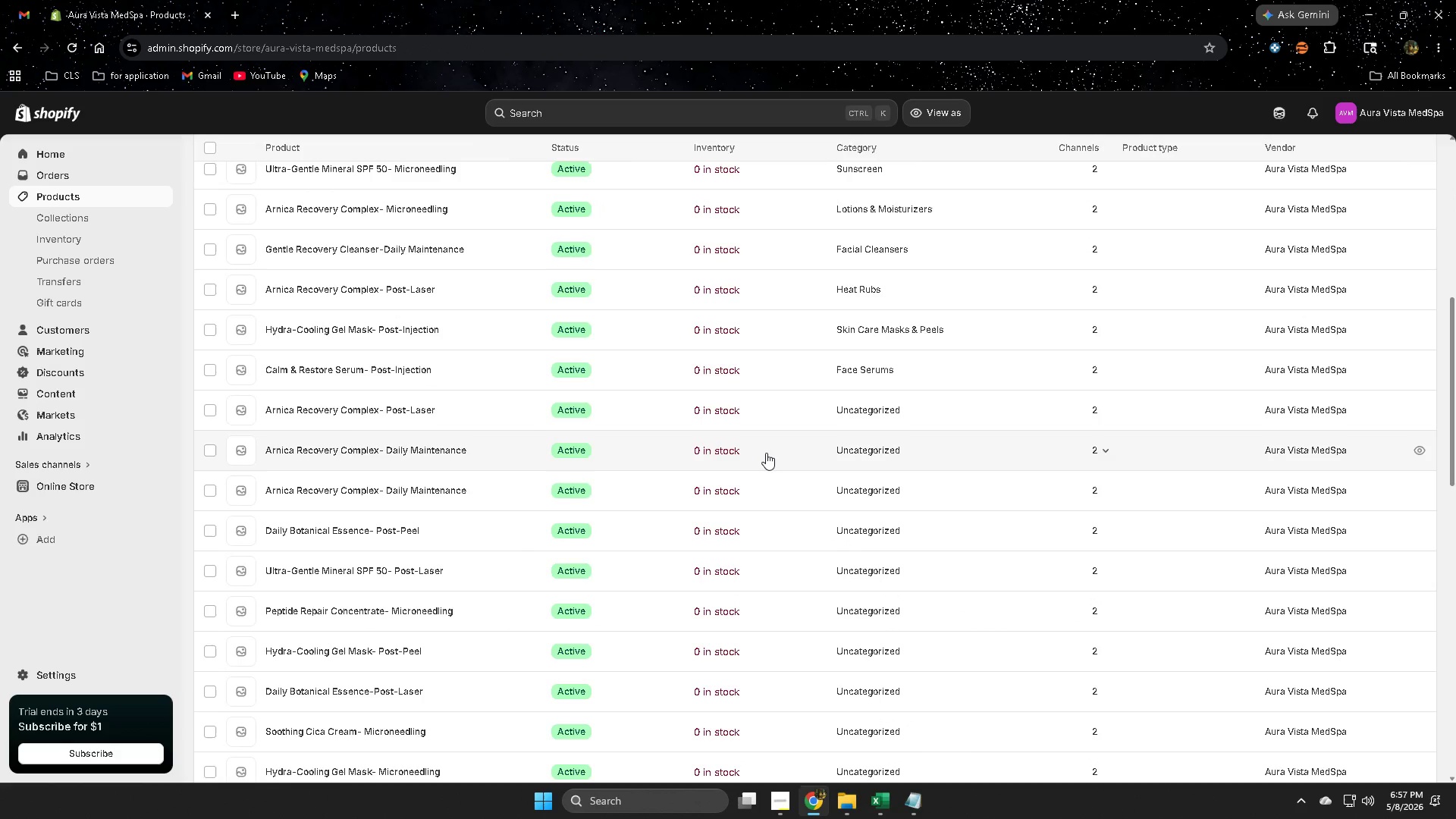 
left_click([783, 406])
 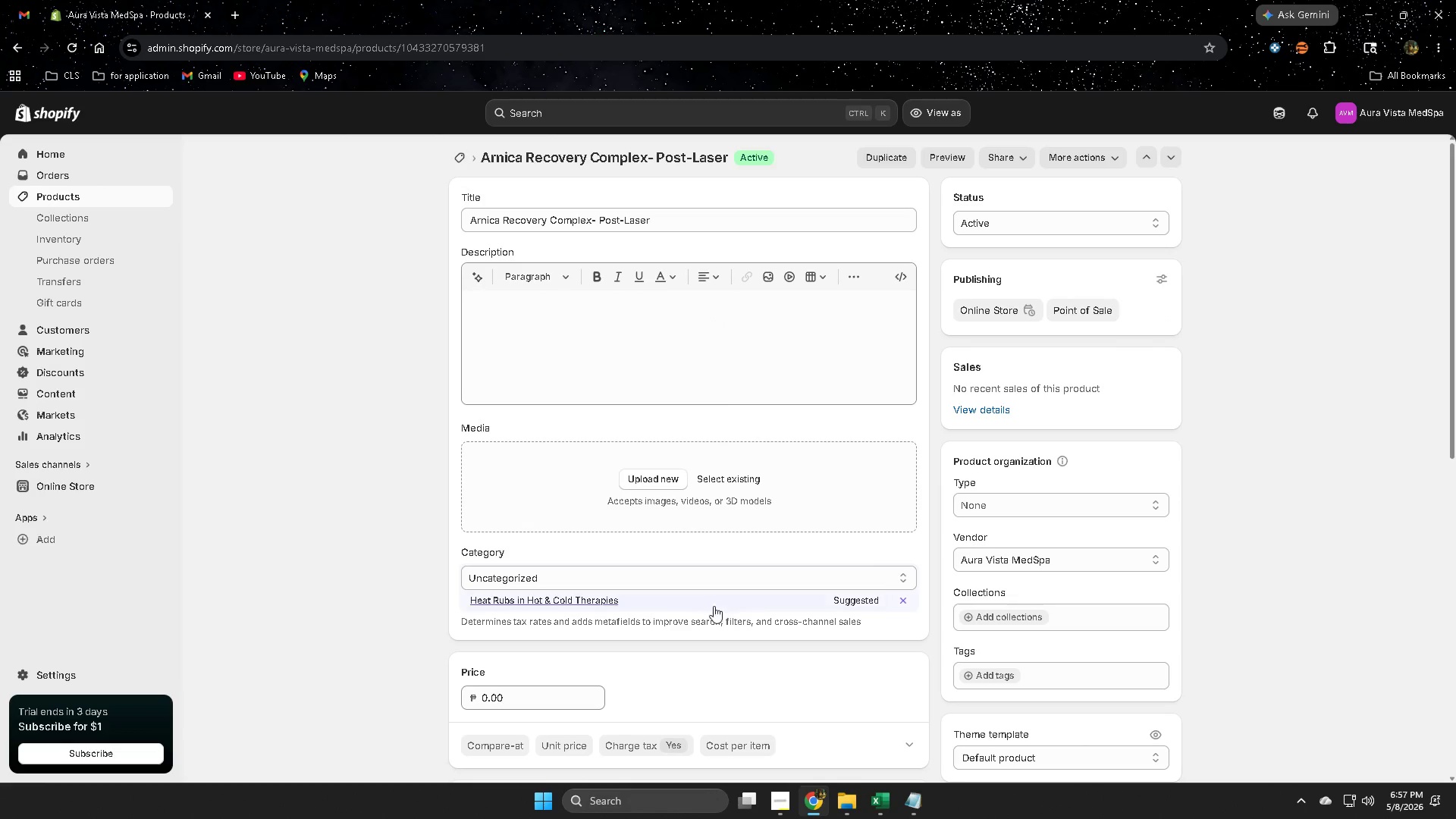 
left_click([916, 805])
 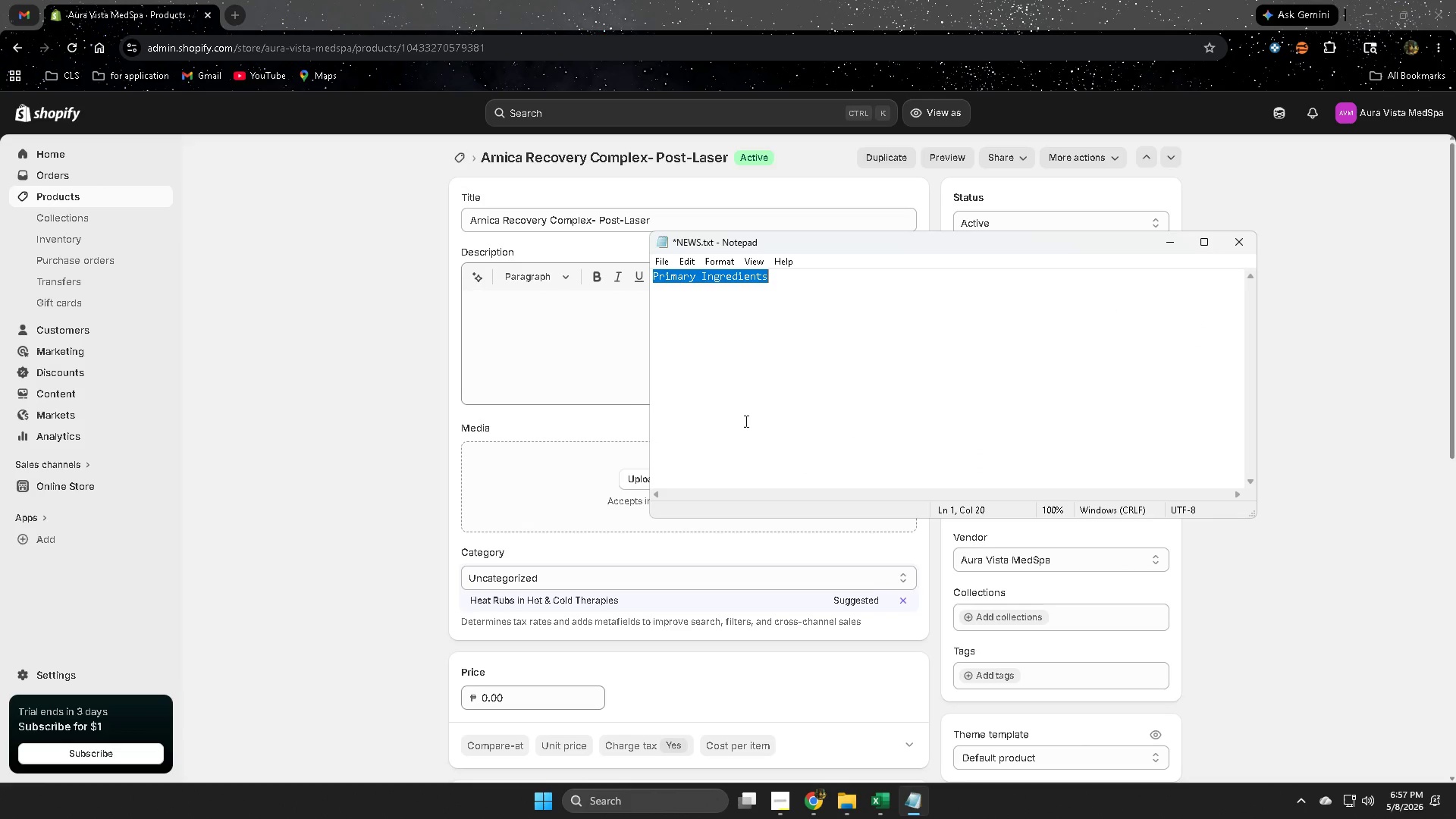 
key(Control+ControlLeft)
 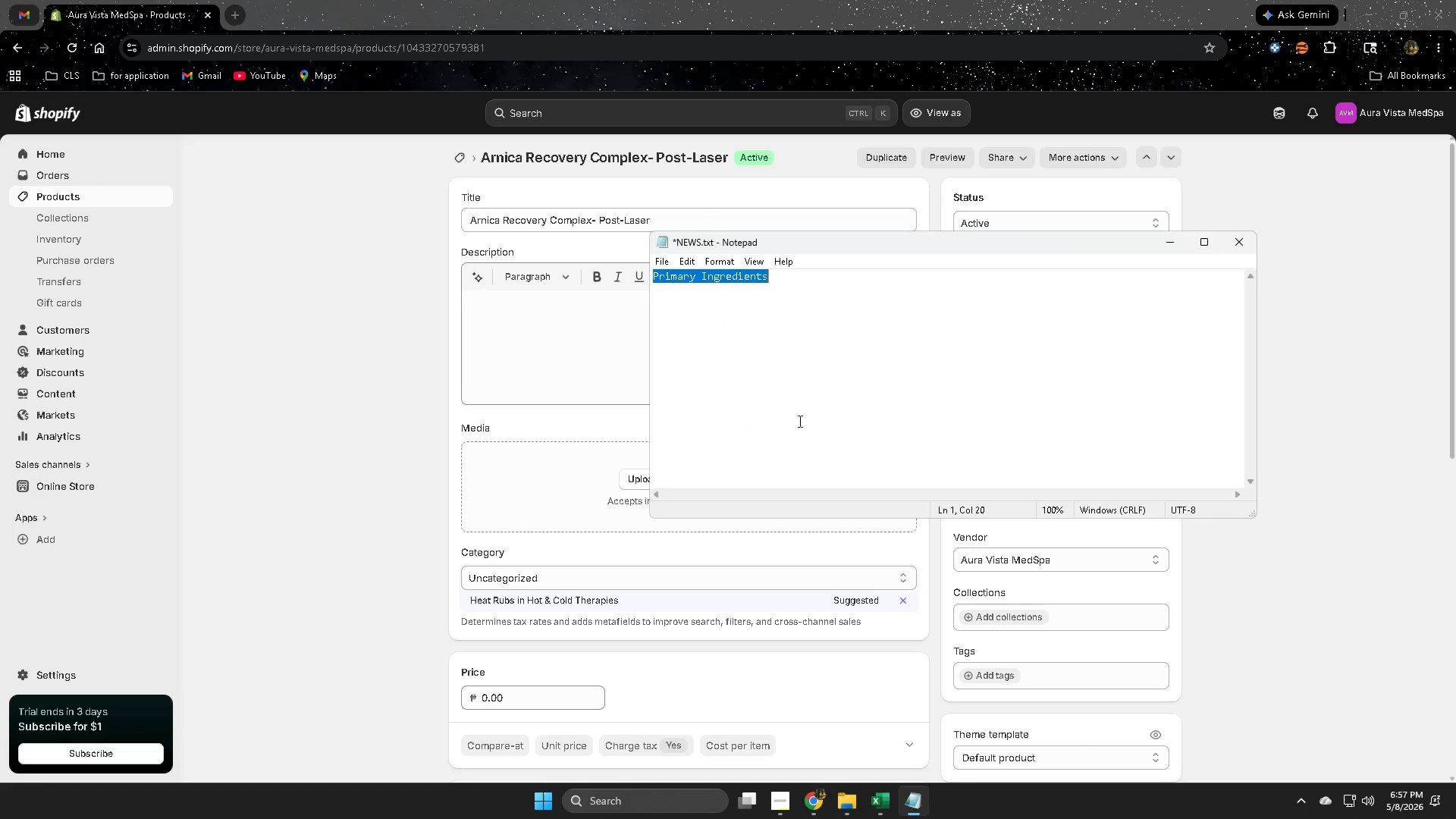 
key(Control+C)
 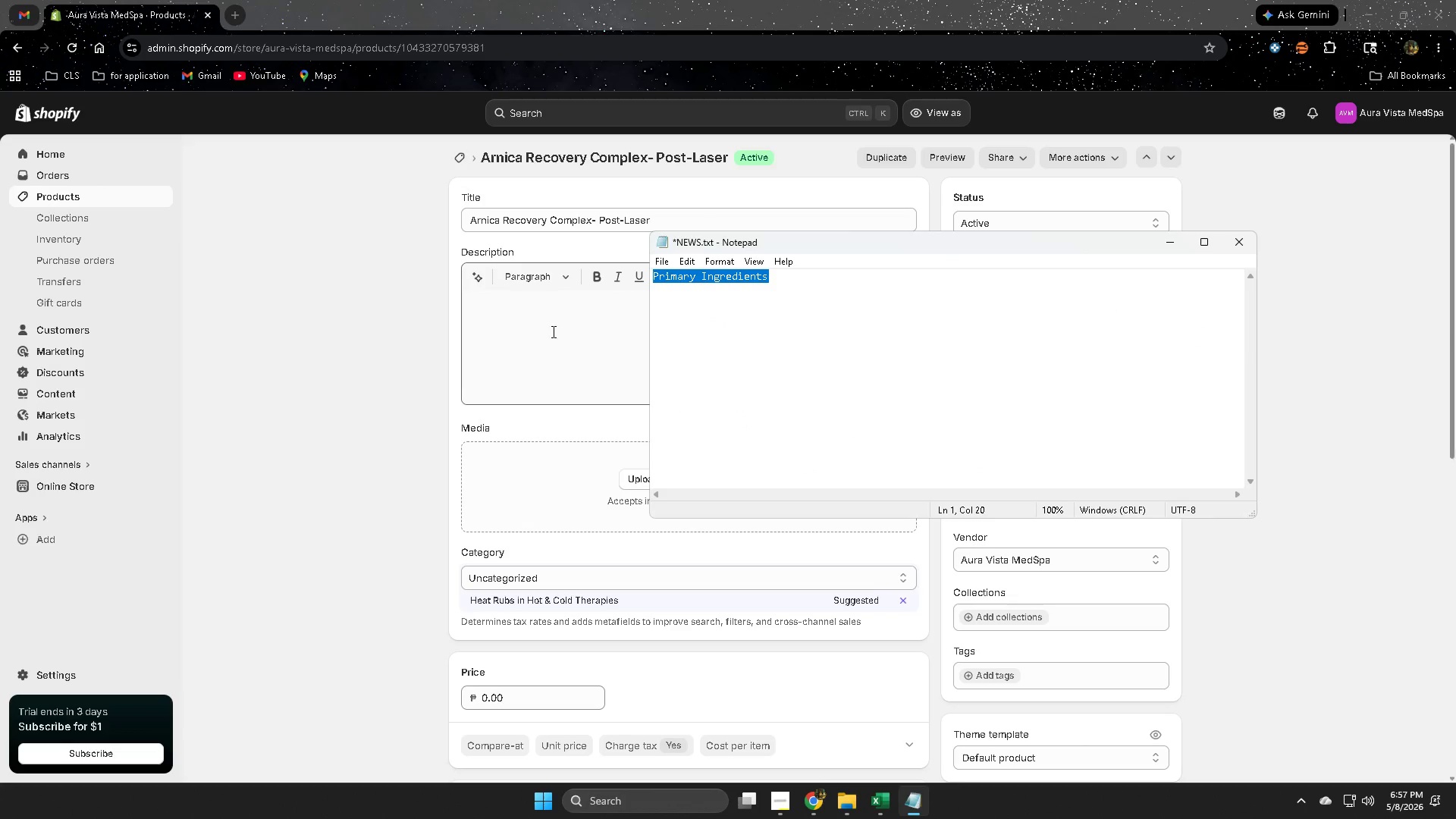 
left_click([551, 322])
 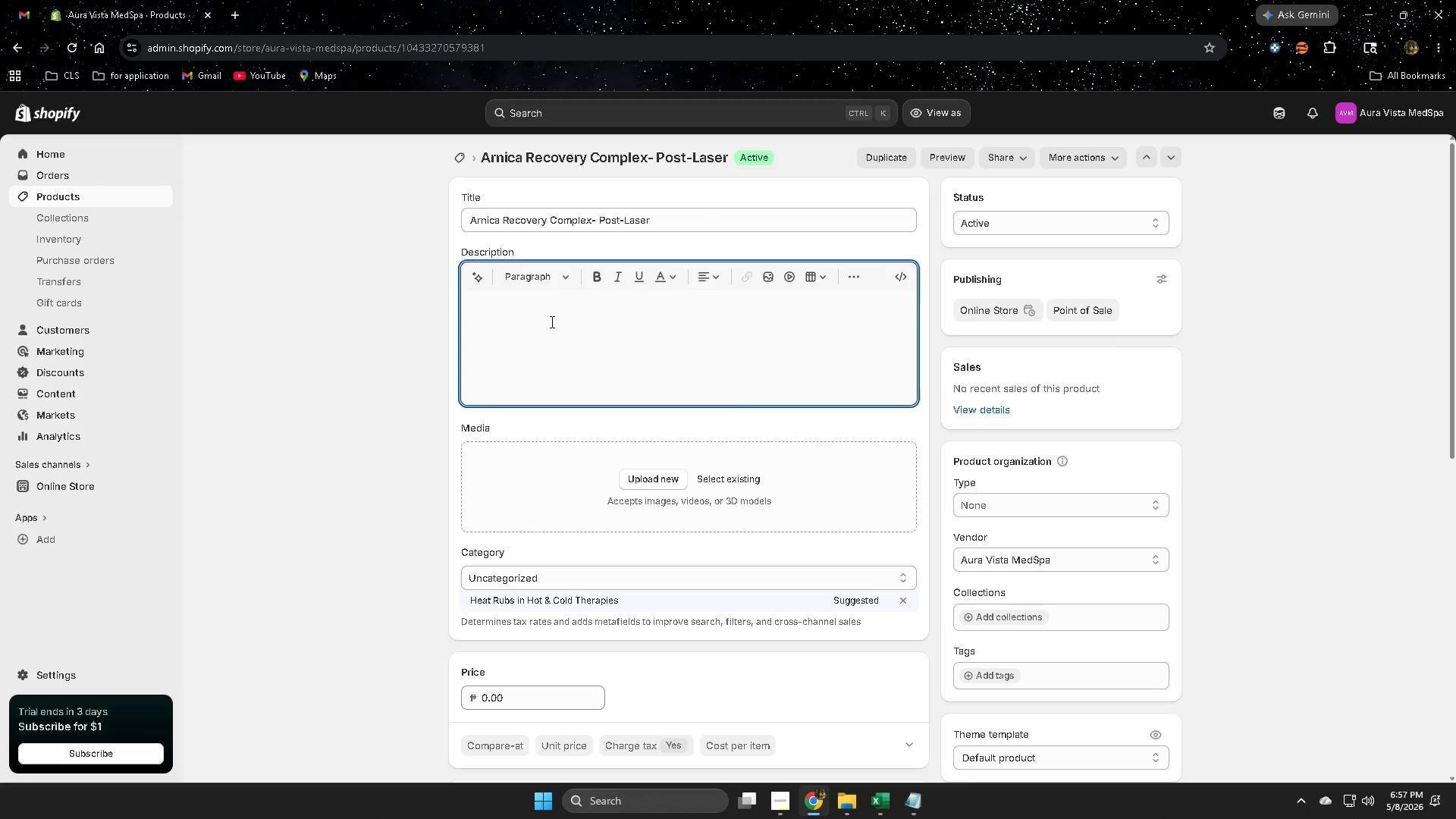 
key(Control+ControlLeft)
 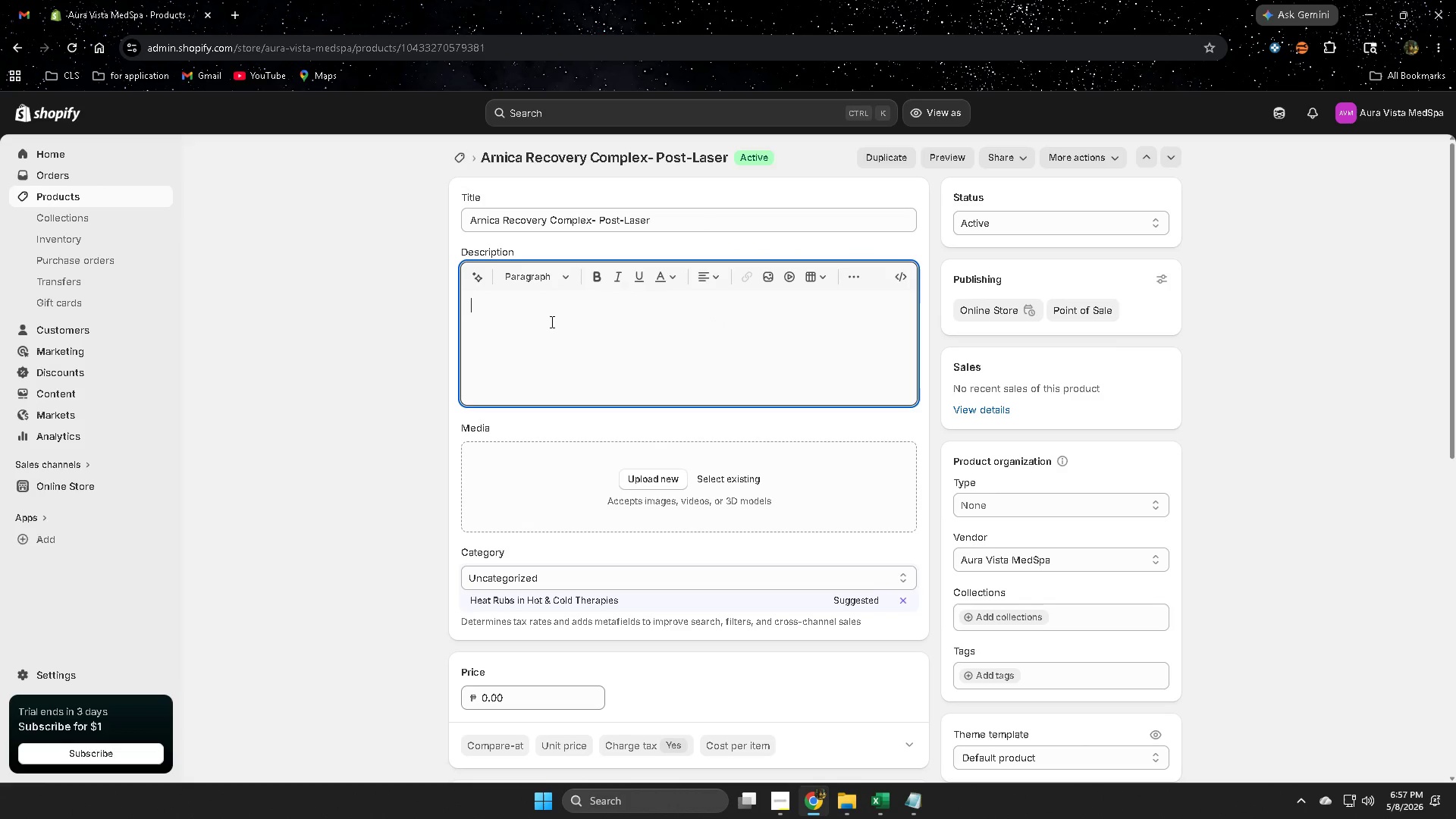 
key(Control+V)
 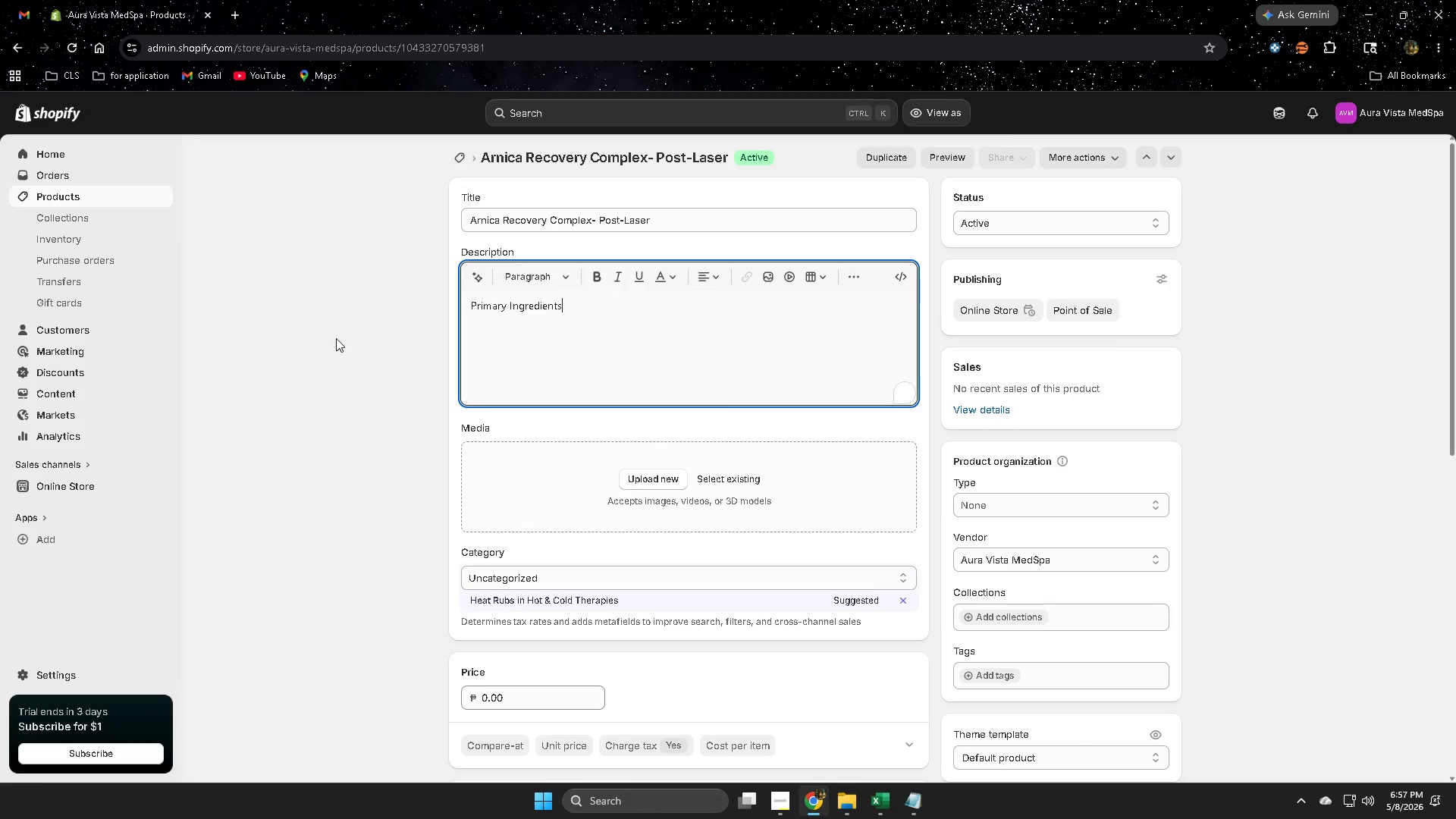 
left_click([336, 339])
 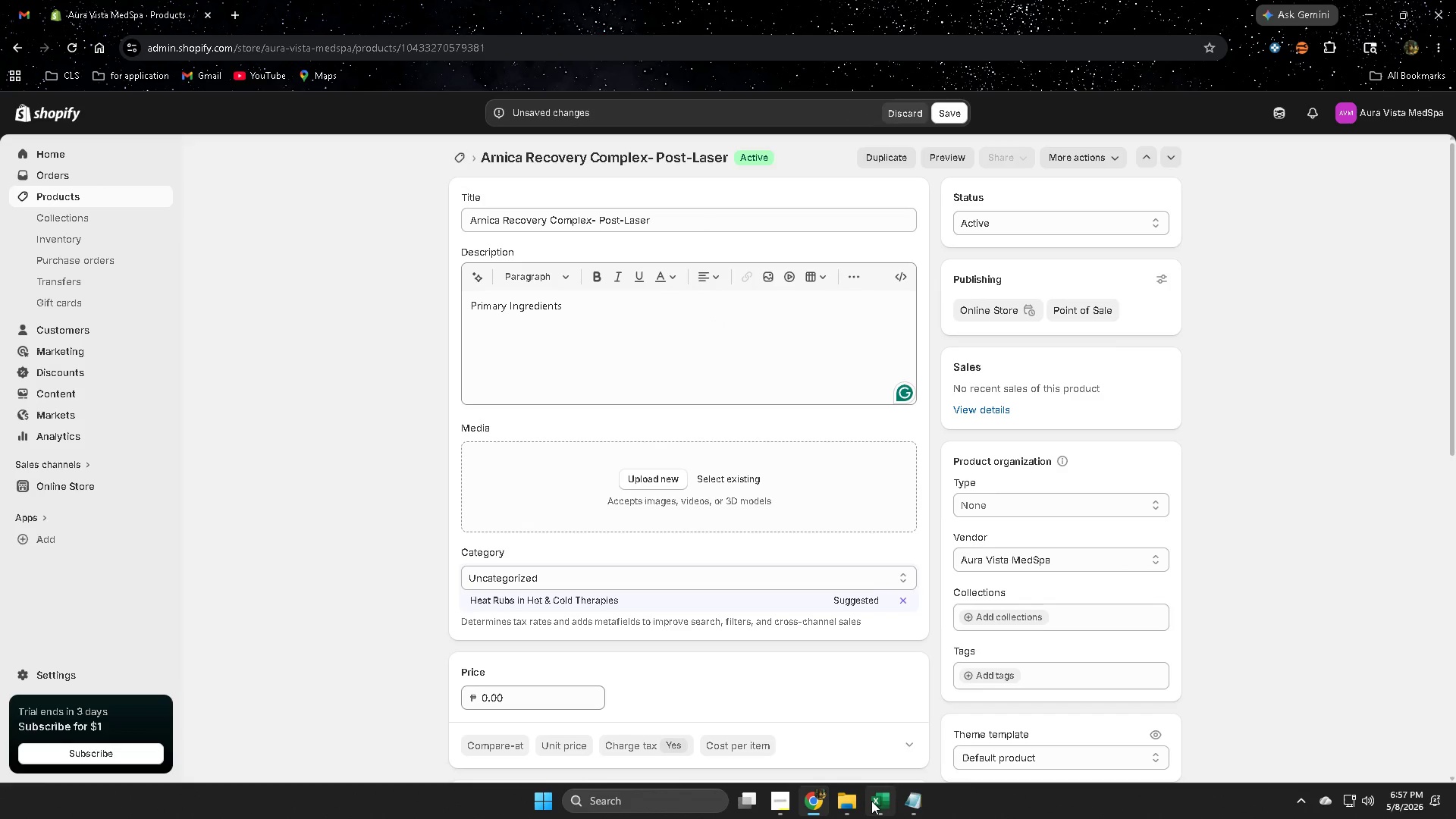 
mouse_move([890, 789])
 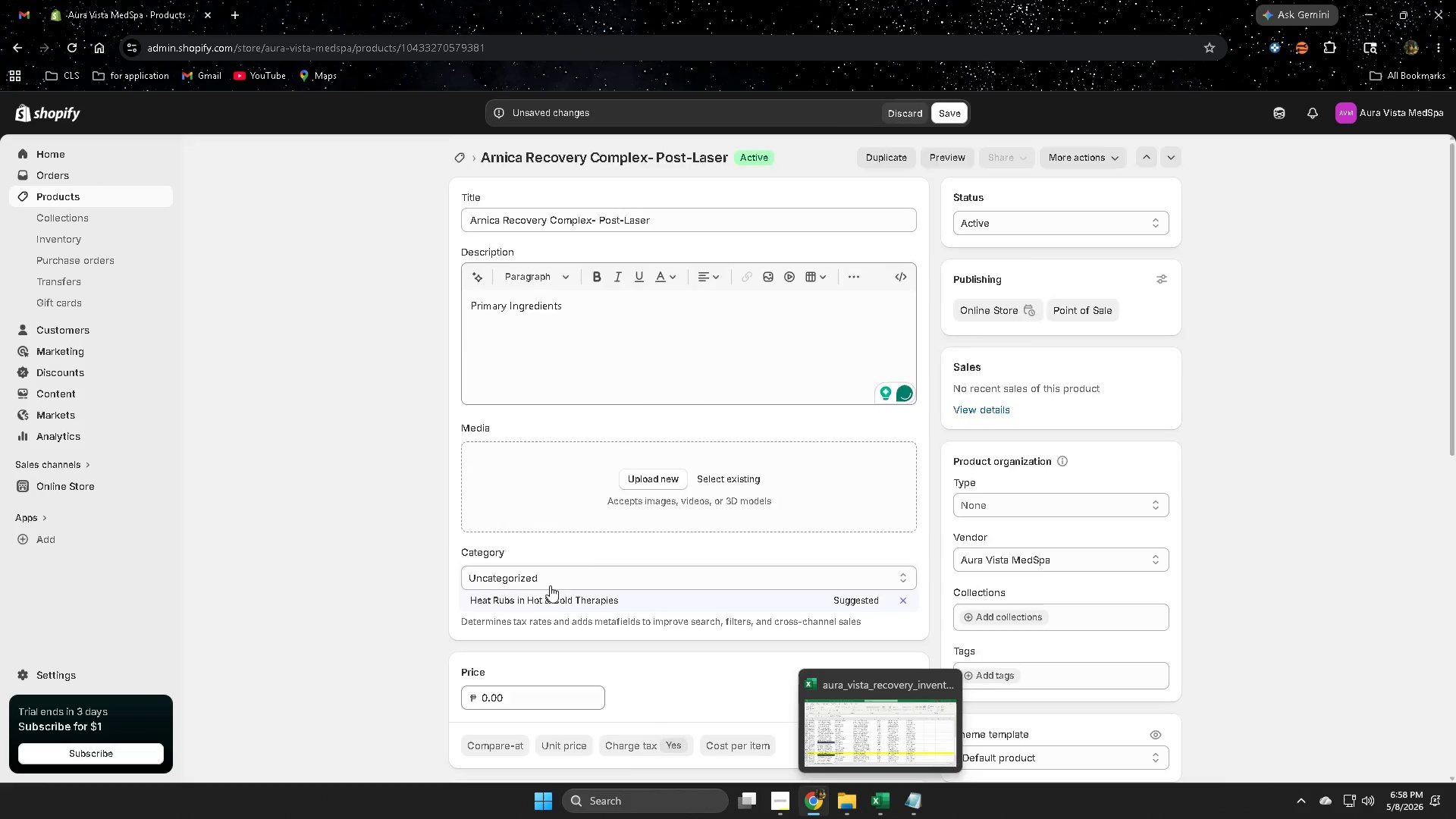 
scroll: coordinate [545, 581], scroll_direction: down, amount: 3.0
 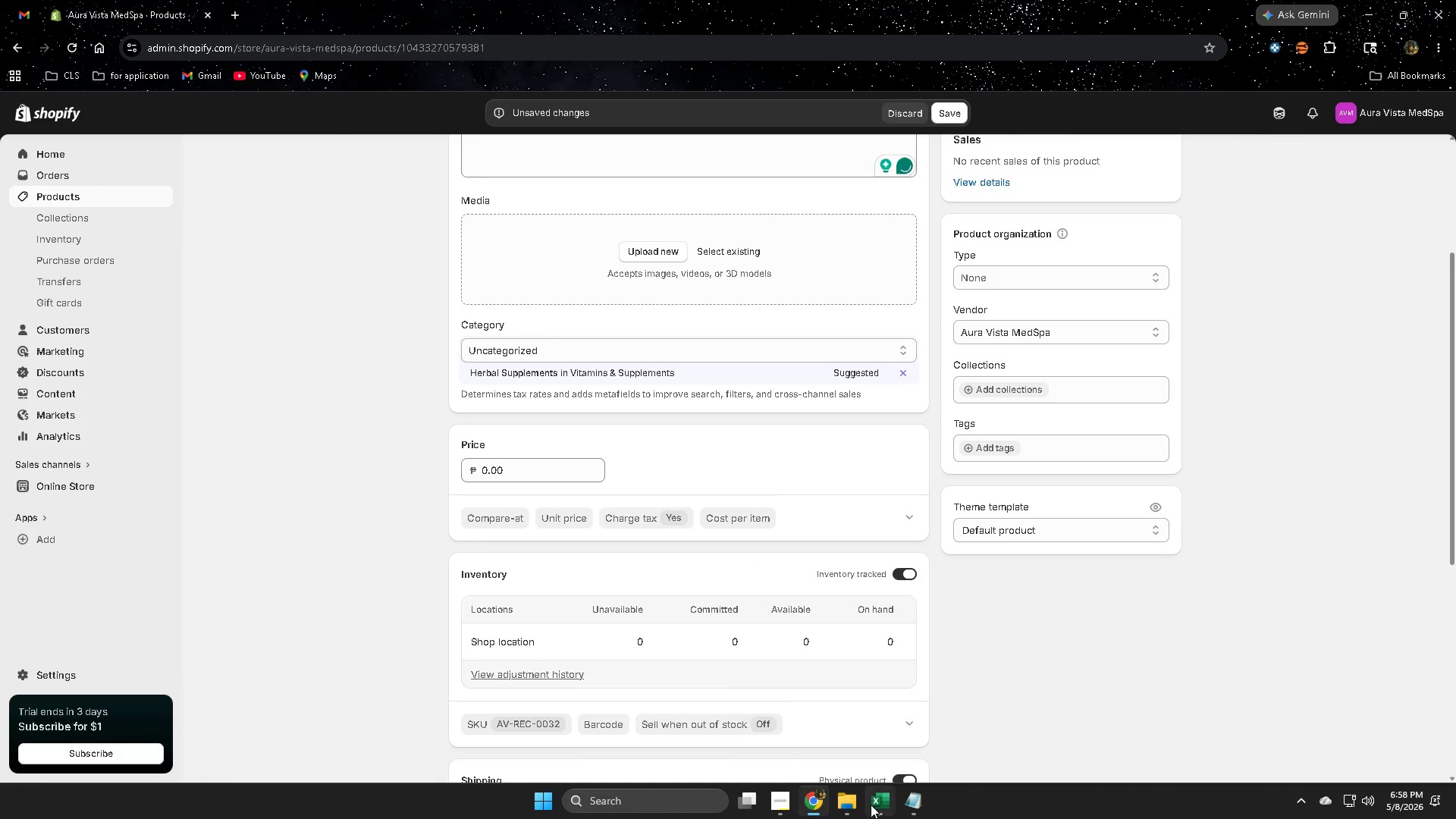 
left_click([880, 805])
 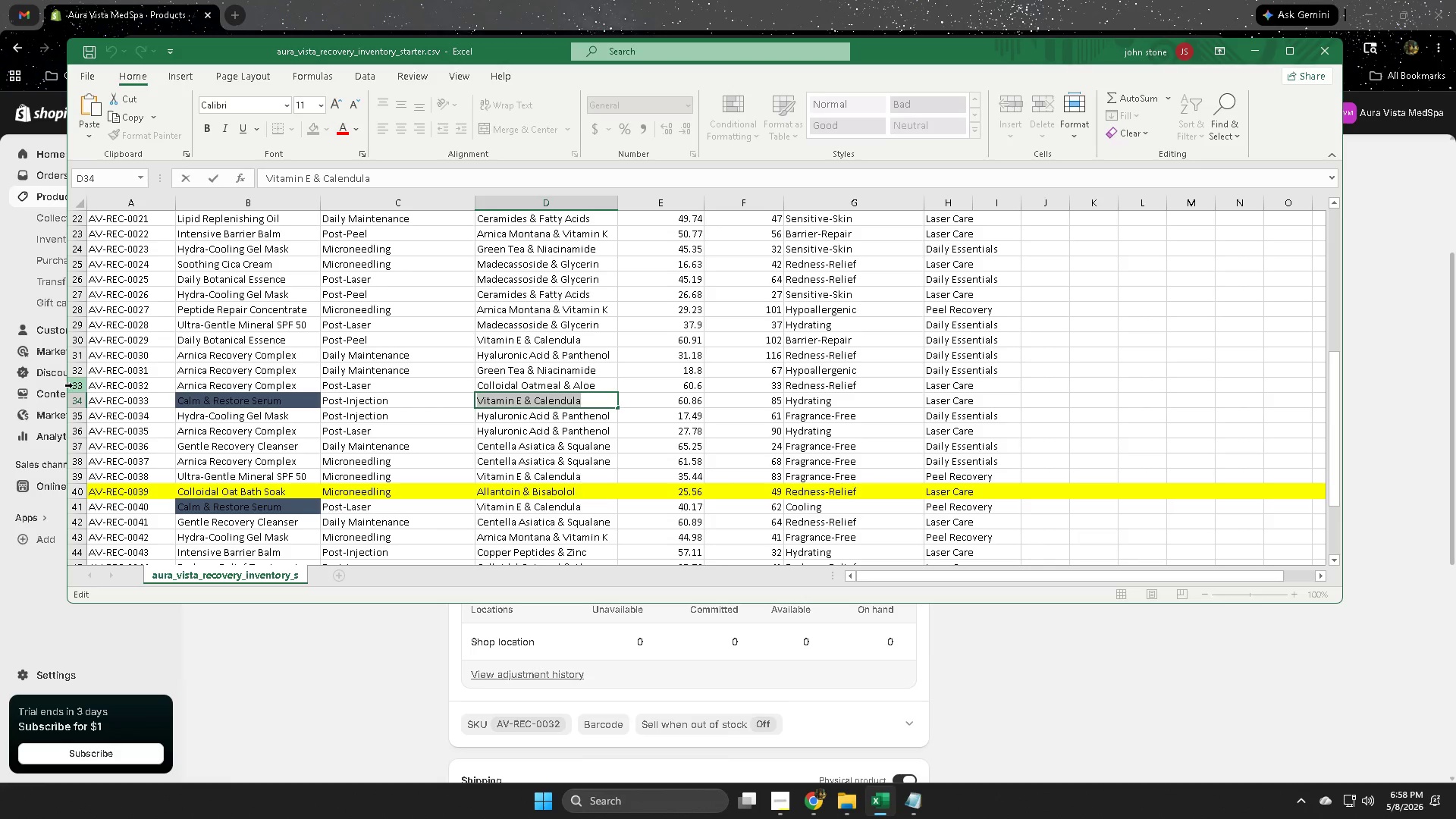 
left_click([76, 385])
 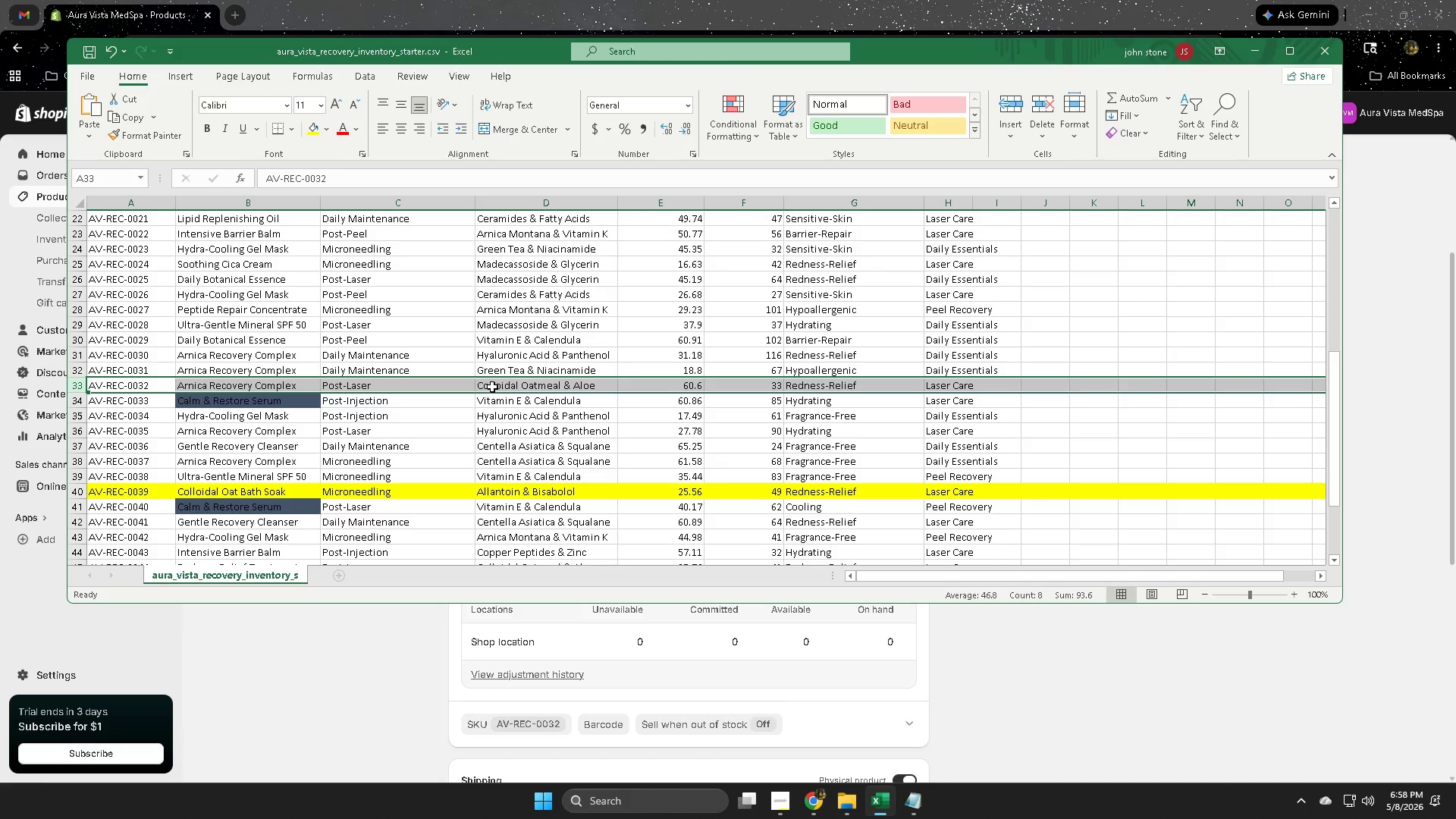 
double_click([491, 387])
 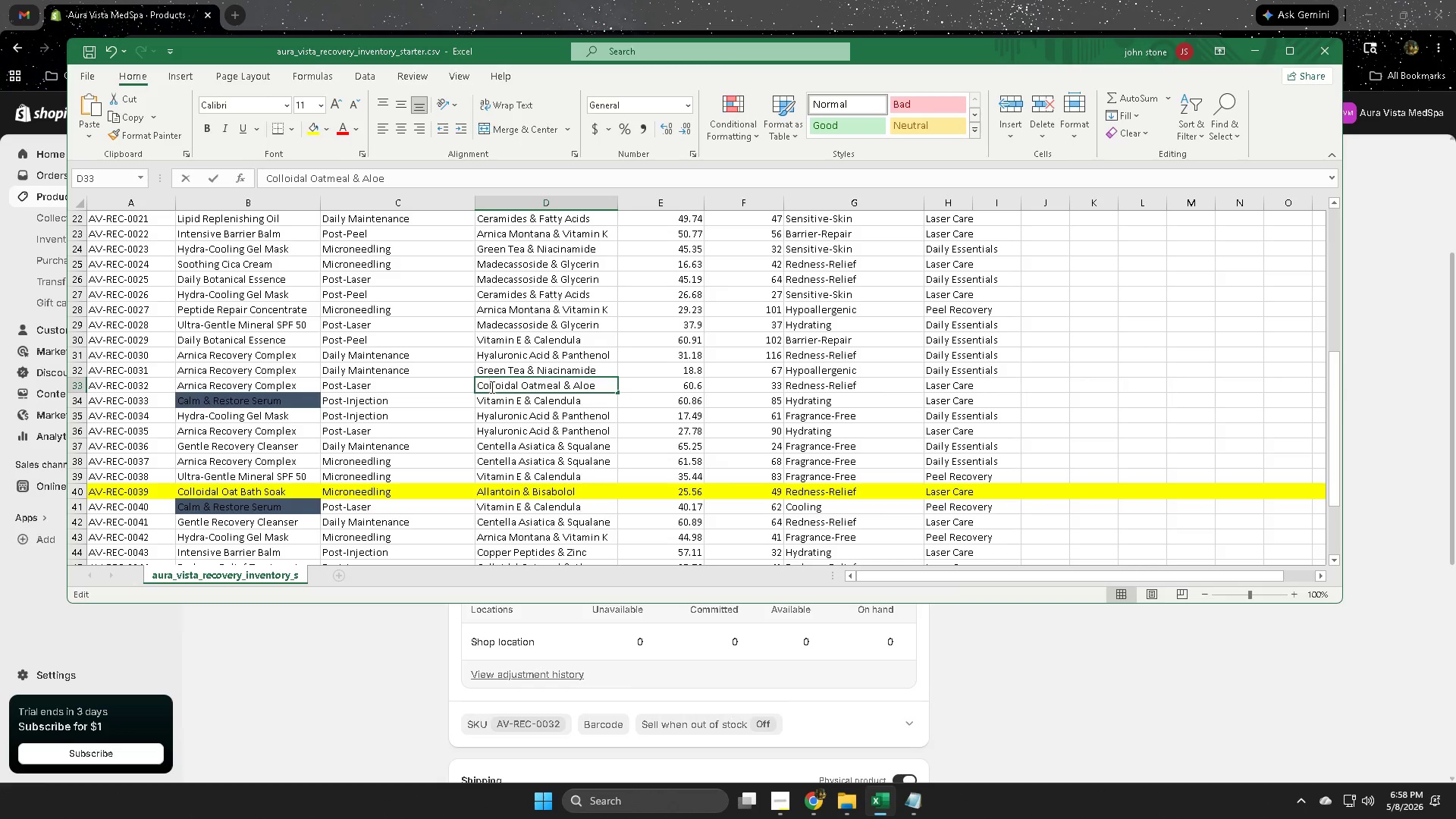 
triple_click([491, 387])
 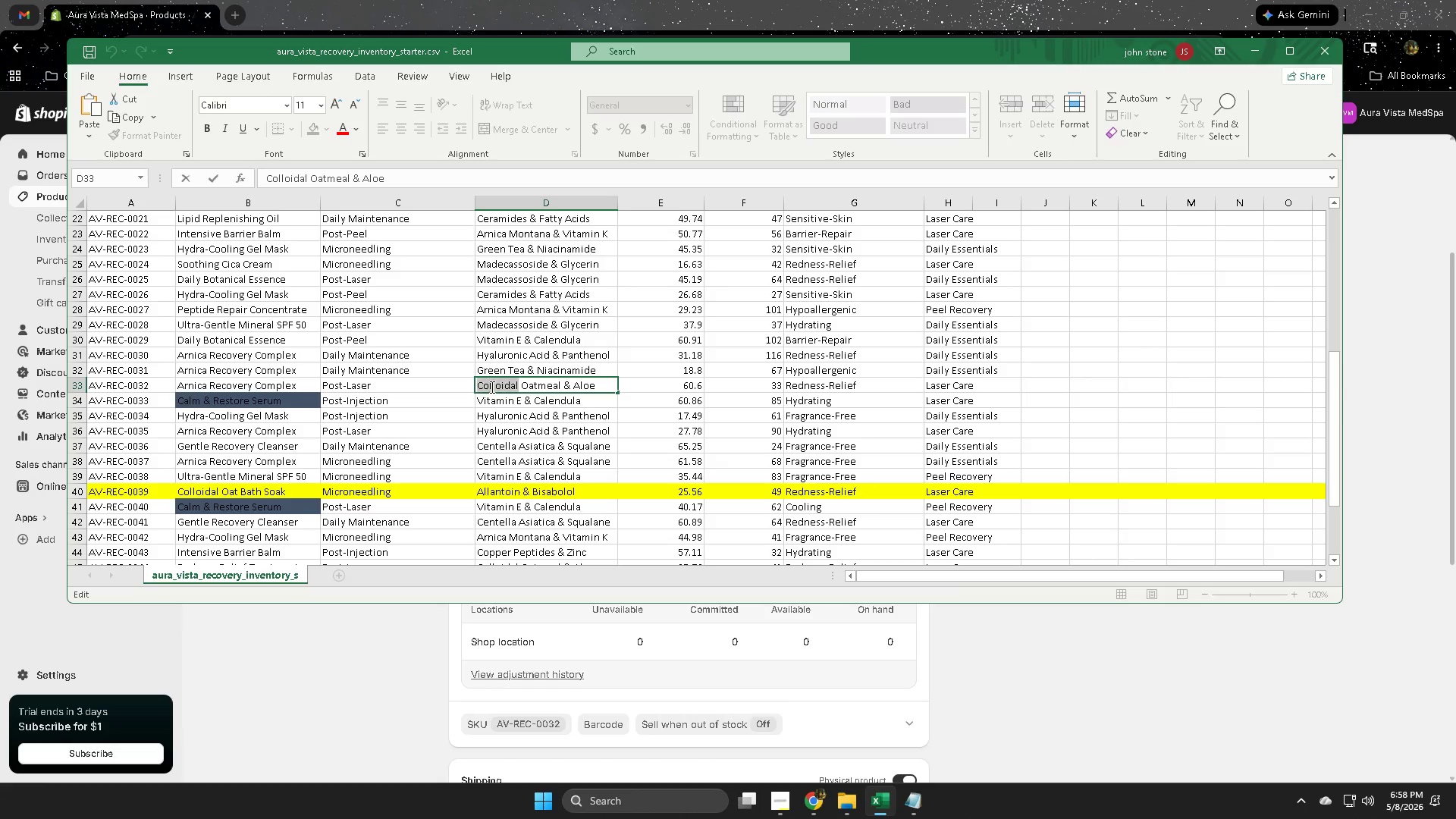 
triple_click([491, 387])
 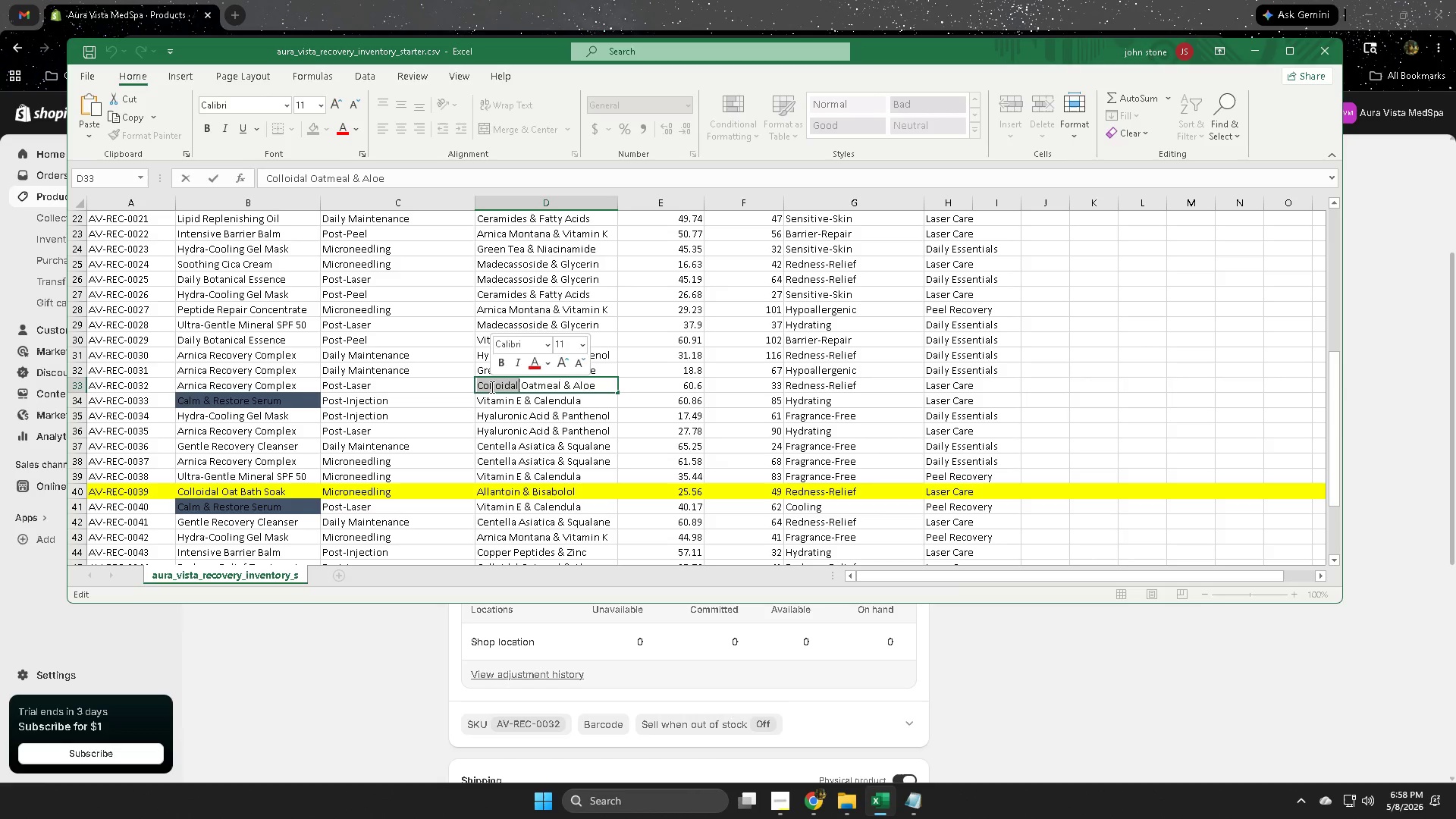 
triple_click([491, 387])
 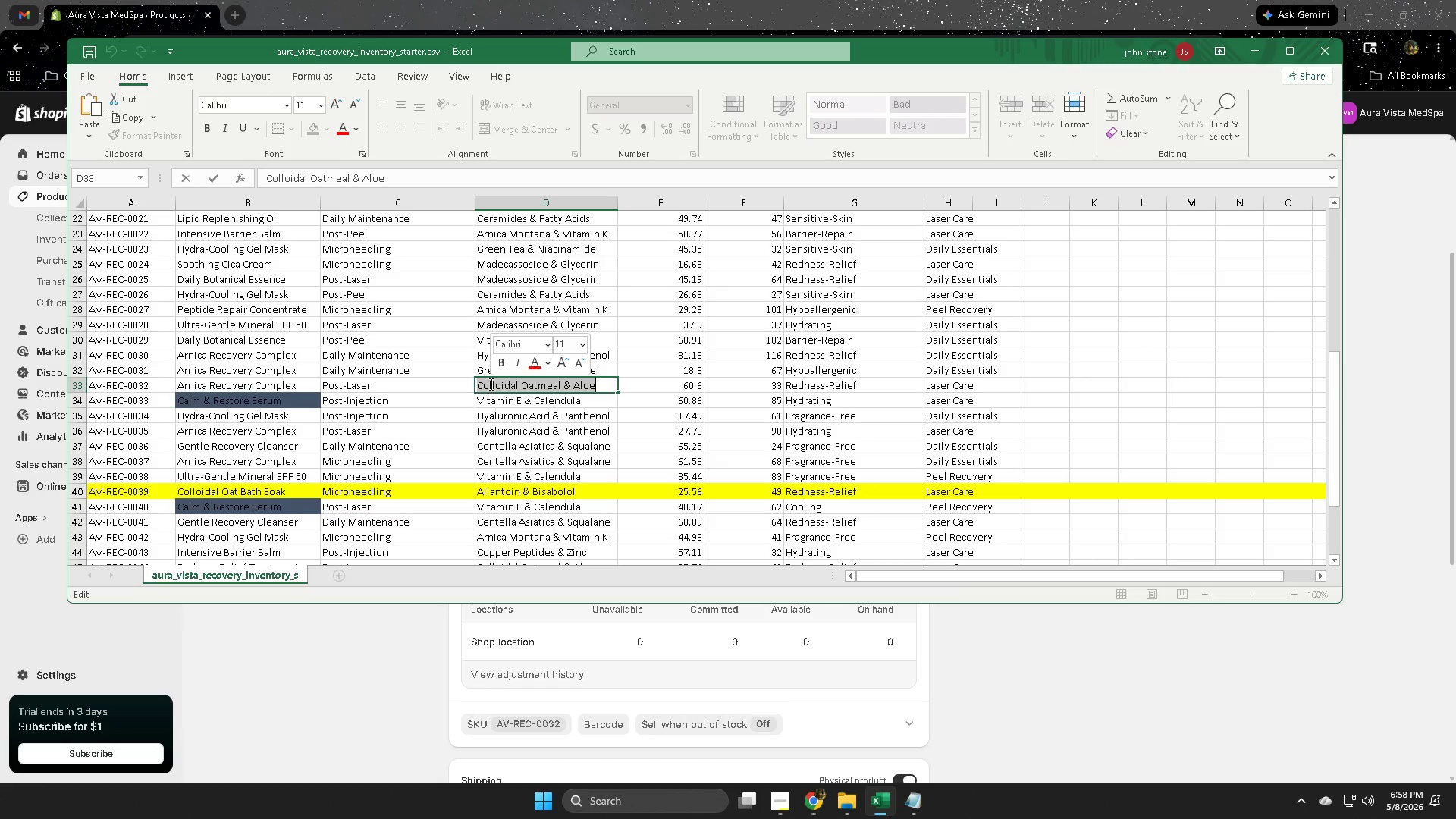 
key(Control+ControlLeft)
 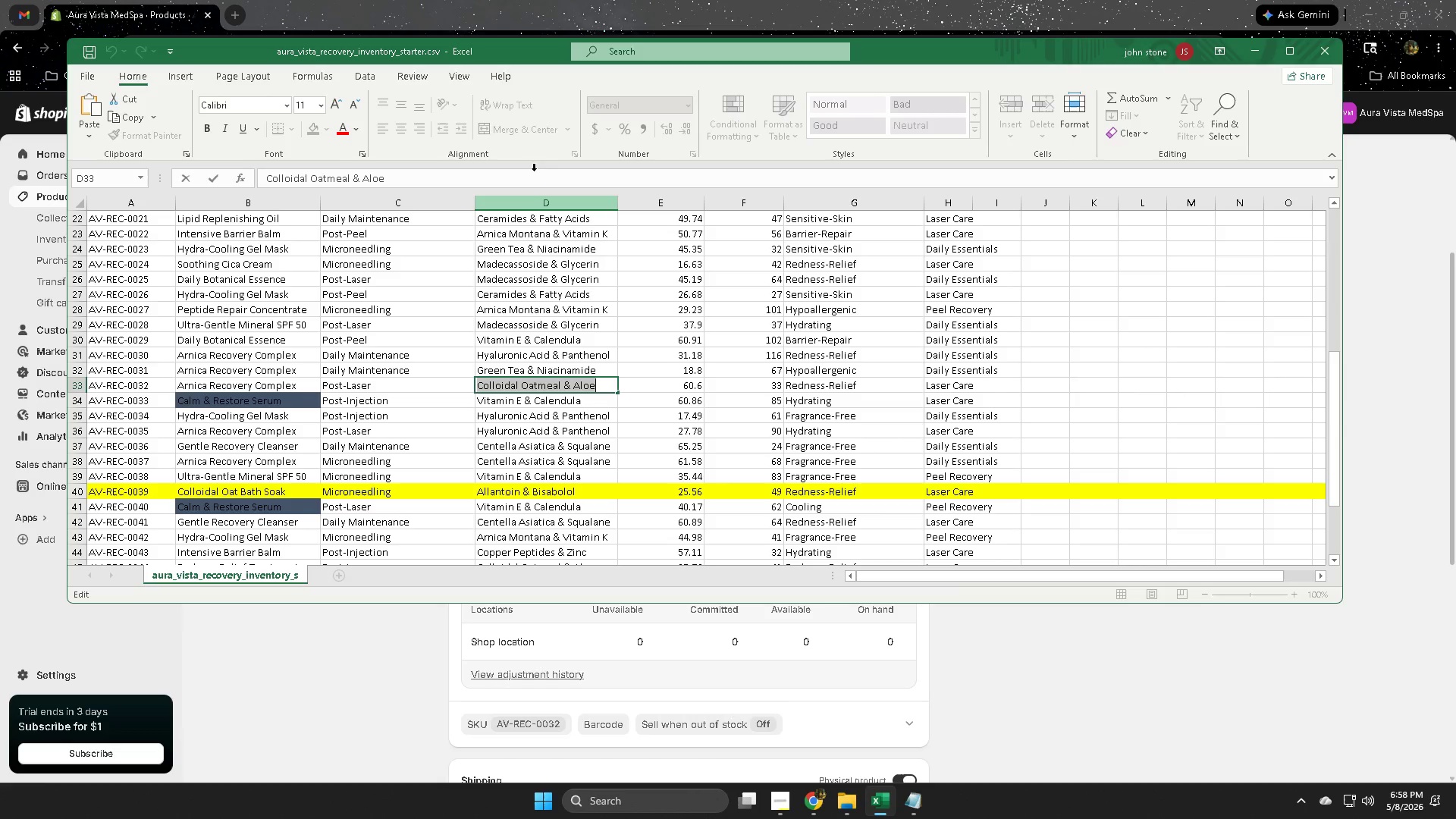 
key(Control+C)
 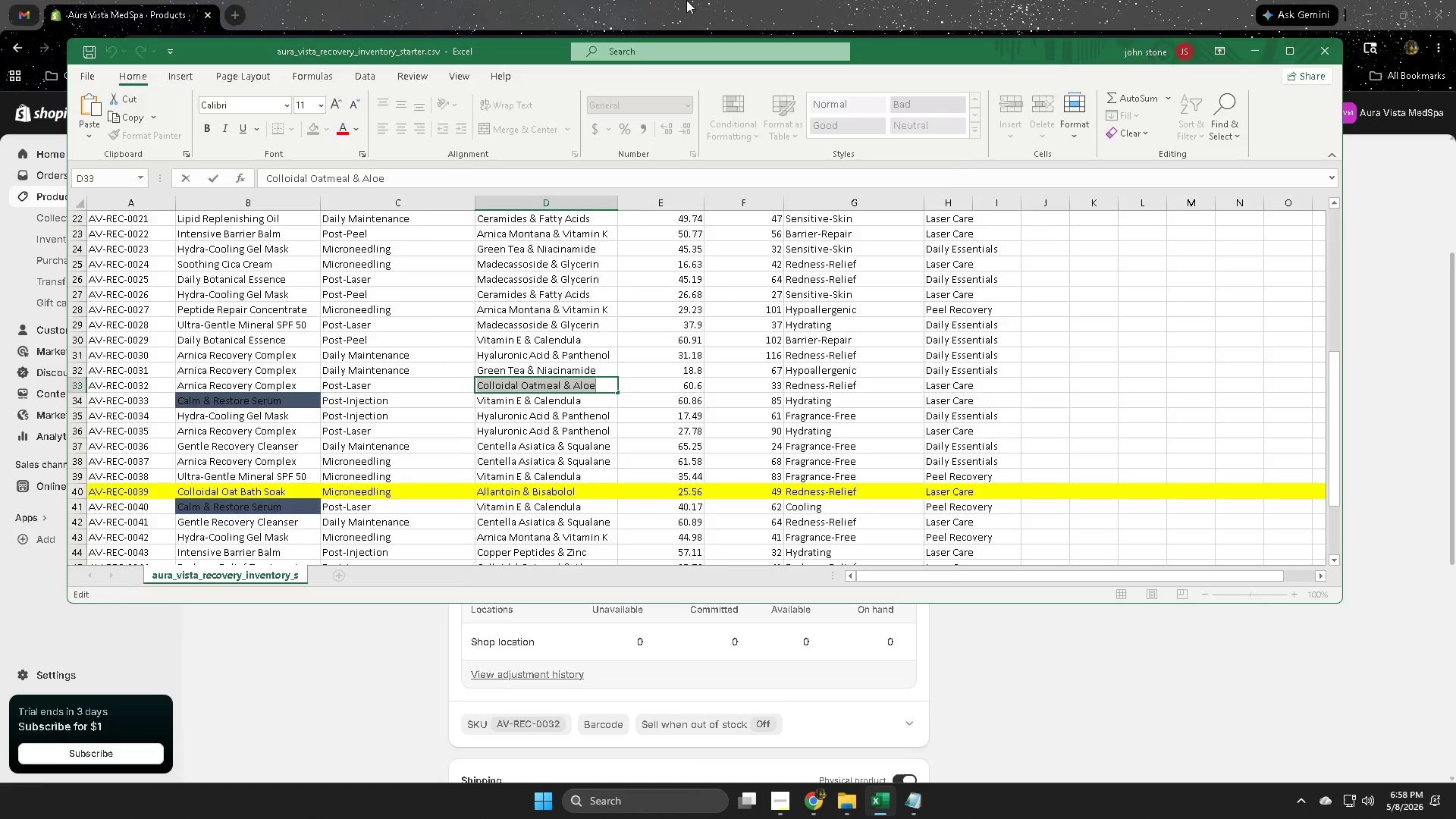 
left_click([686, 0])
 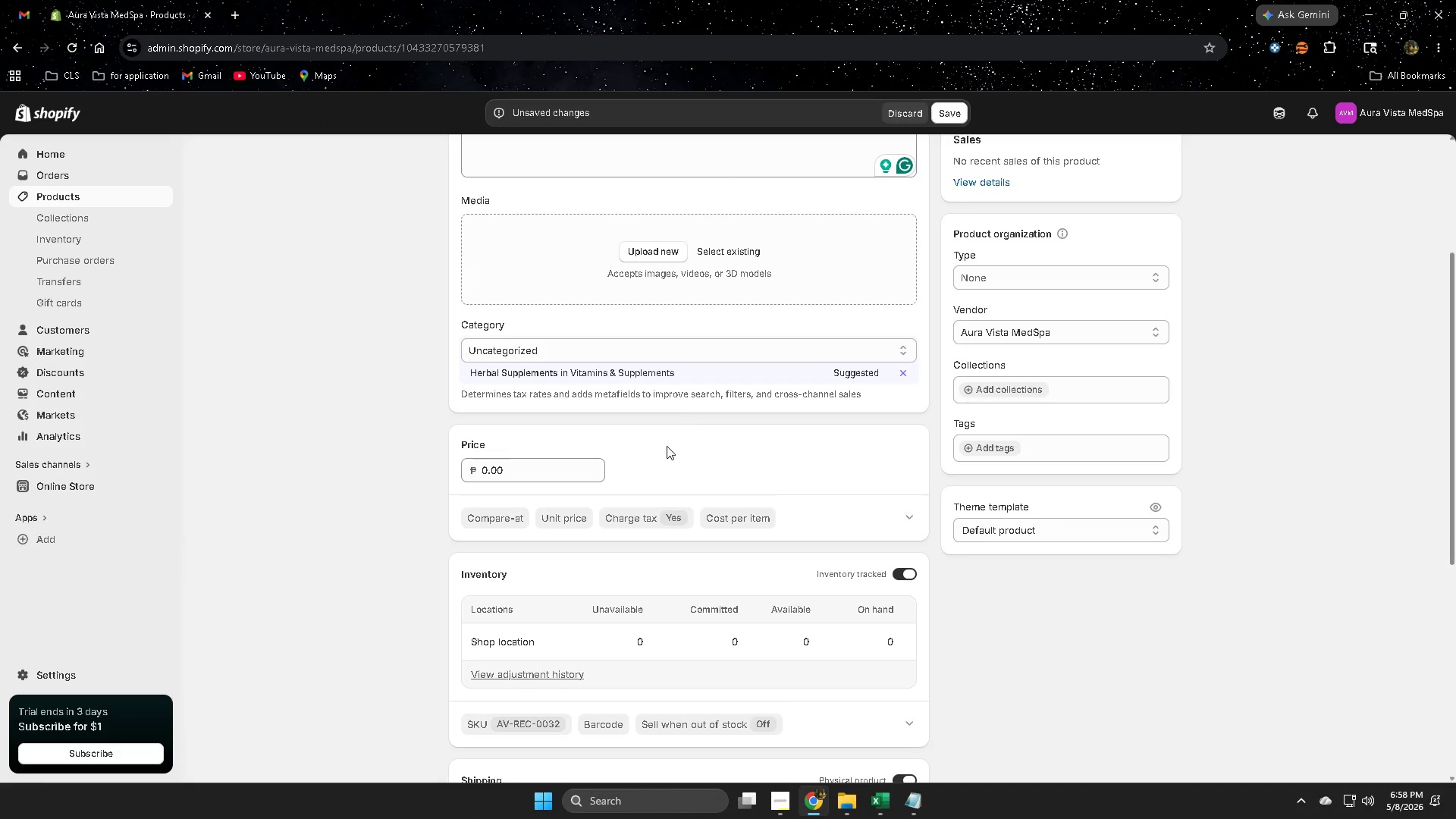 
scroll: coordinate [774, 587], scroll_direction: up, amount: 2.0
 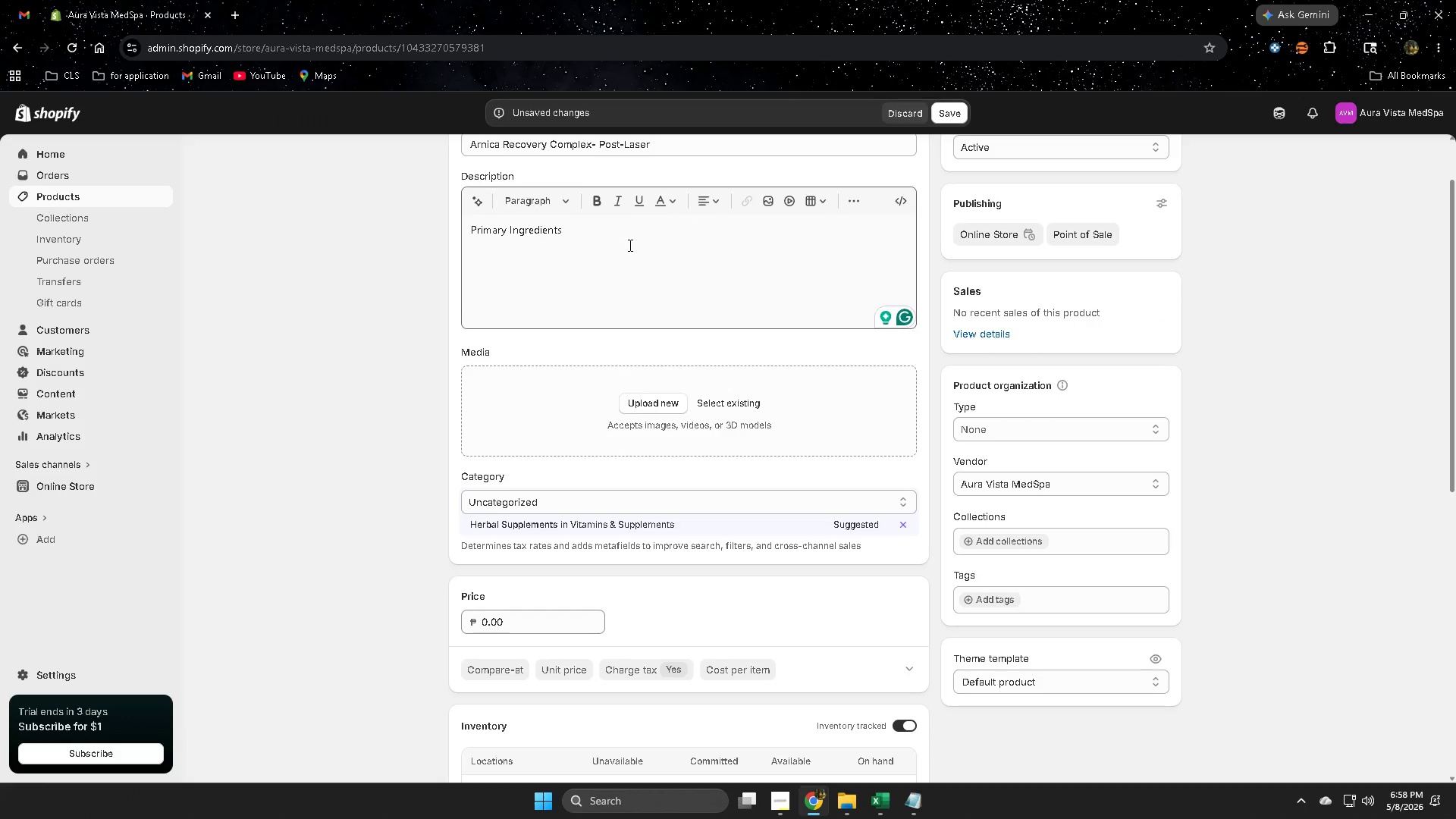 
left_click([618, 237])
 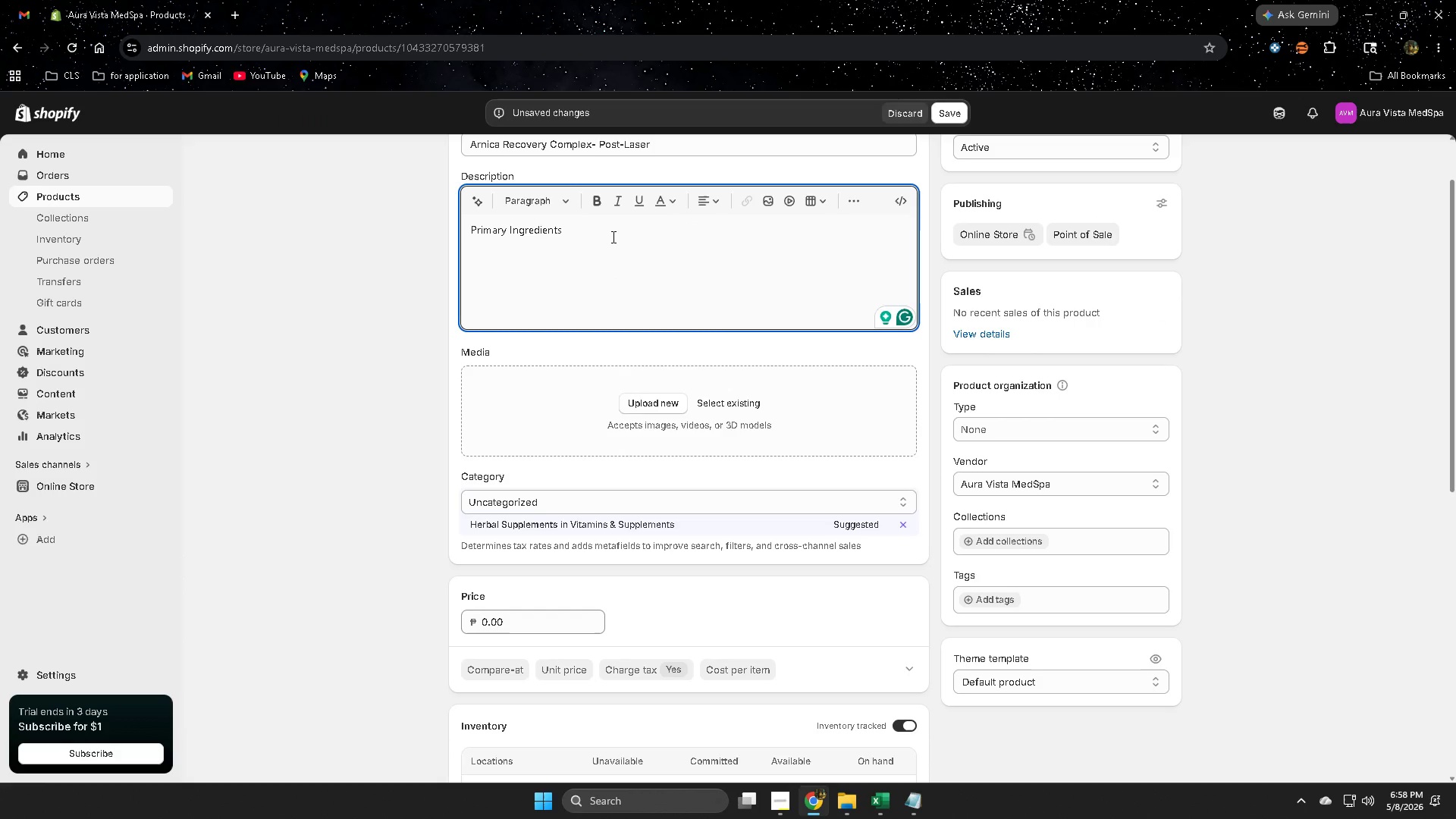 
key(Shift+Semicolon)
 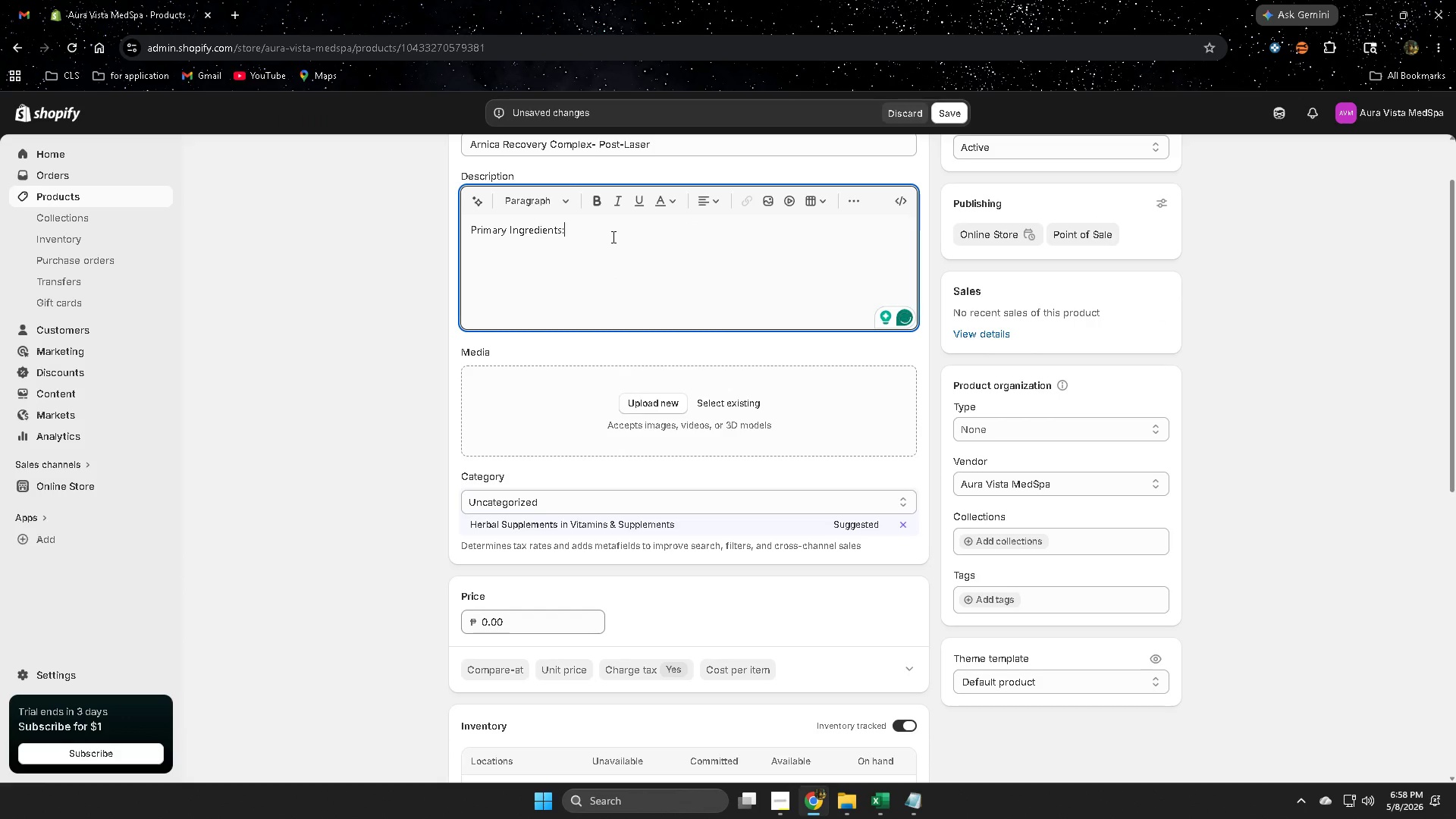 
key(Shift+Space)
 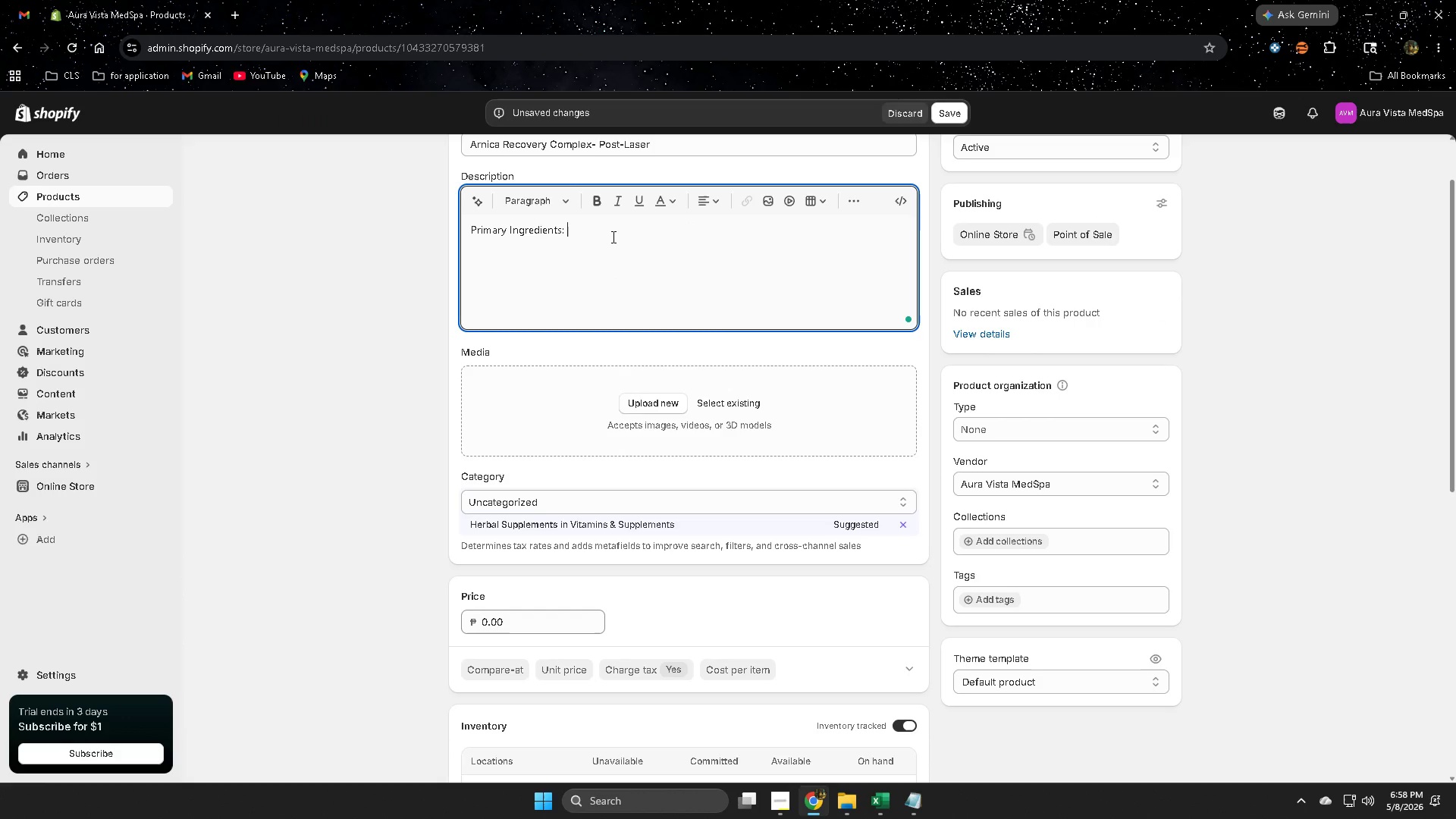 
key(Control+ControlLeft)
 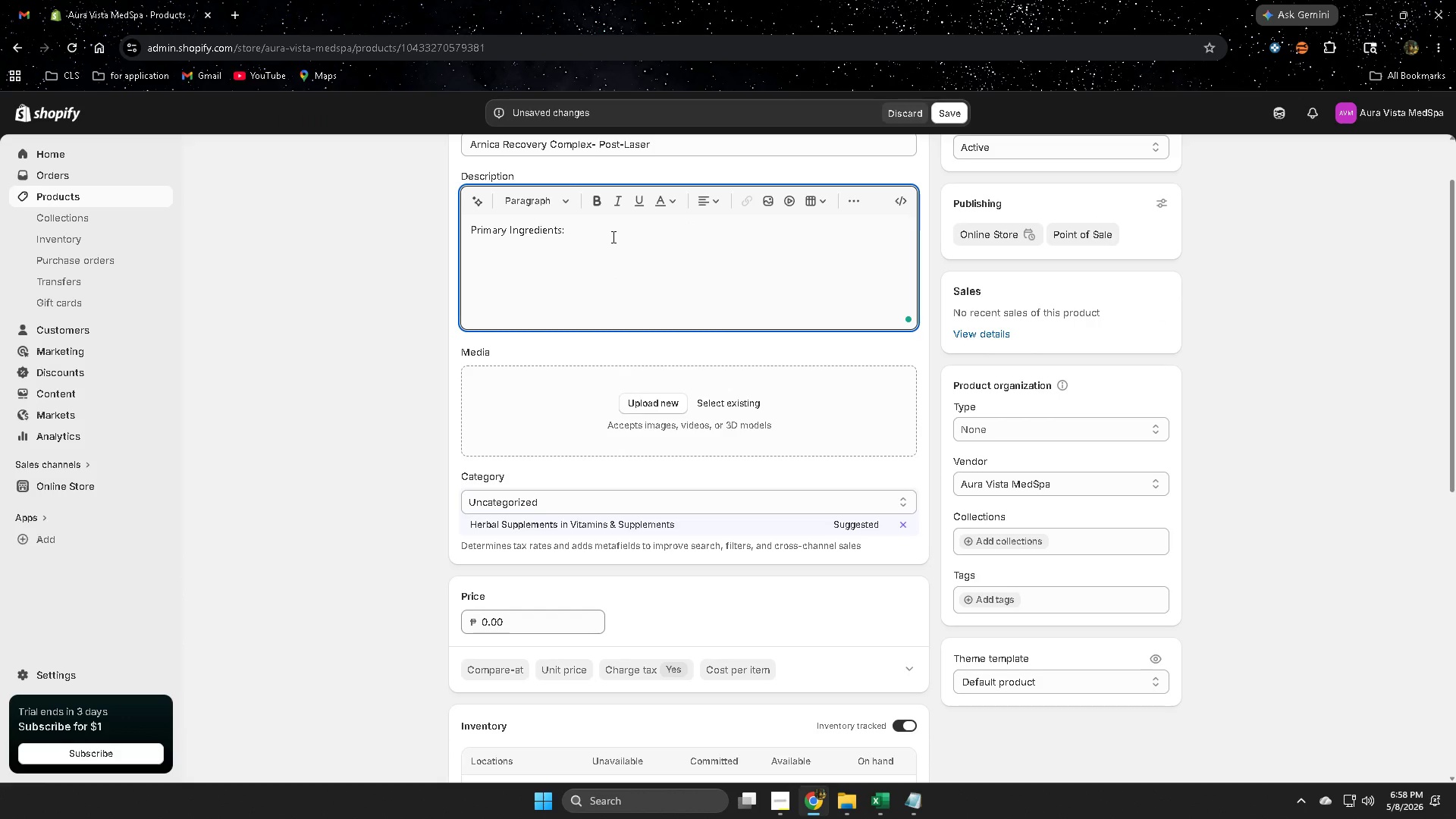 
key(Control+V)
 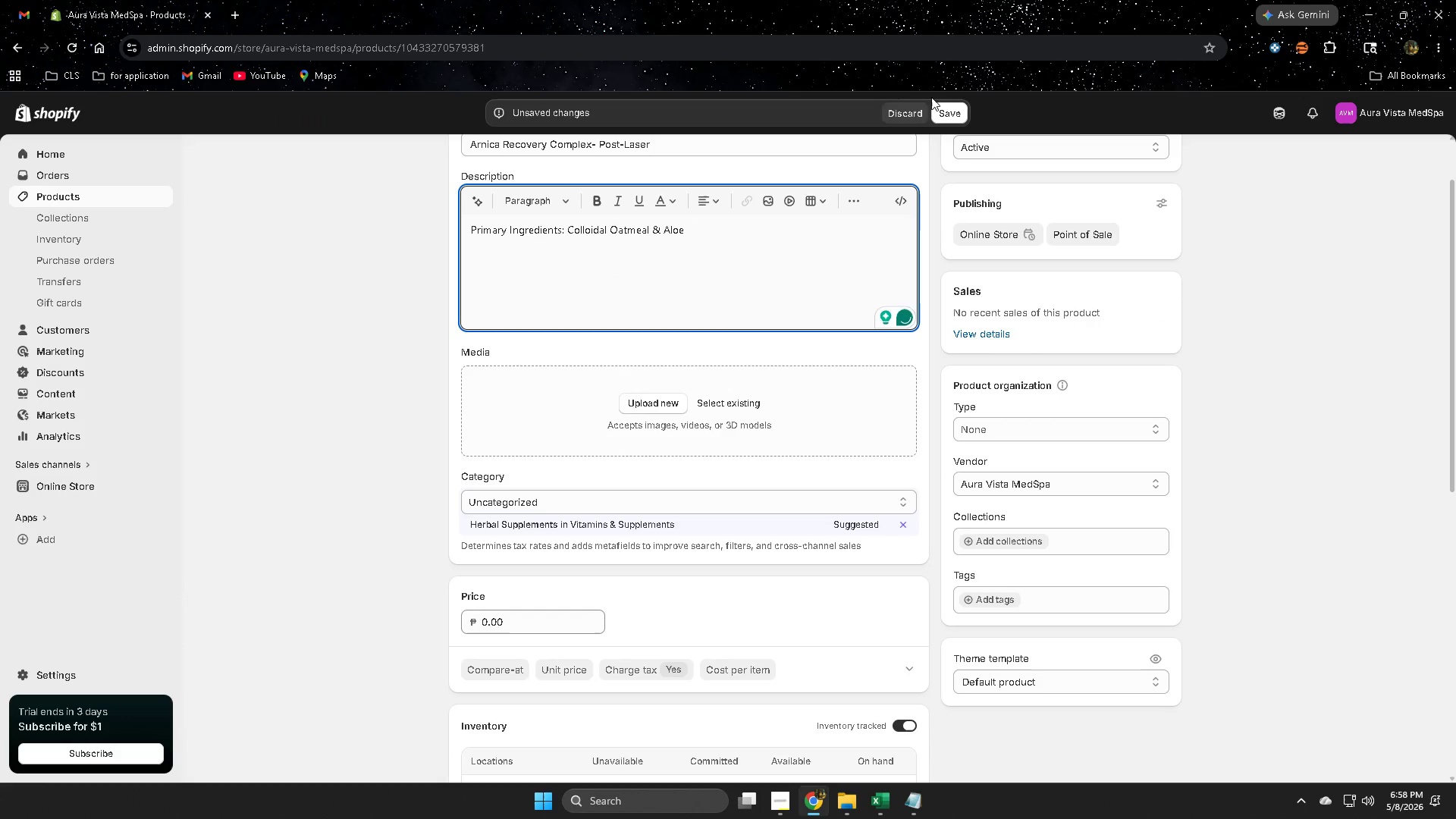 
left_click([944, 115])
 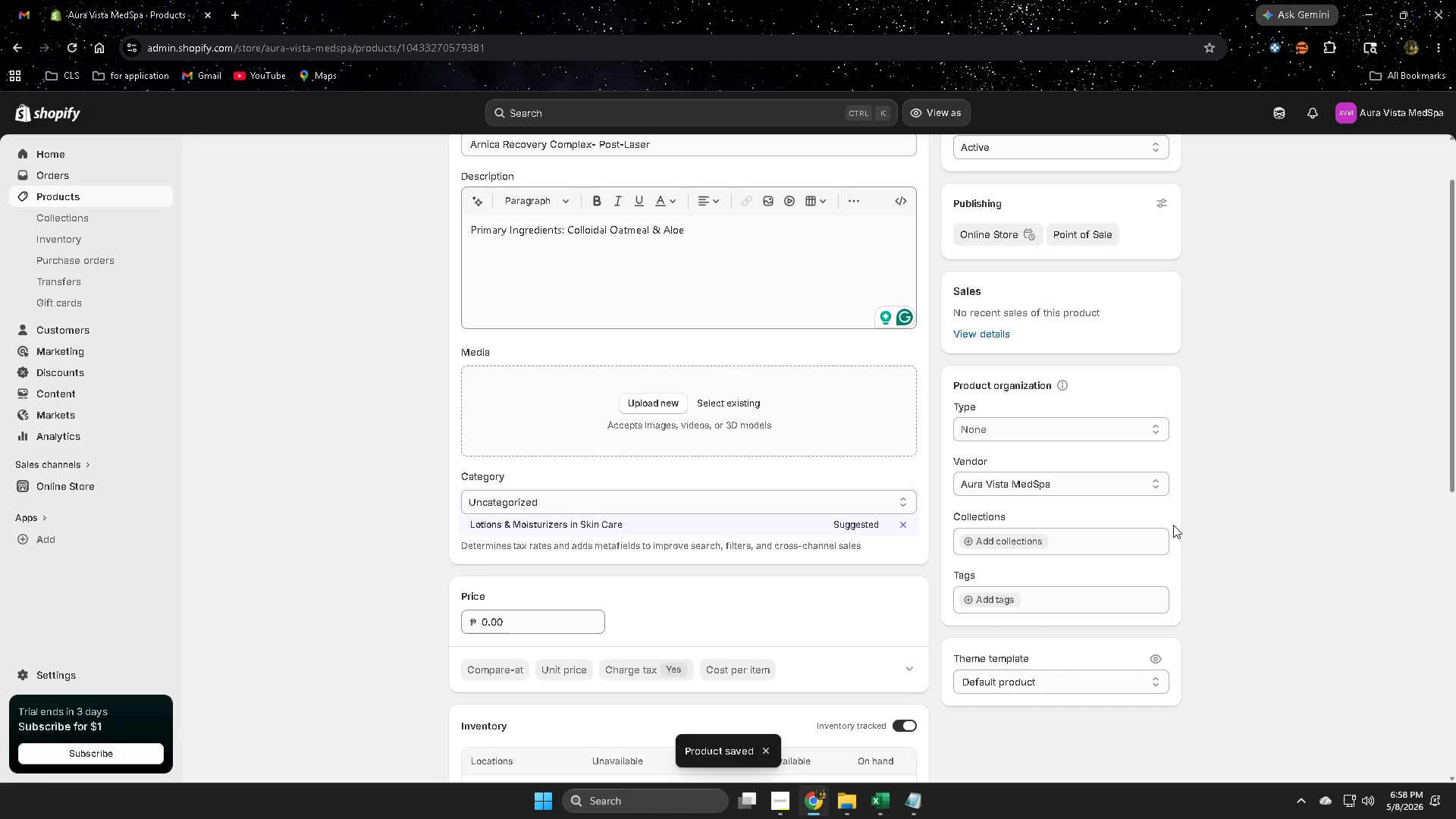 
wait(9.25)
 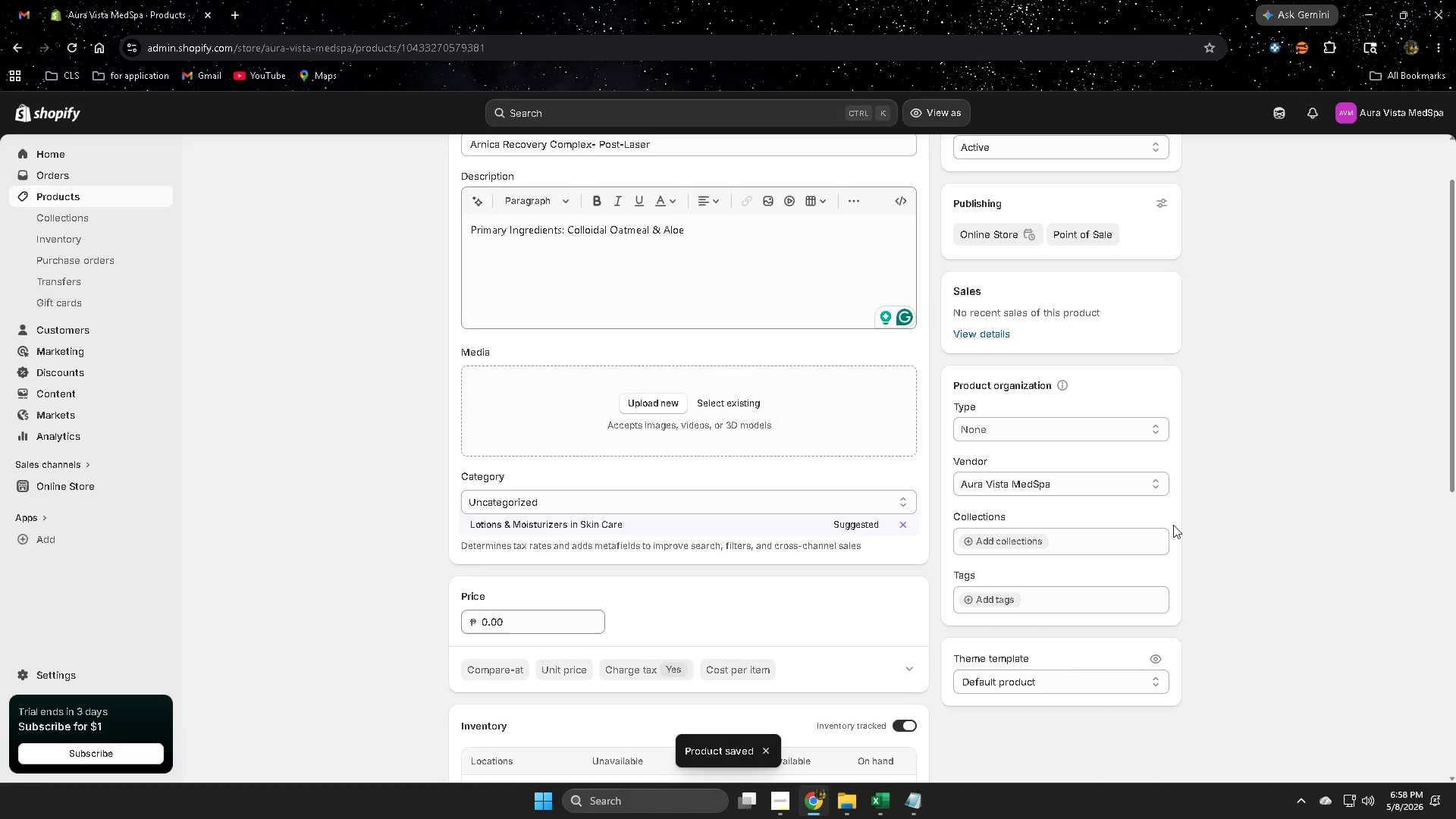 
left_click([879, 799])
 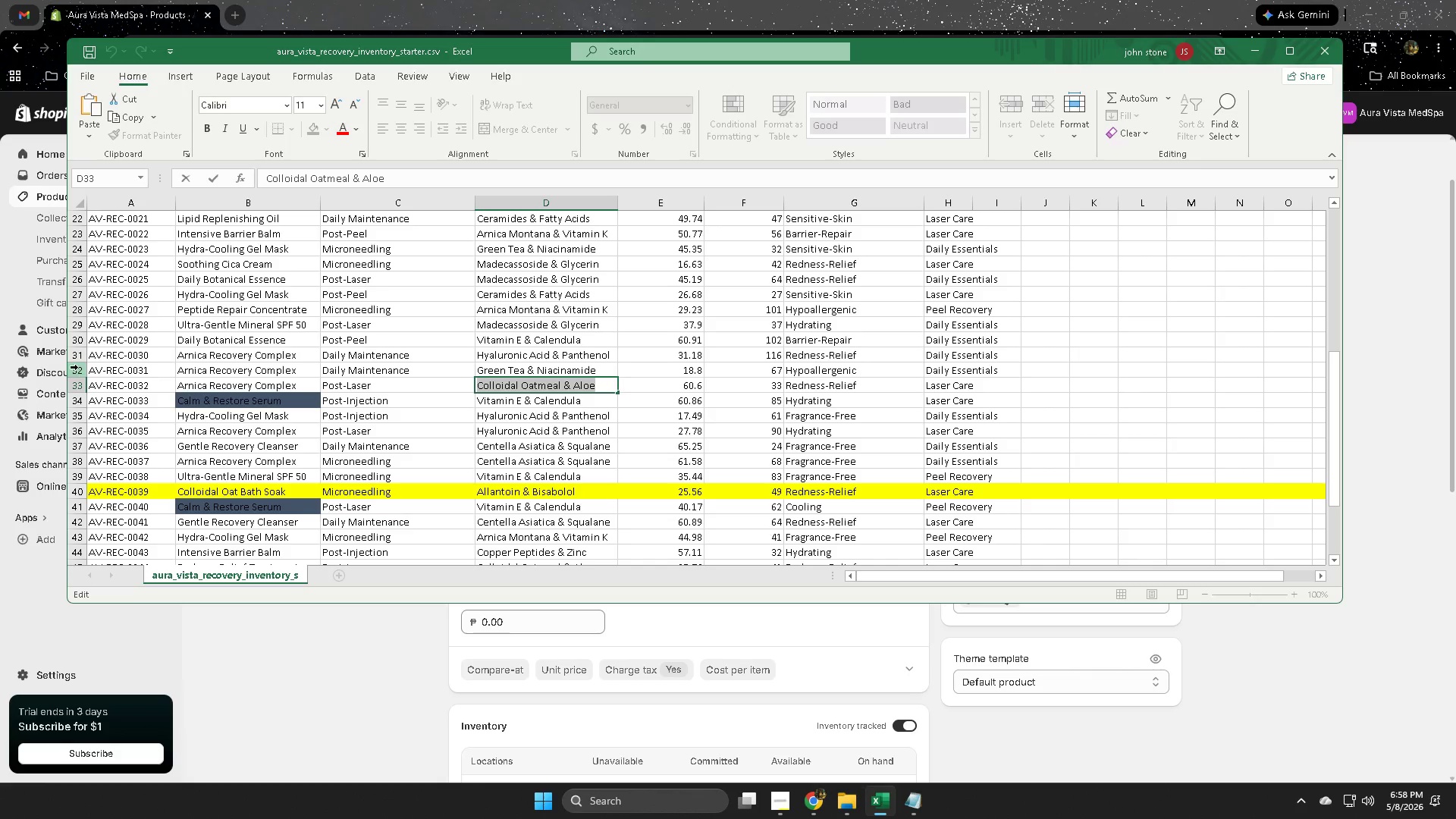 
left_click([75, 369])
 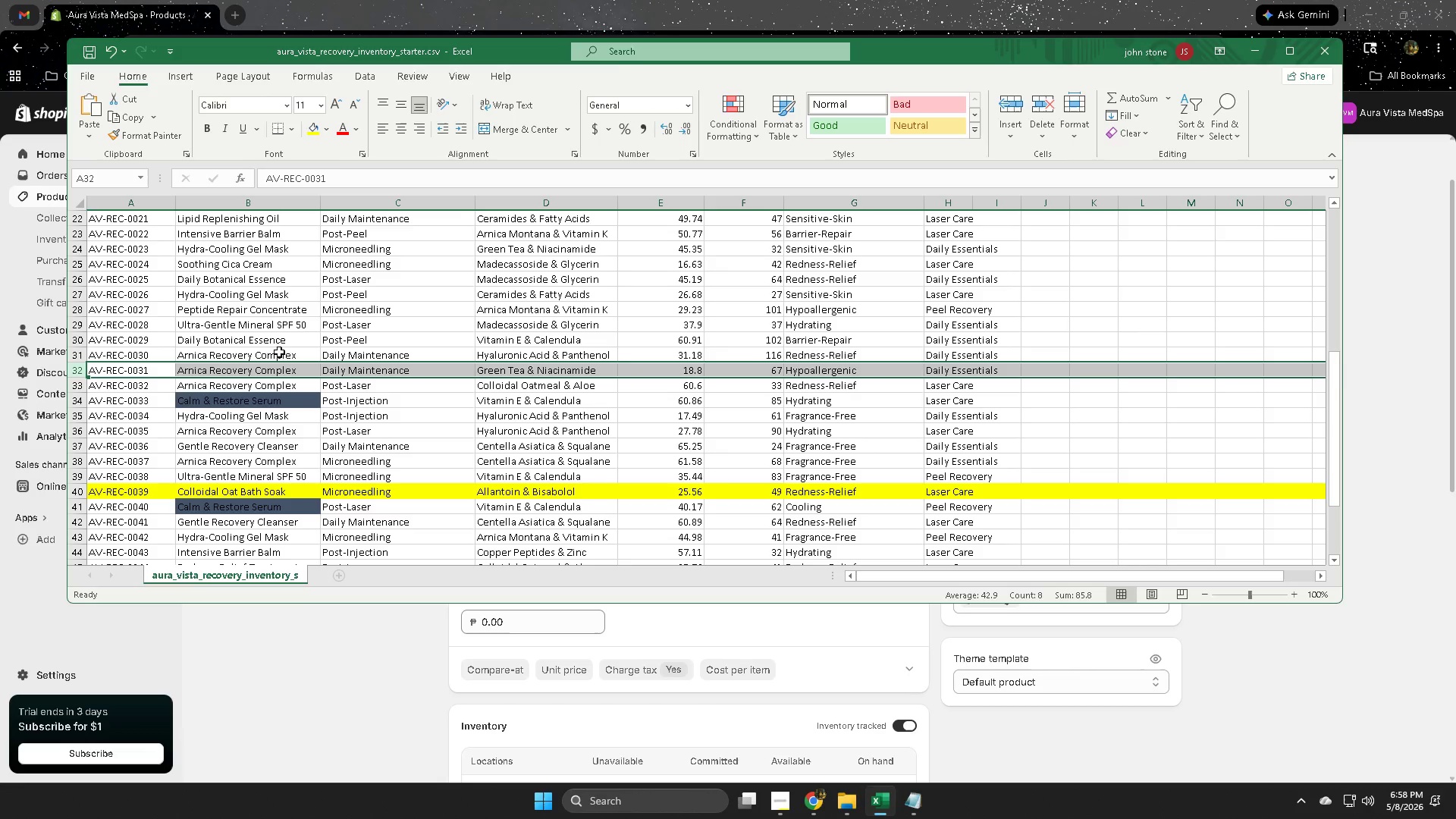 
left_click_drag(start_coordinate=[665, 0], to_coordinate=[671, 0])
 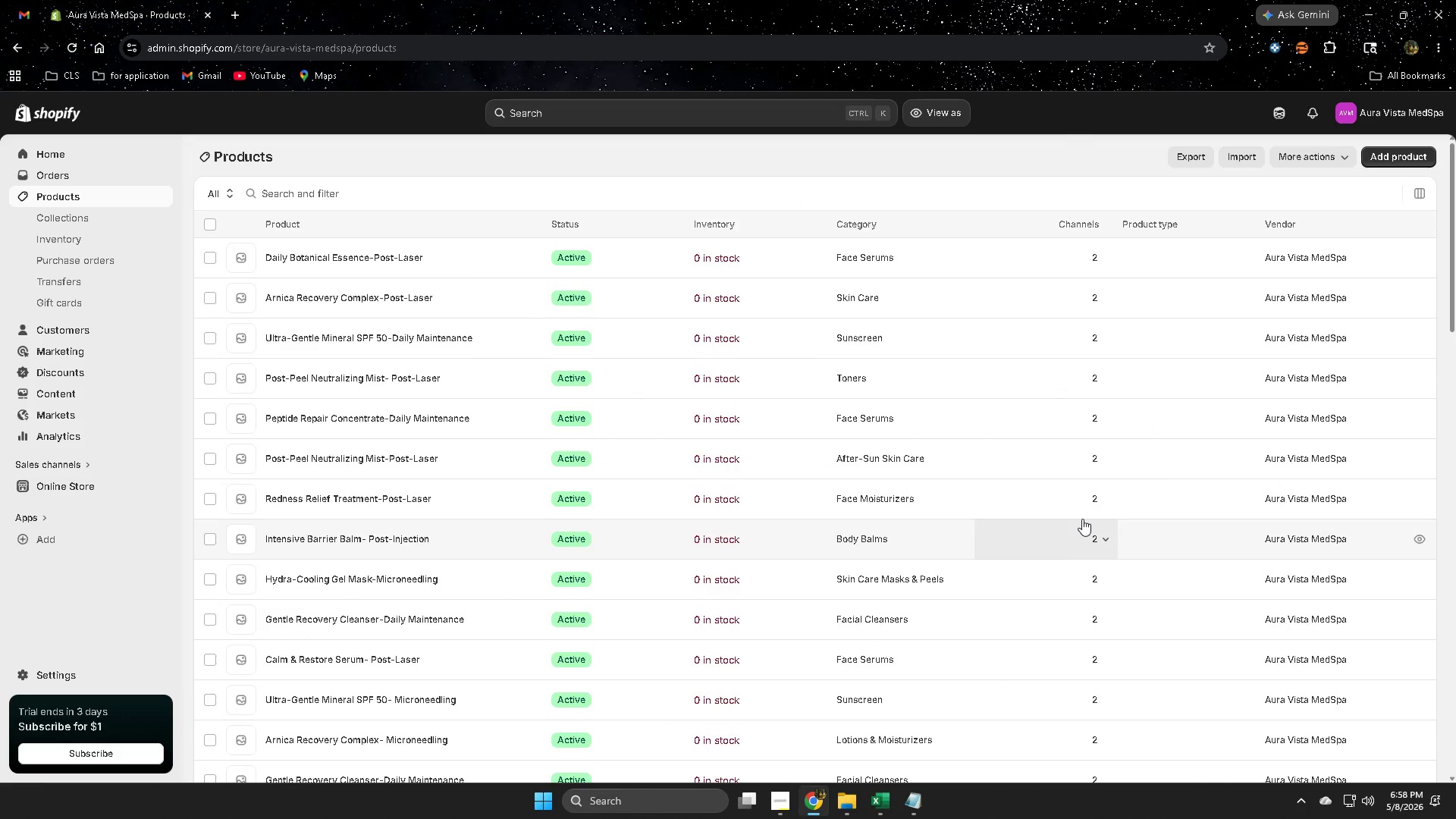 
wait(5.19)
 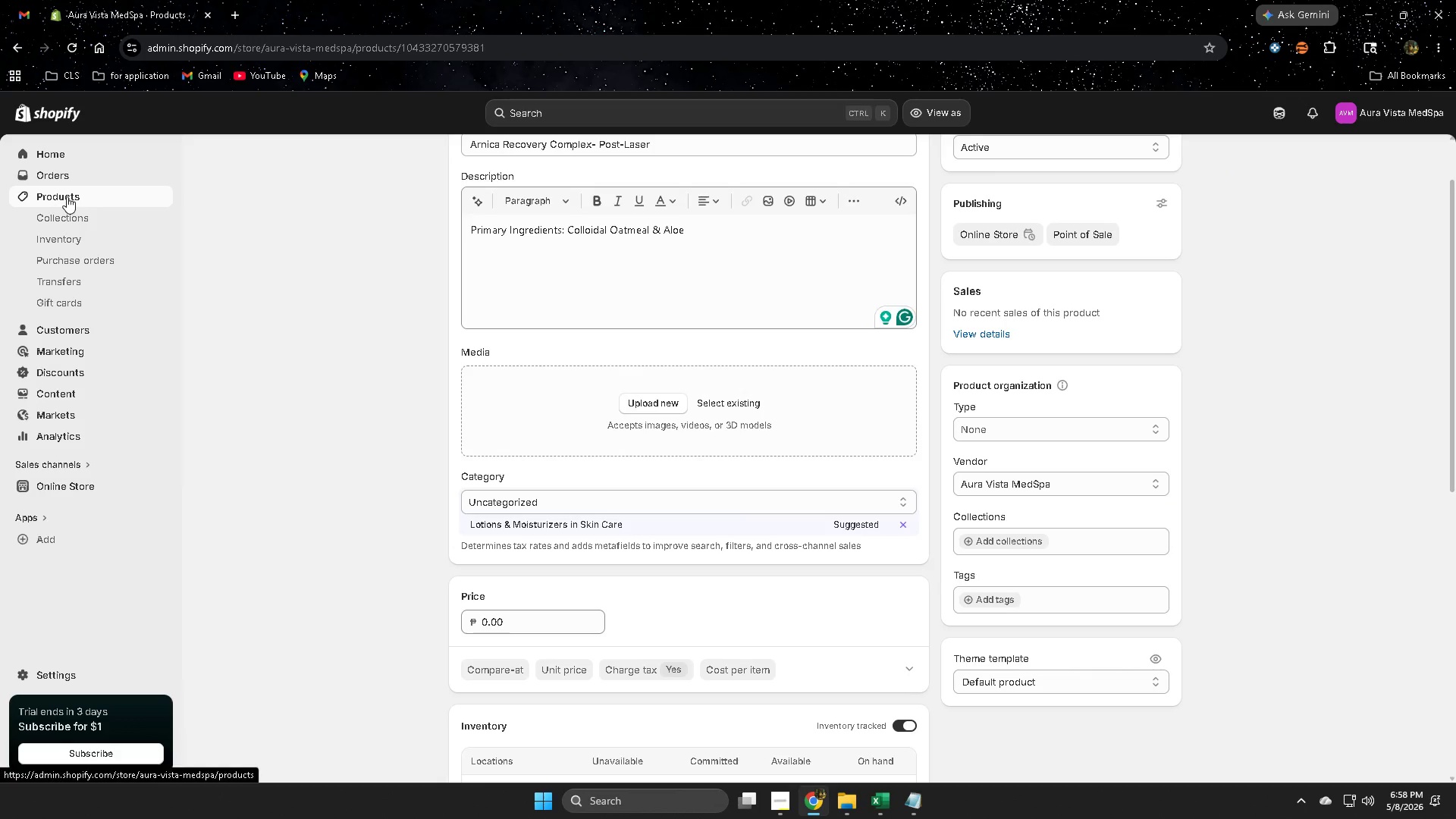 
scroll: coordinate [284, 520], scroll_direction: down, amount: 10.0
 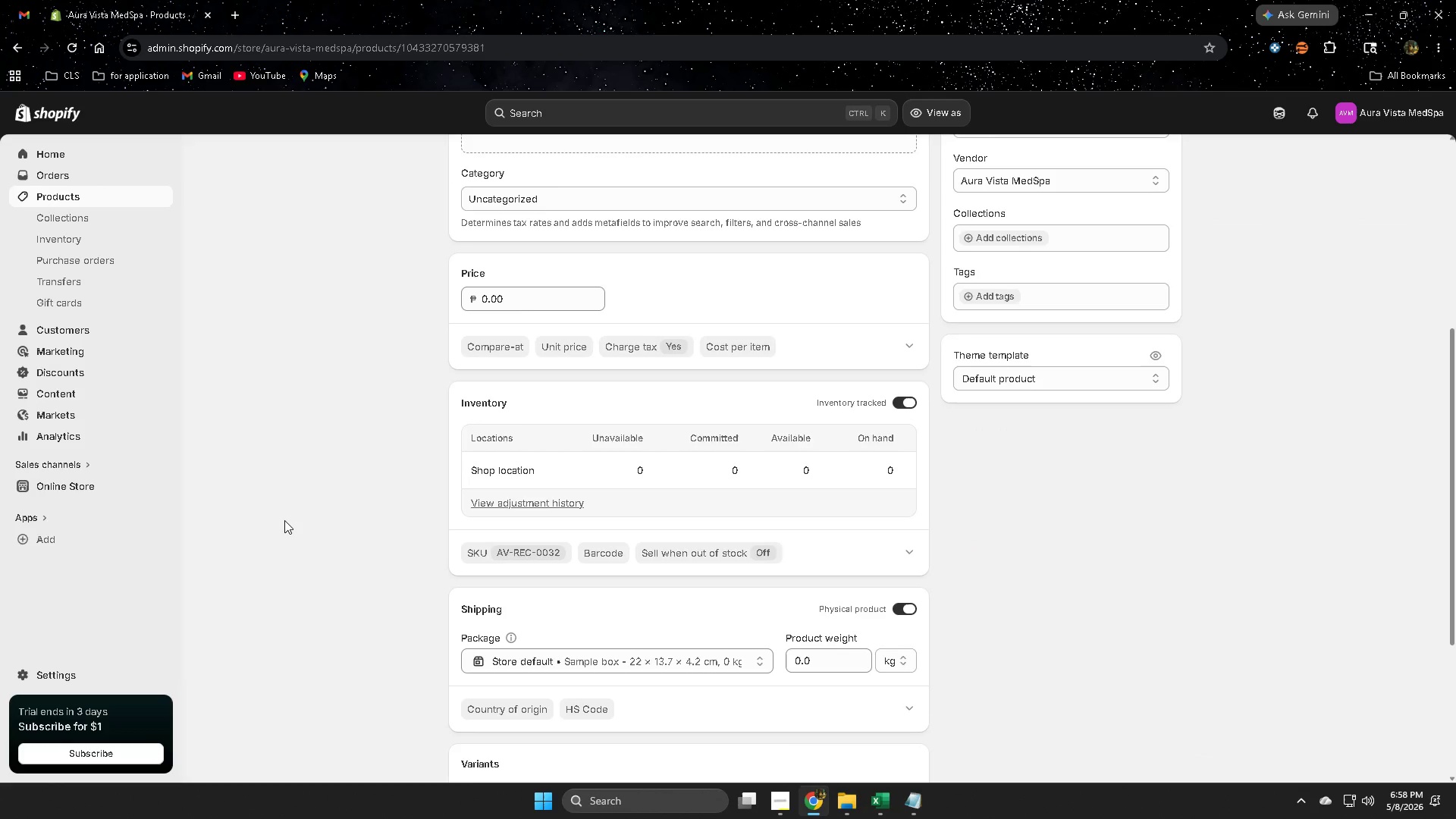 
scroll: coordinate [294, 516], scroll_direction: up, amount: 5.0
 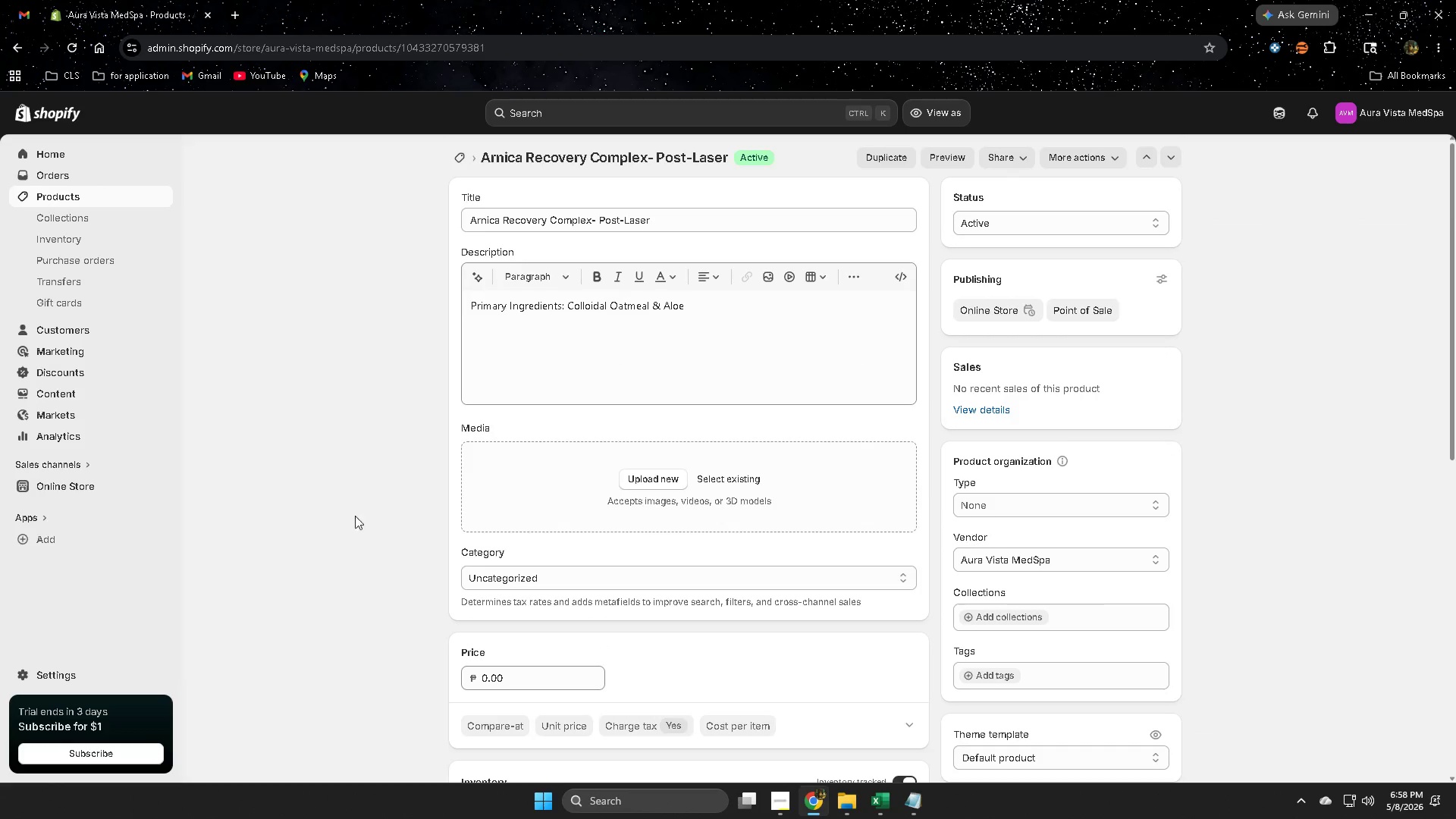 
scroll: coordinate [429, 565], scroll_direction: down, amount: 3.0
 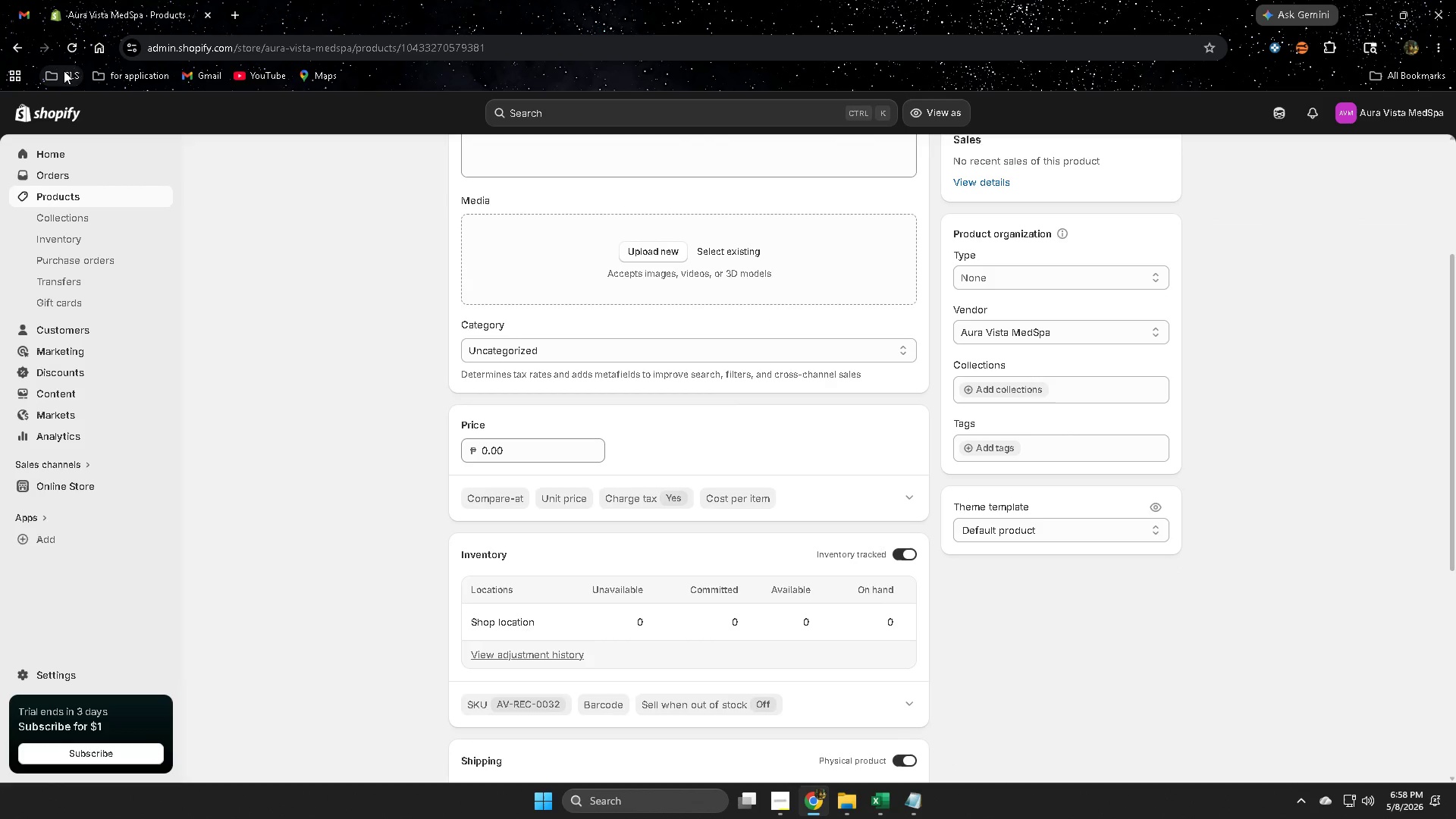 
left_click([70, 49])
 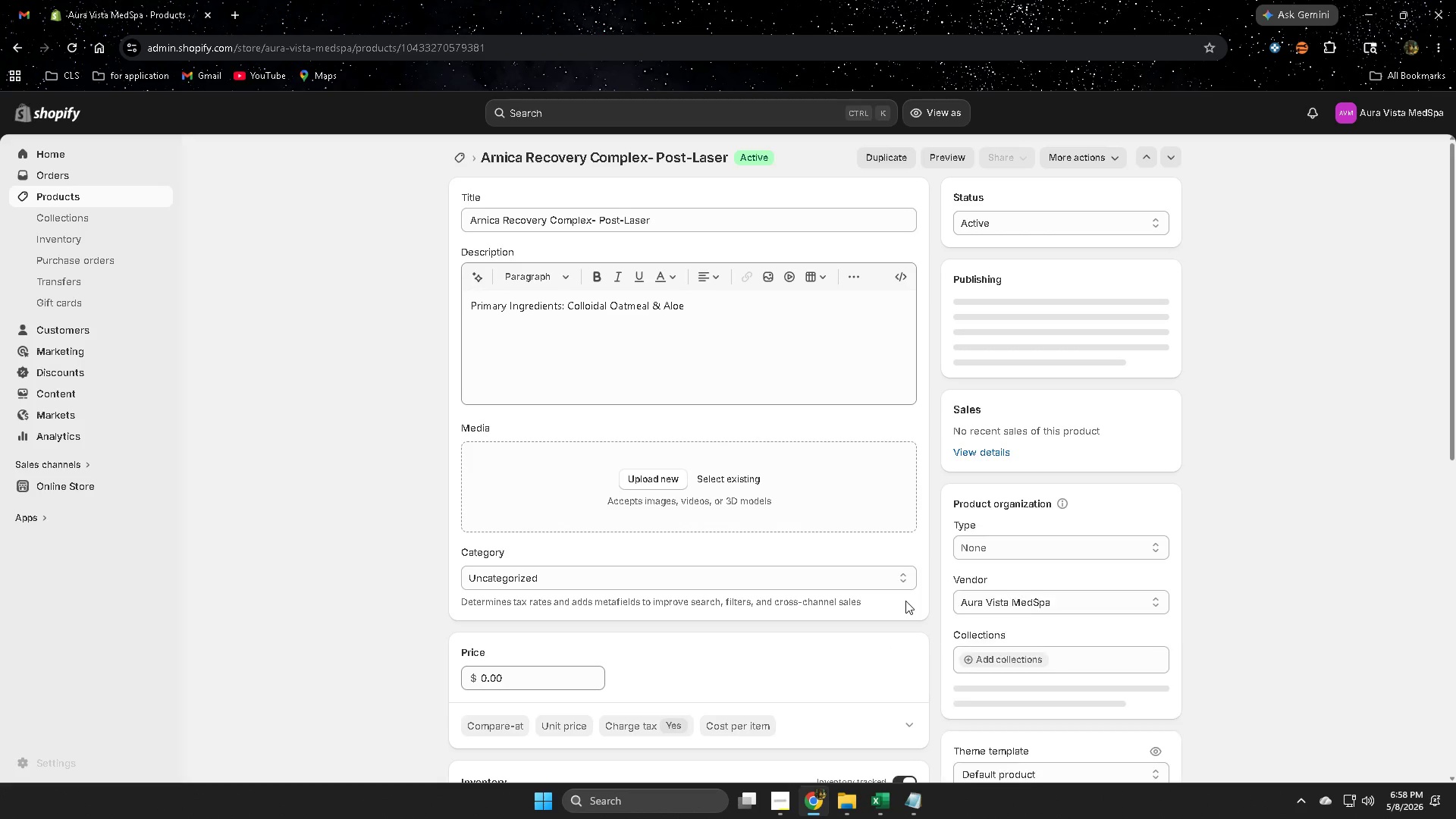 
wait(6.53)
 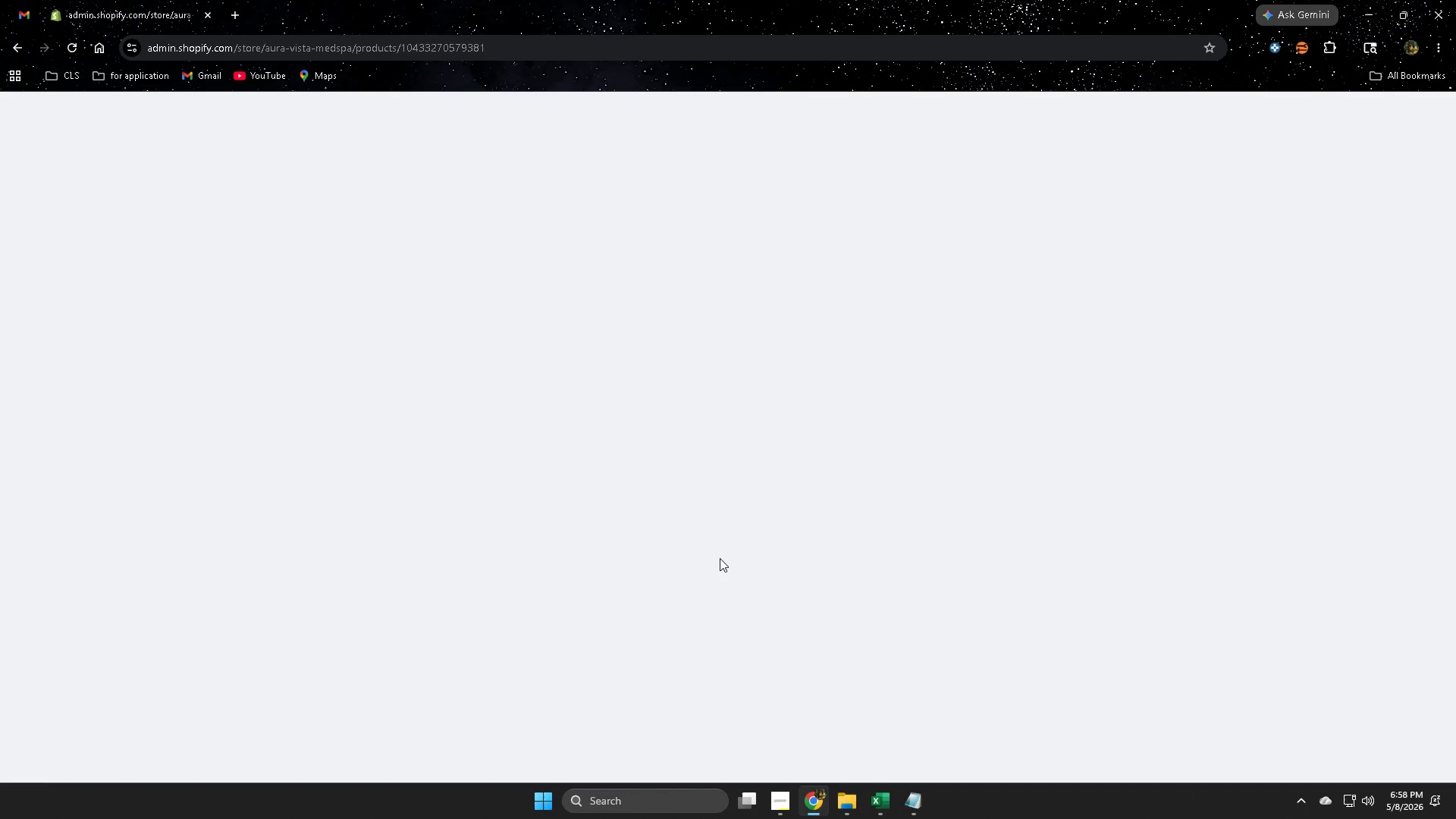 
left_click([575, 576])
 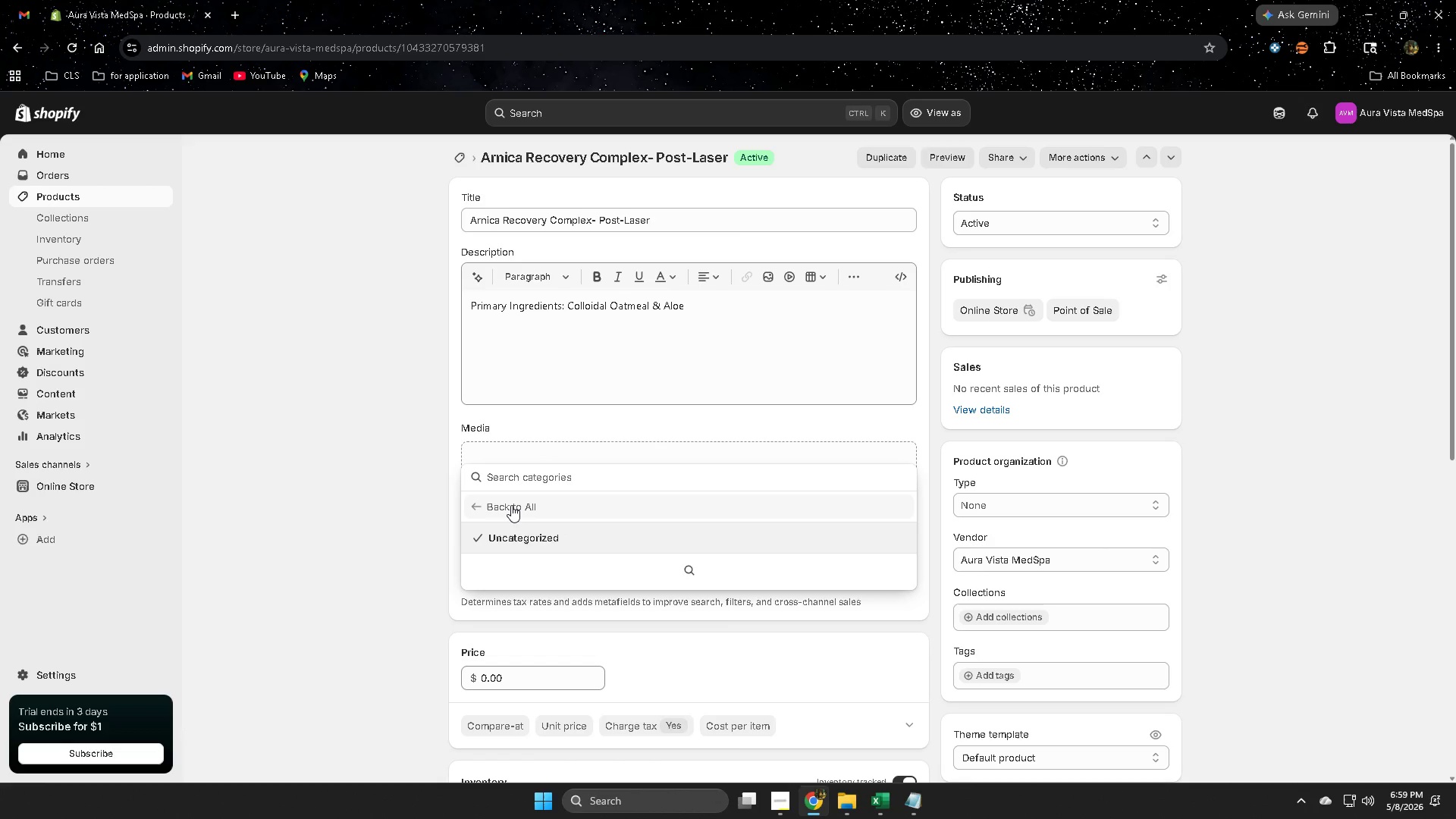 
wait(19.5)
 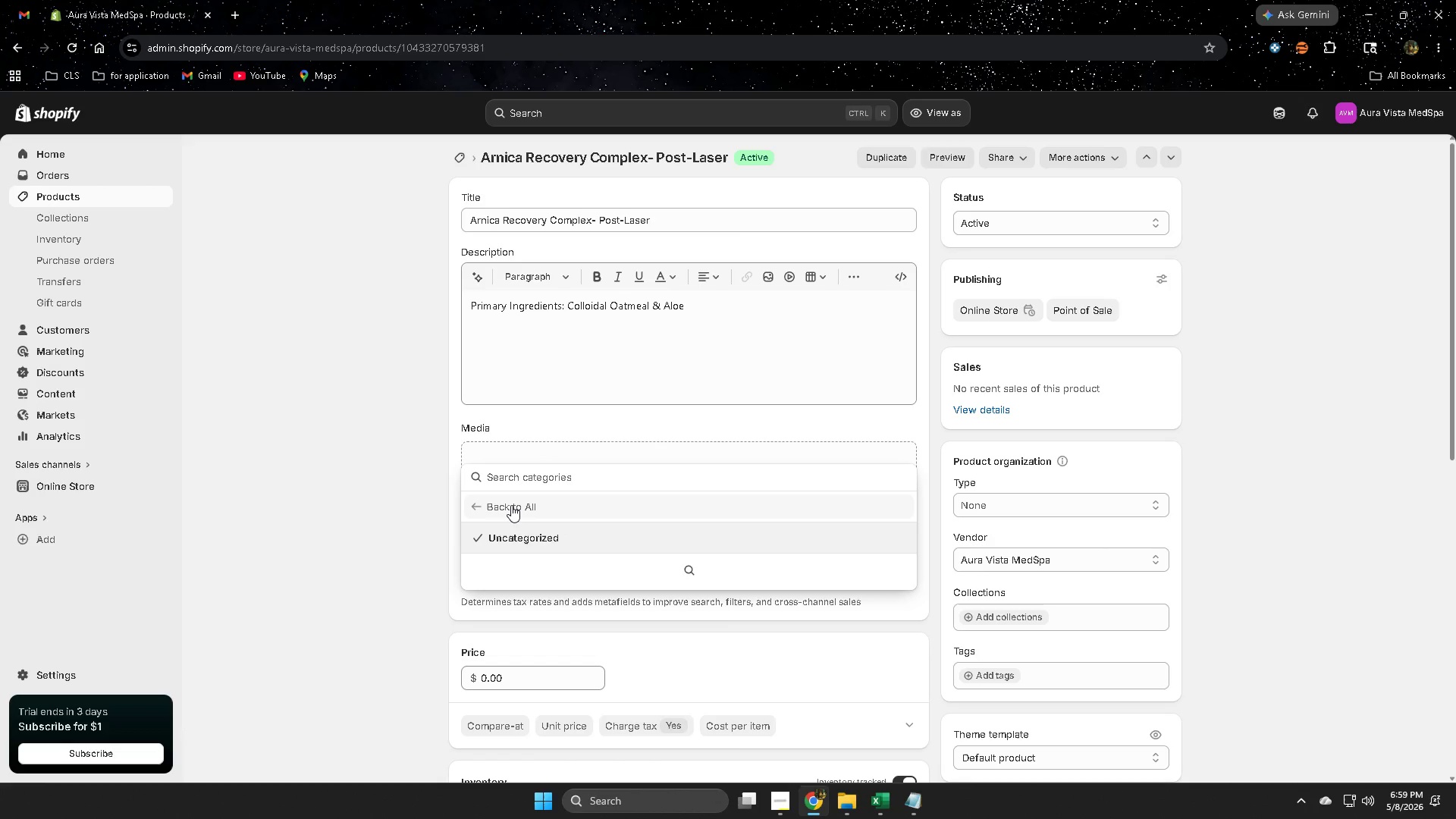 
left_click([329, 528])
 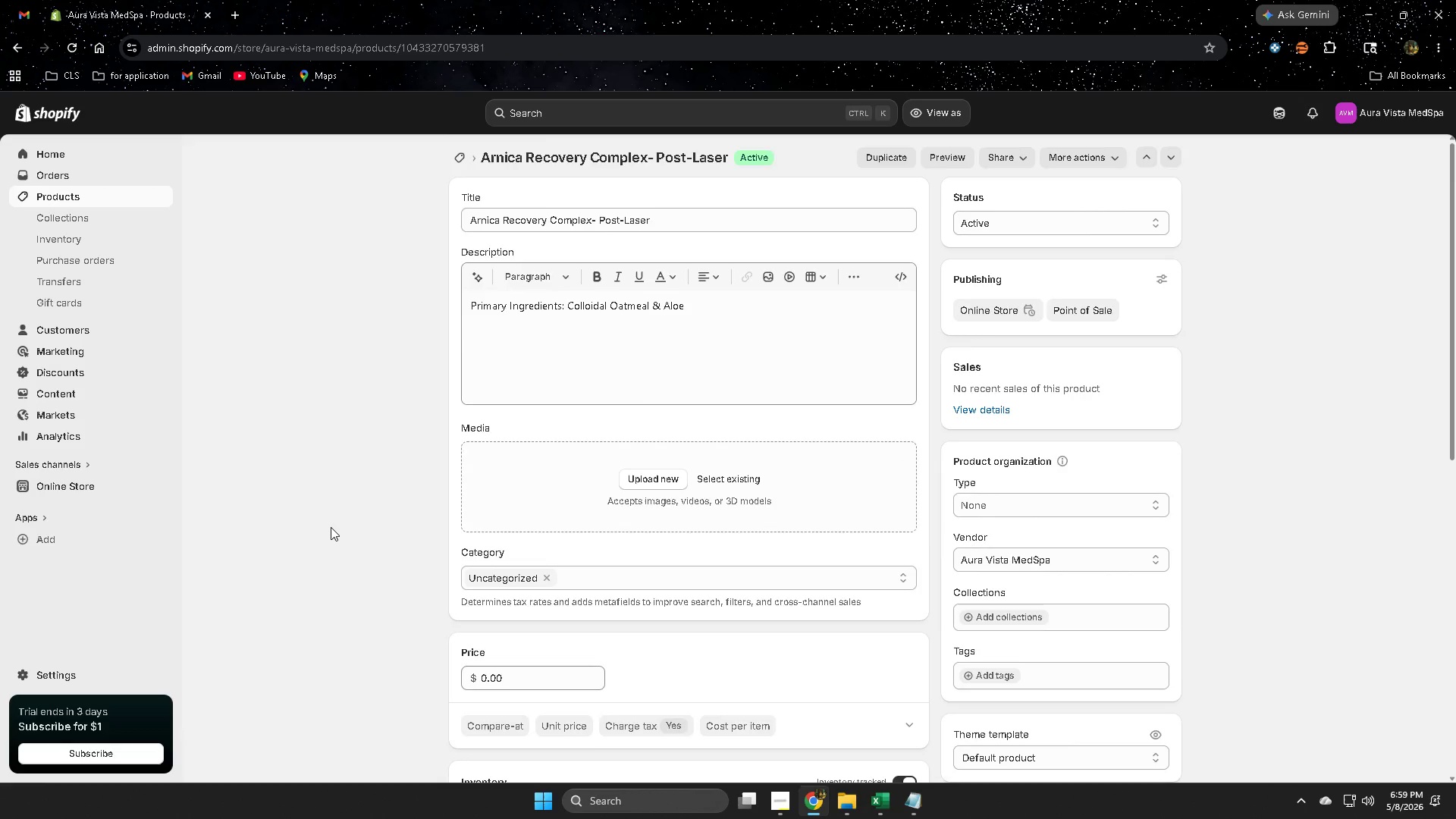 
scroll: coordinate [331, 527], scroll_direction: down, amount: 1.0
 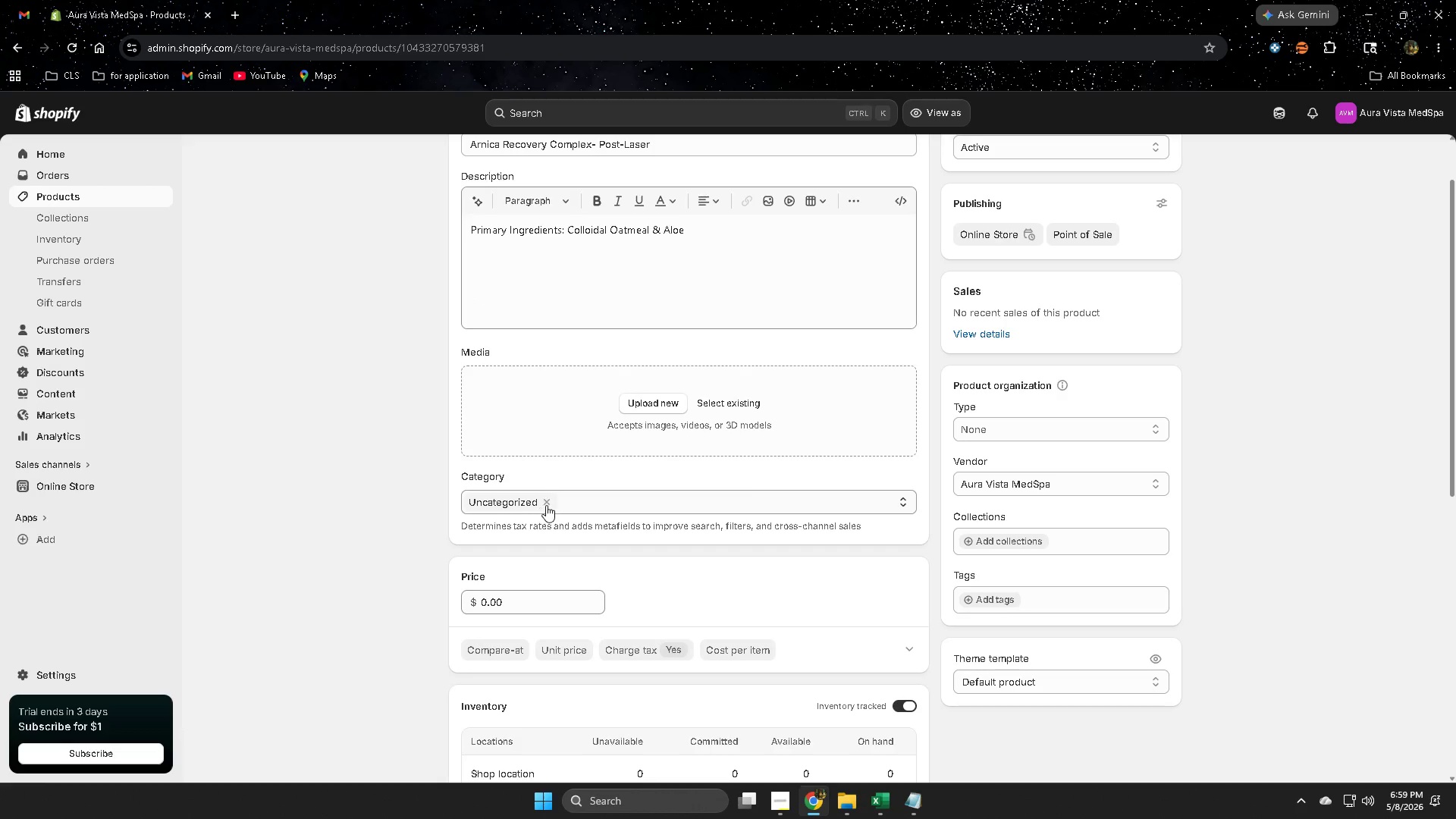 
left_click([550, 502])
 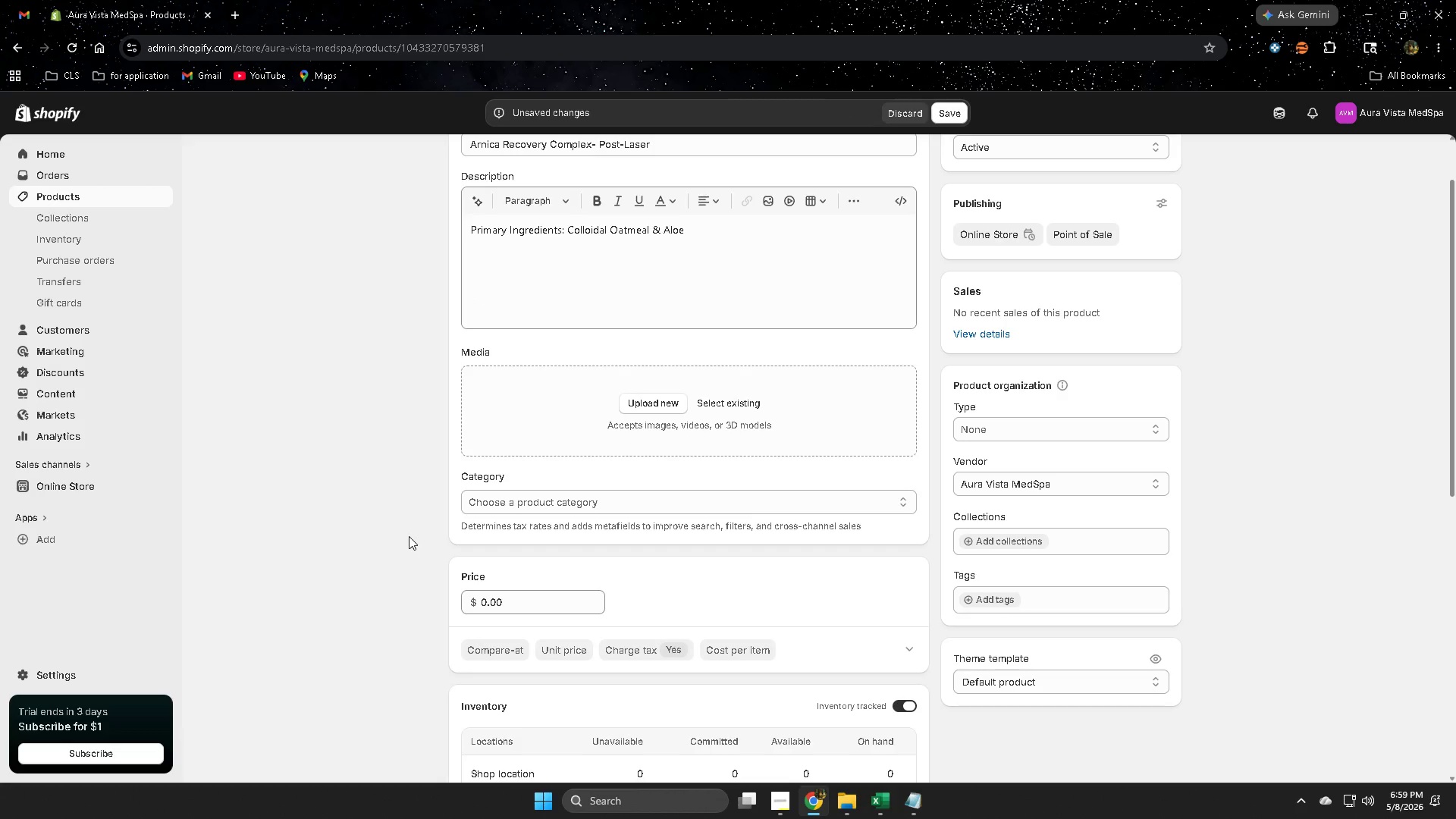 
left_click([409, 536])
 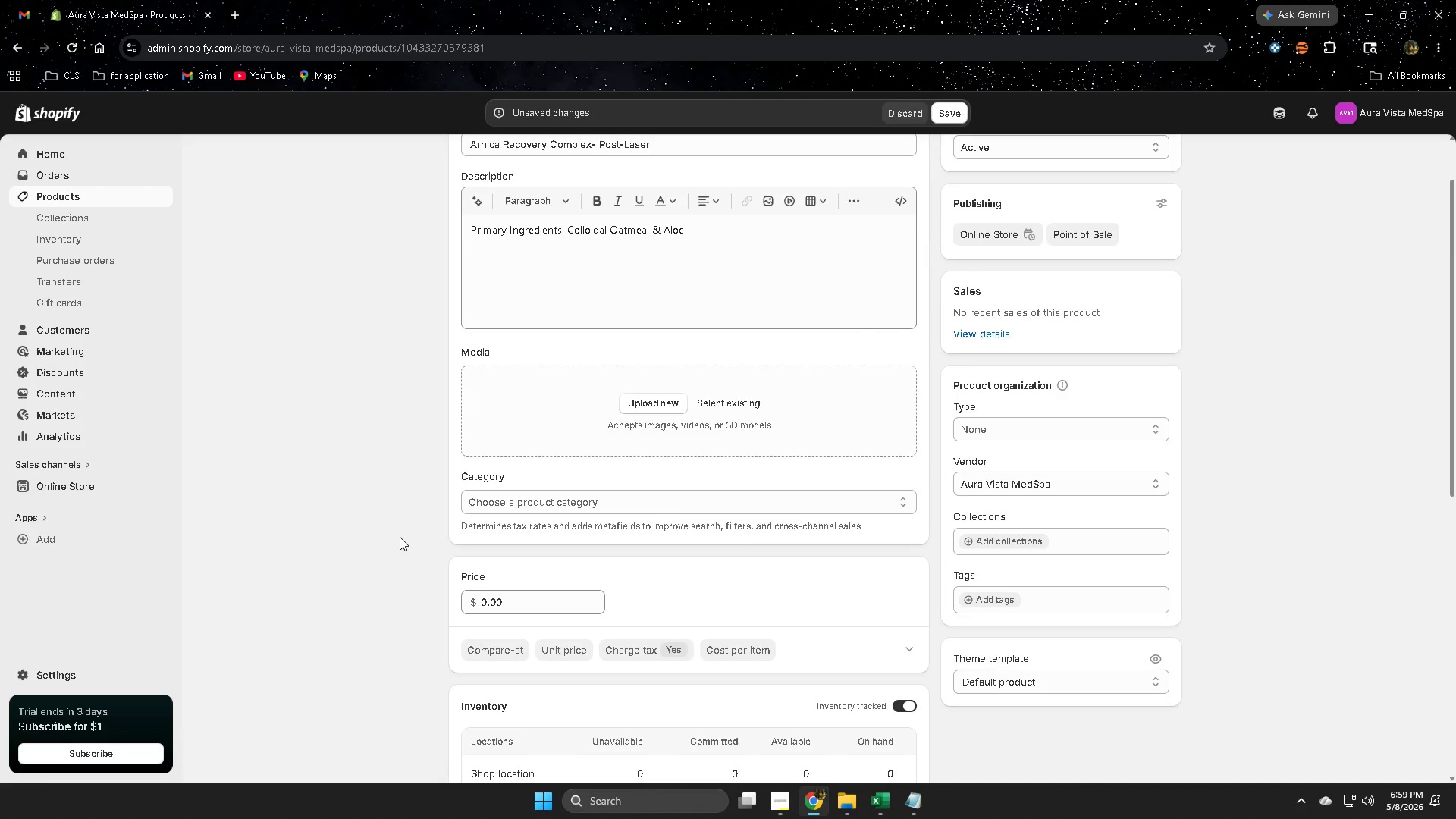 
scroll: coordinate [400, 537], scroll_direction: down, amount: 3.0
 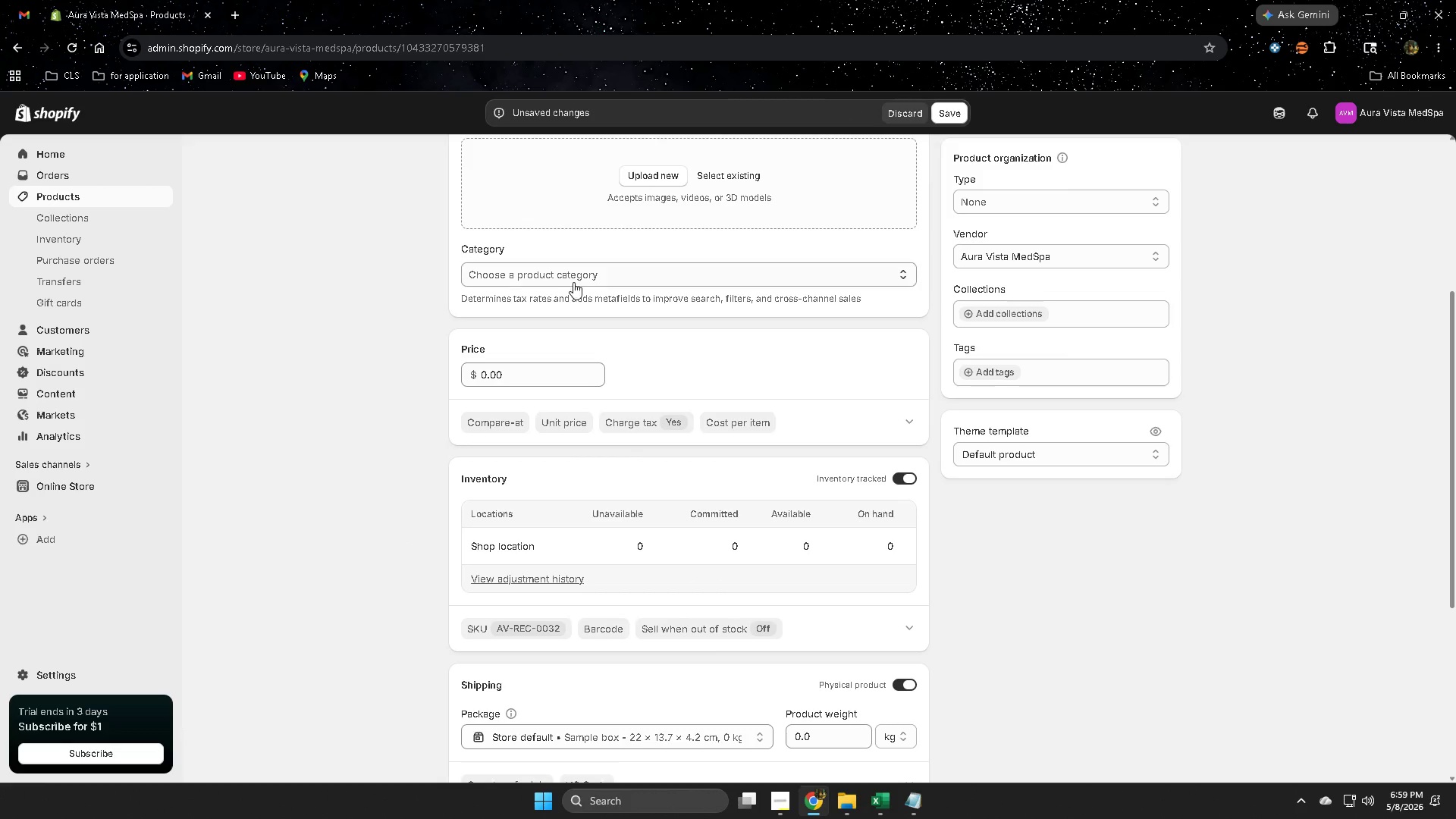 
left_click([574, 279])
 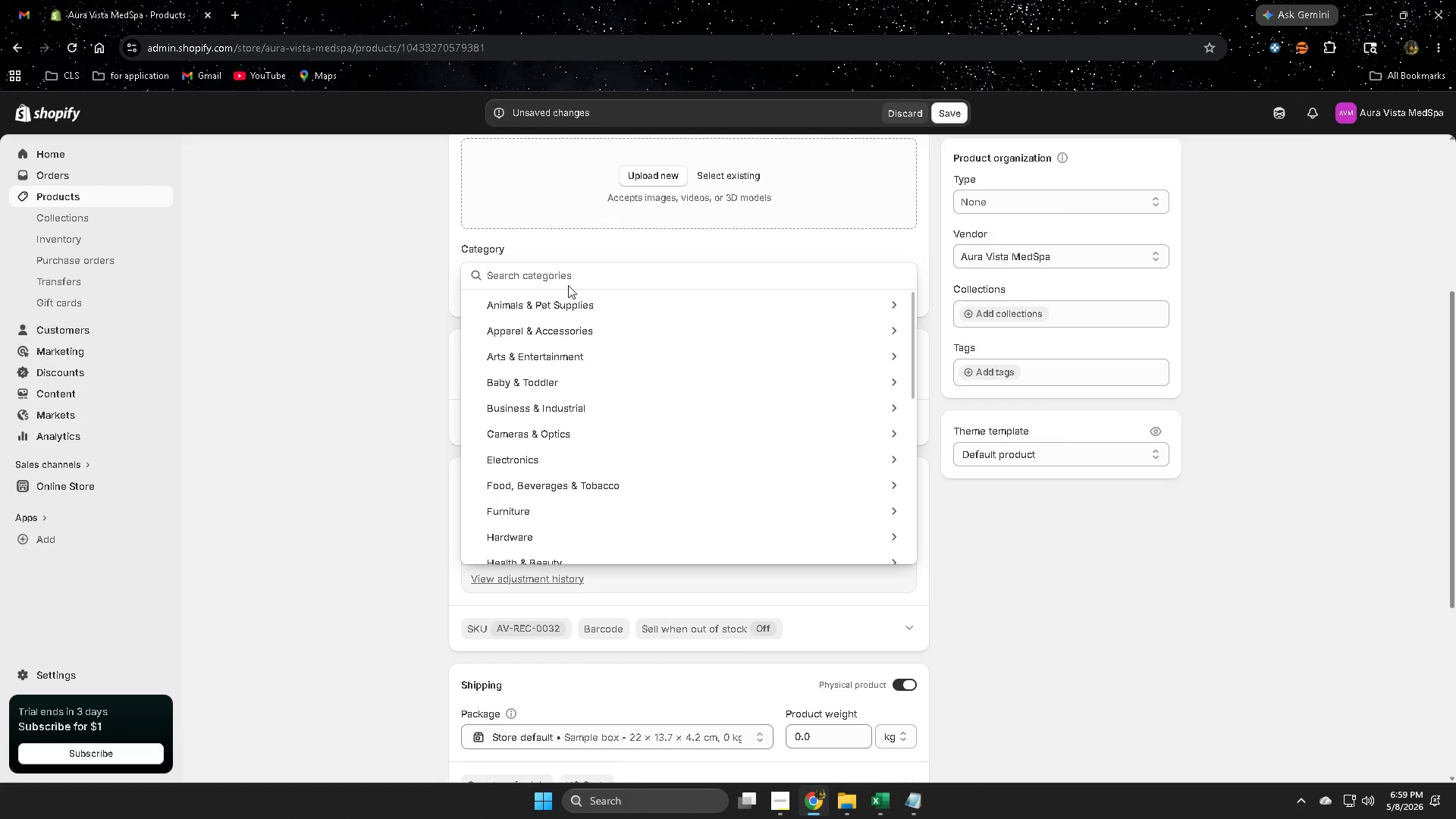 
left_click([357, 596])
 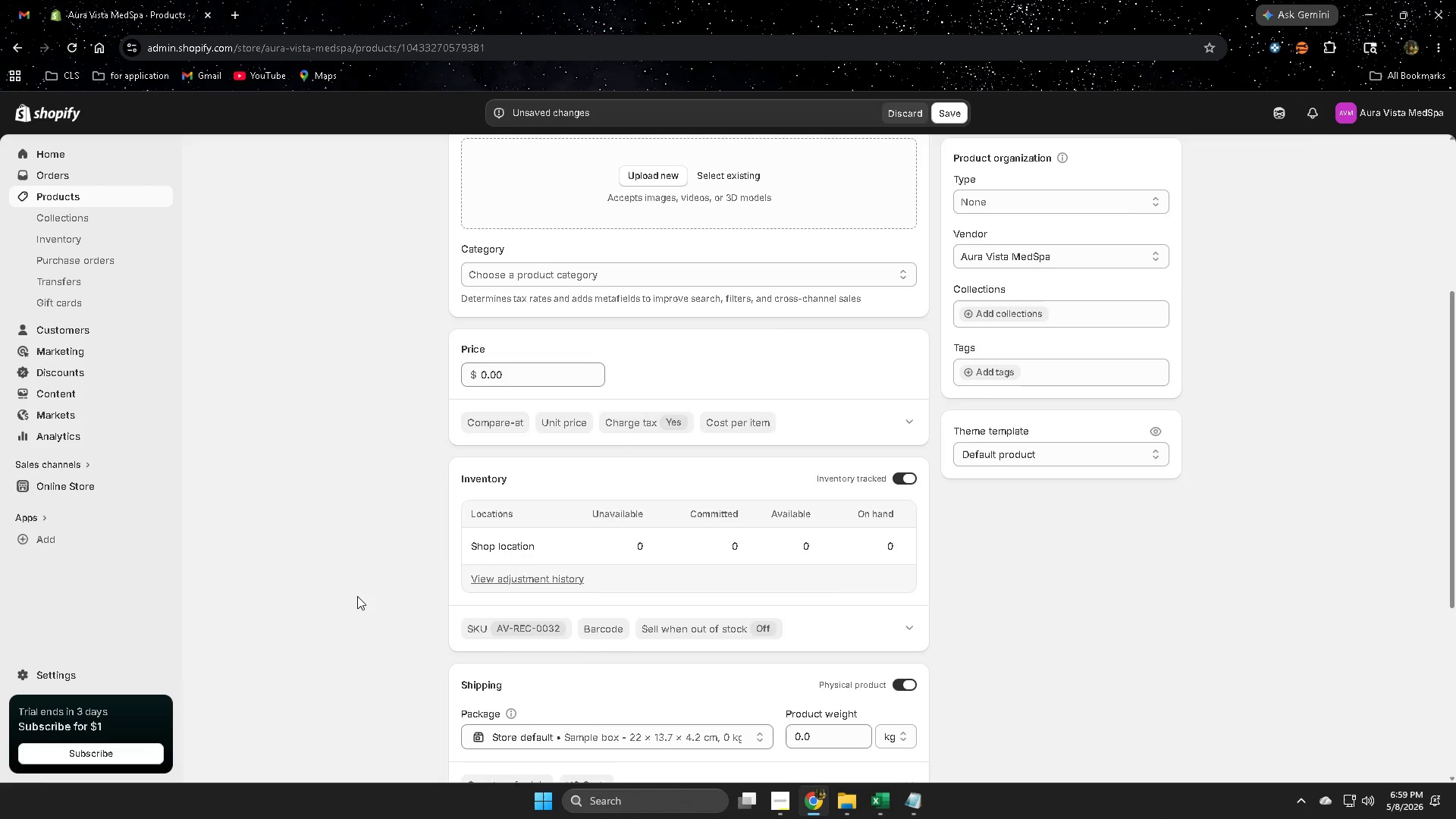 
scroll: coordinate [357, 596], scroll_direction: up, amount: 4.0
 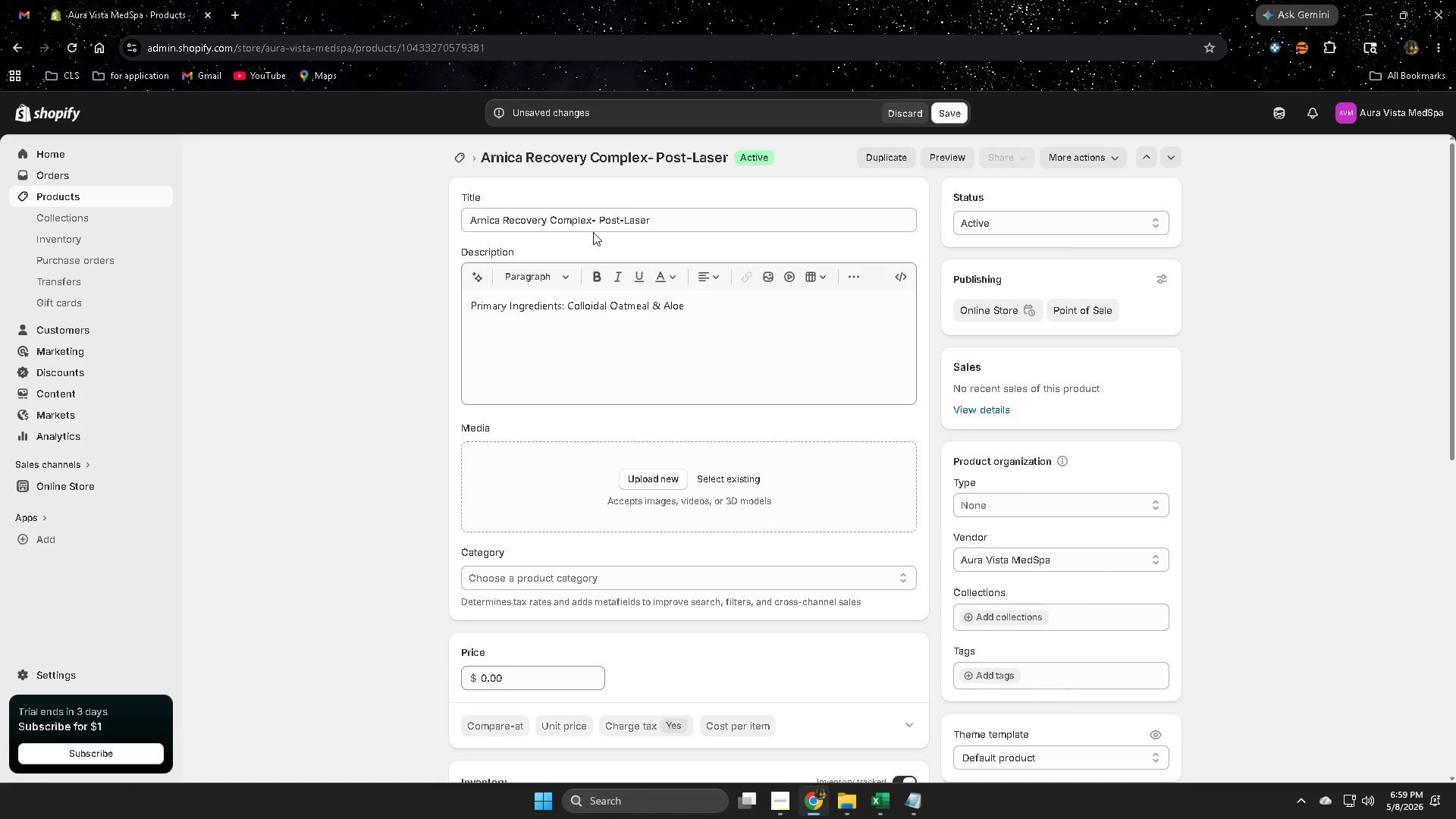 
wait(5.84)
 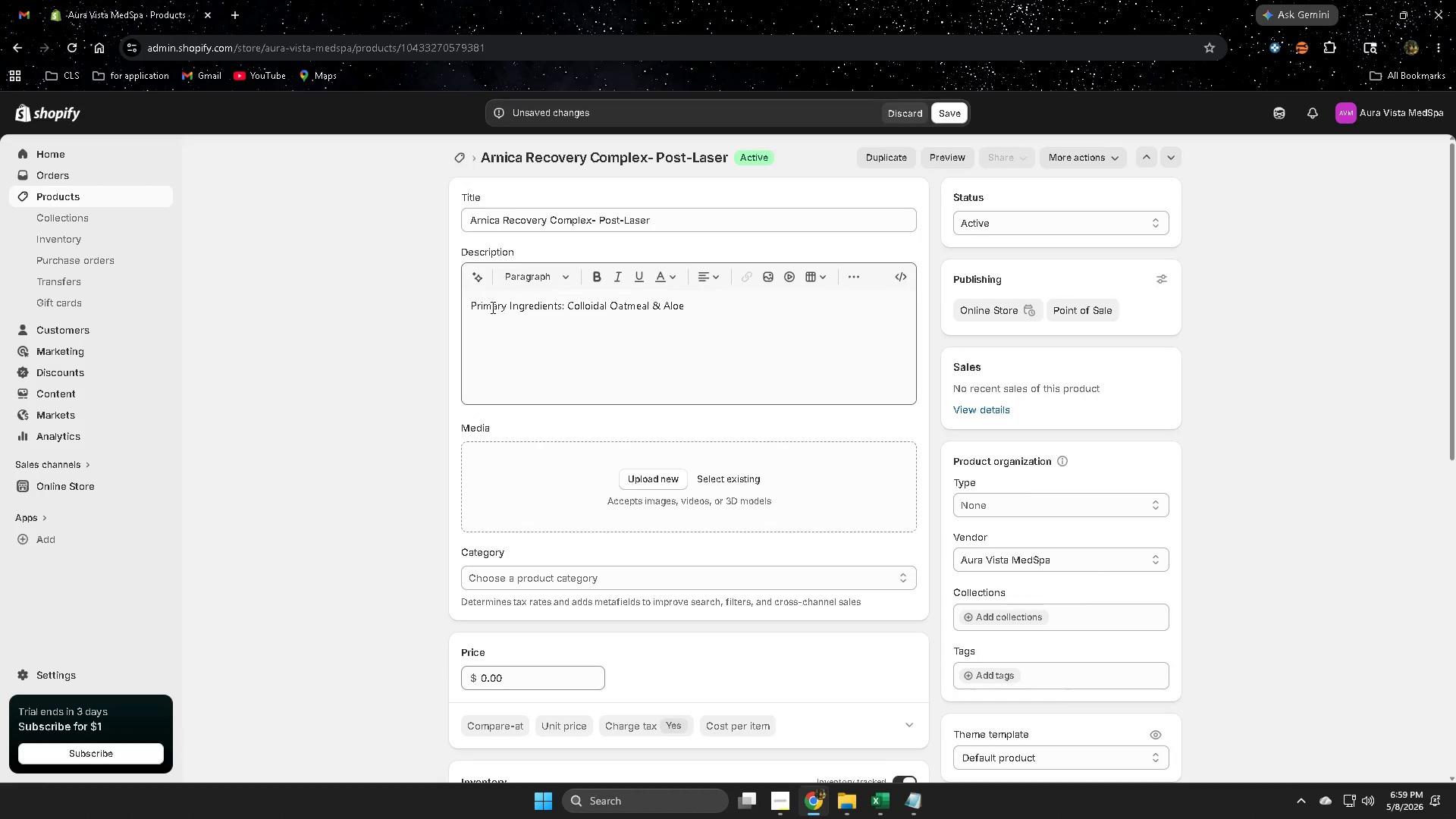 
scroll: coordinate [363, 508], scroll_direction: down, amount: 3.0
 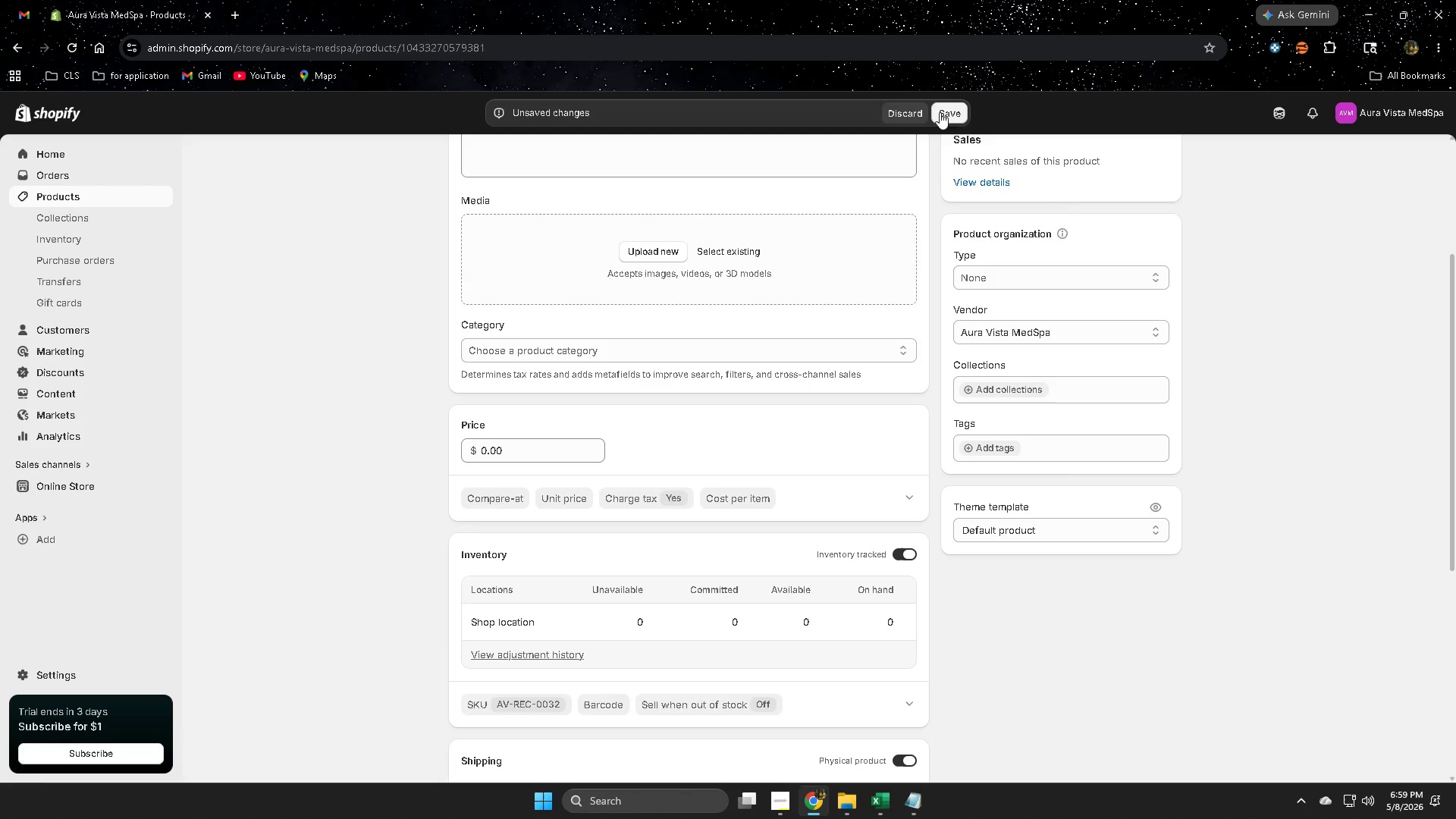 
left_click([955, 106])
 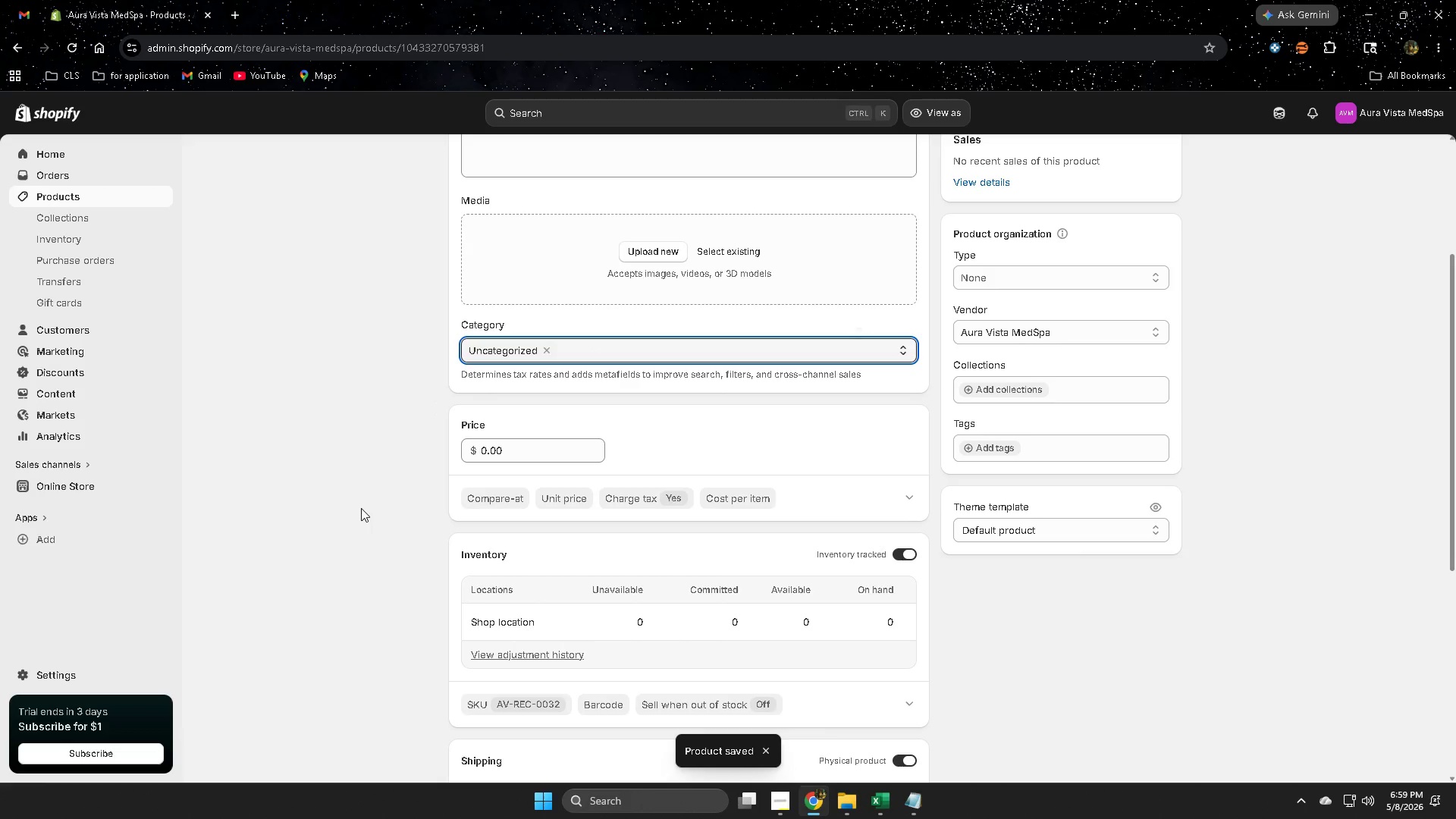 
scroll: coordinate [361, 508], scroll_direction: down, amount: 3.0
 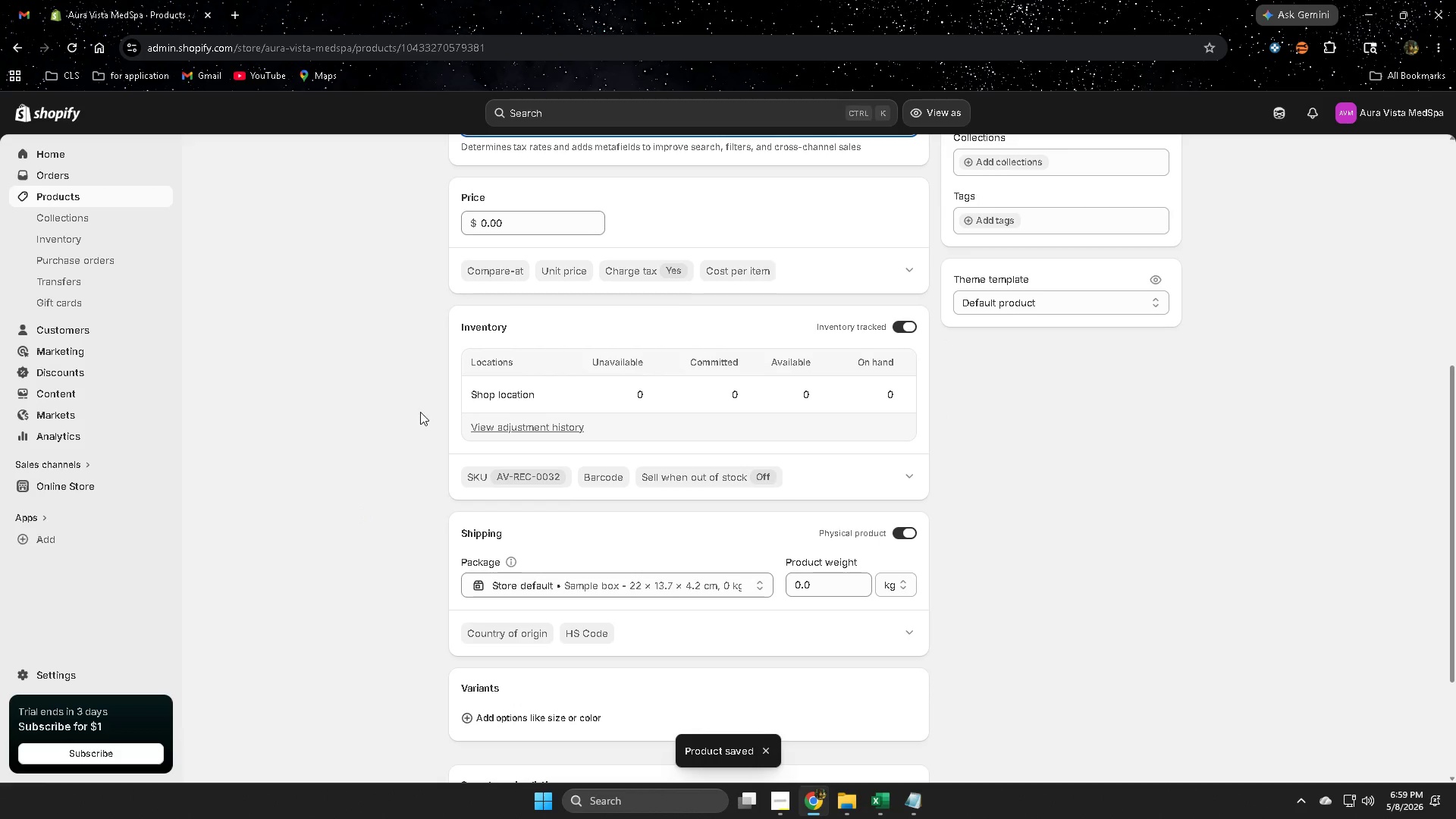 
scroll: coordinate [441, 491], scroll_direction: up, amount: 2.0
 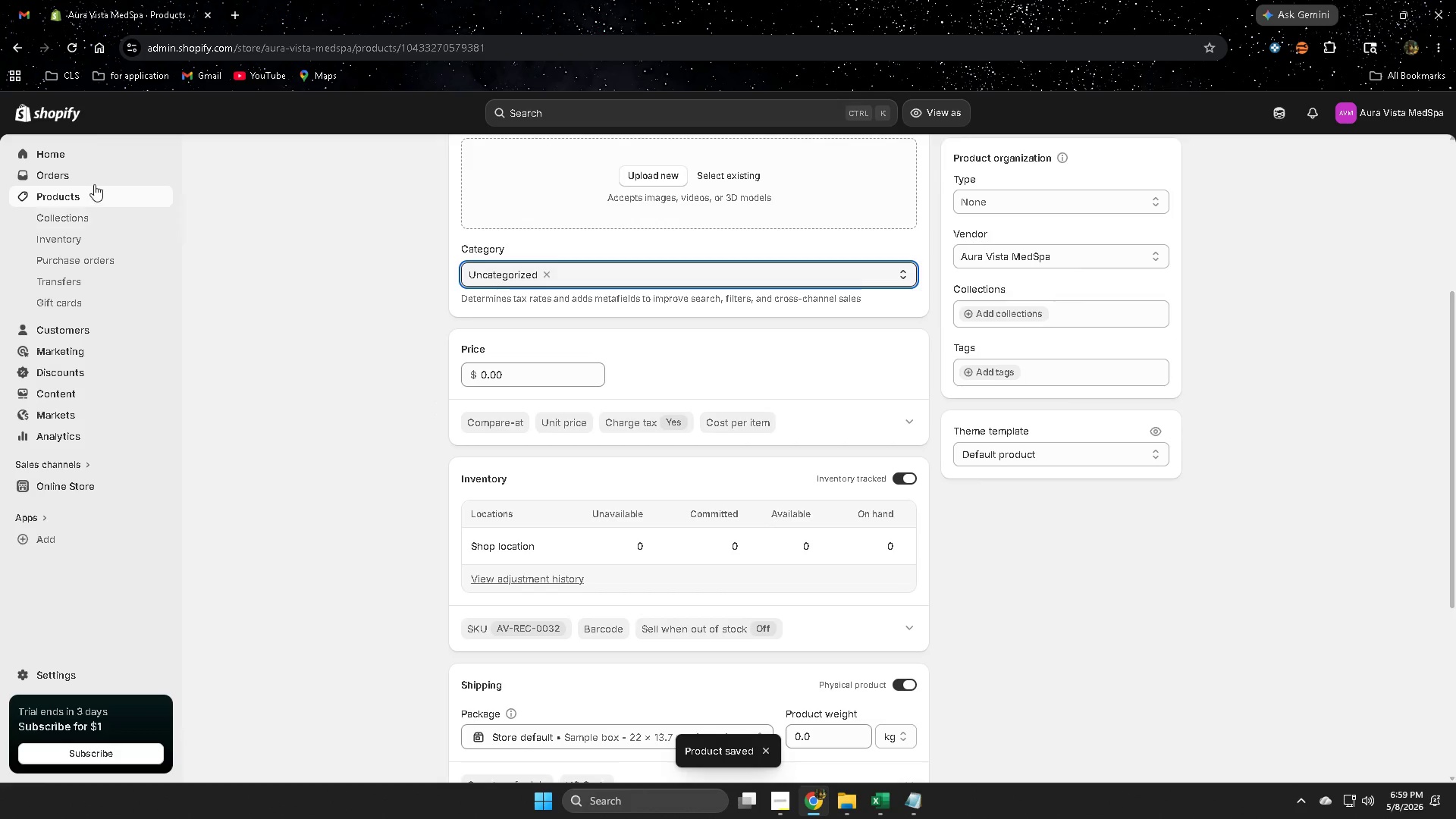 
left_click([86, 193])
 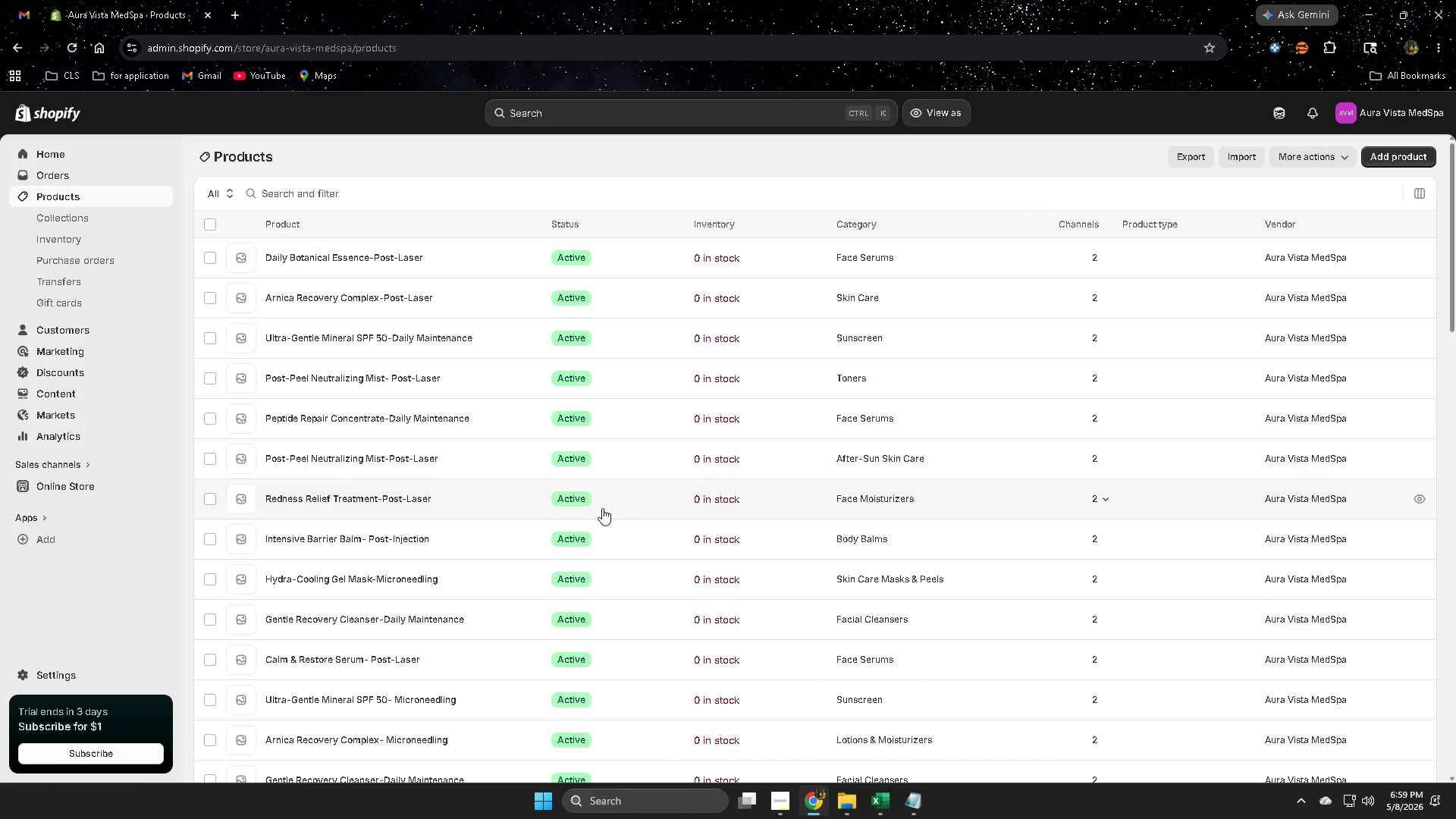 
scroll: coordinate [602, 509], scroll_direction: down, amount: 7.0
 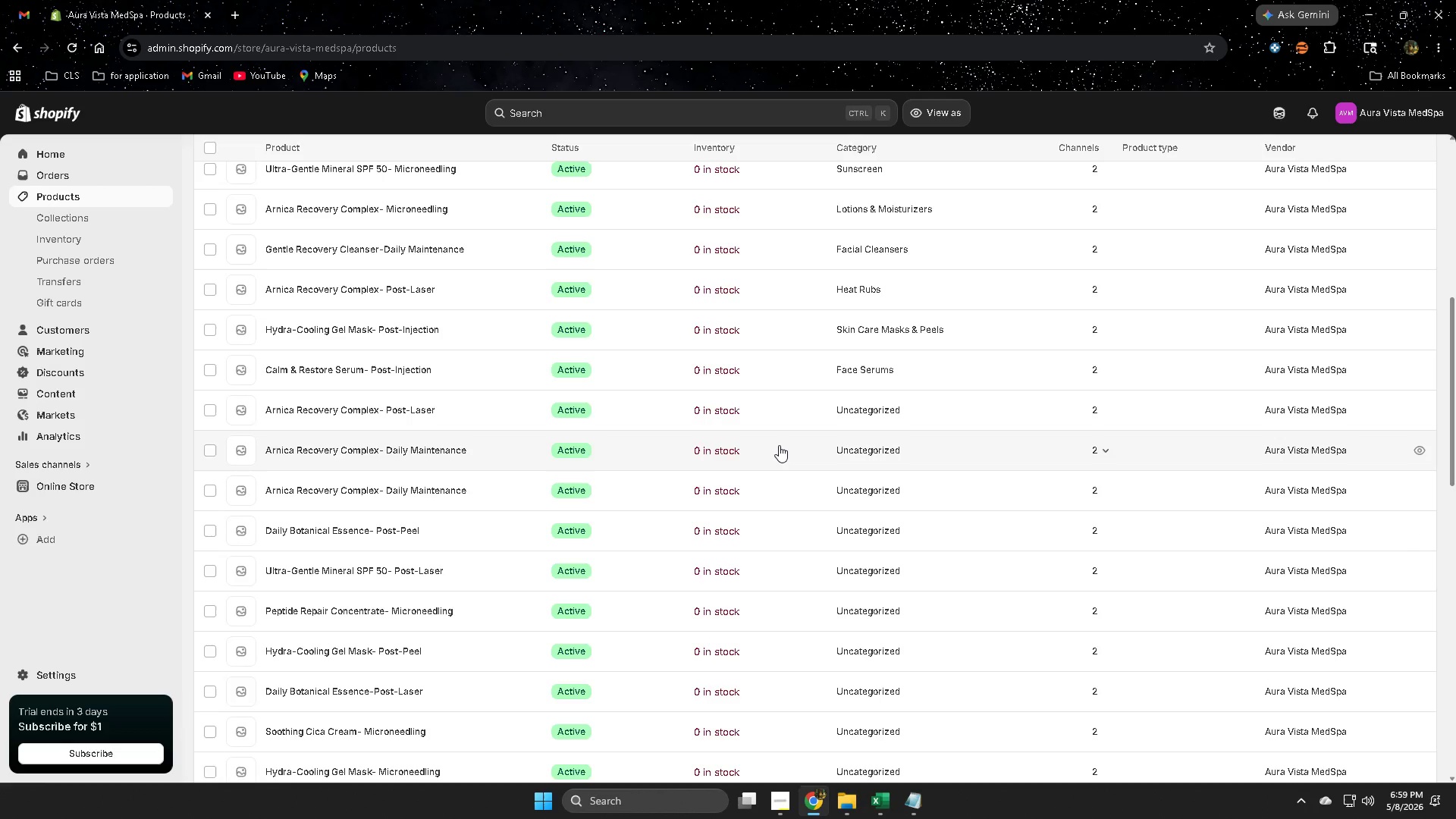 
left_click([779, 445])
 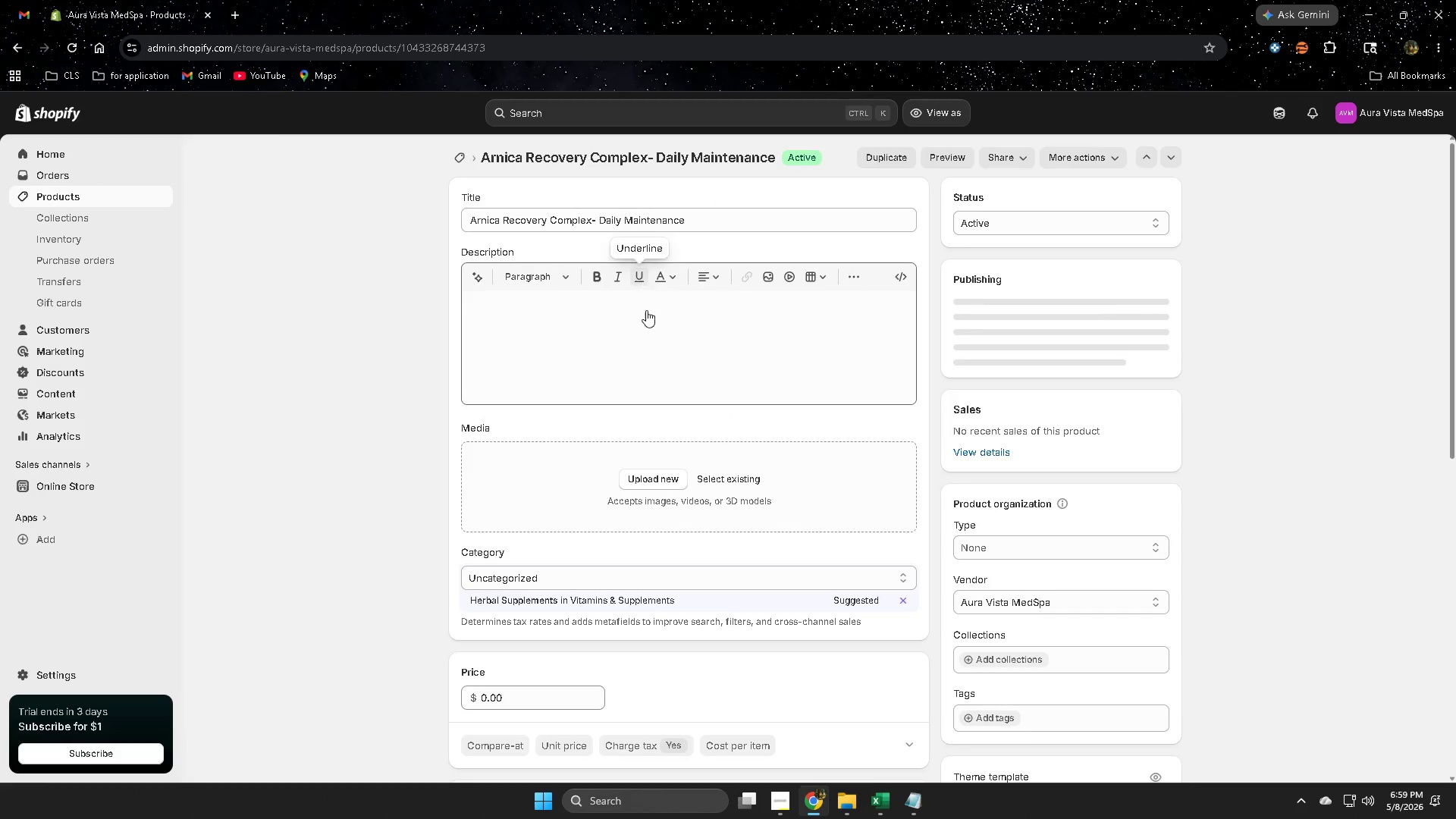 
left_click([500, 604])
 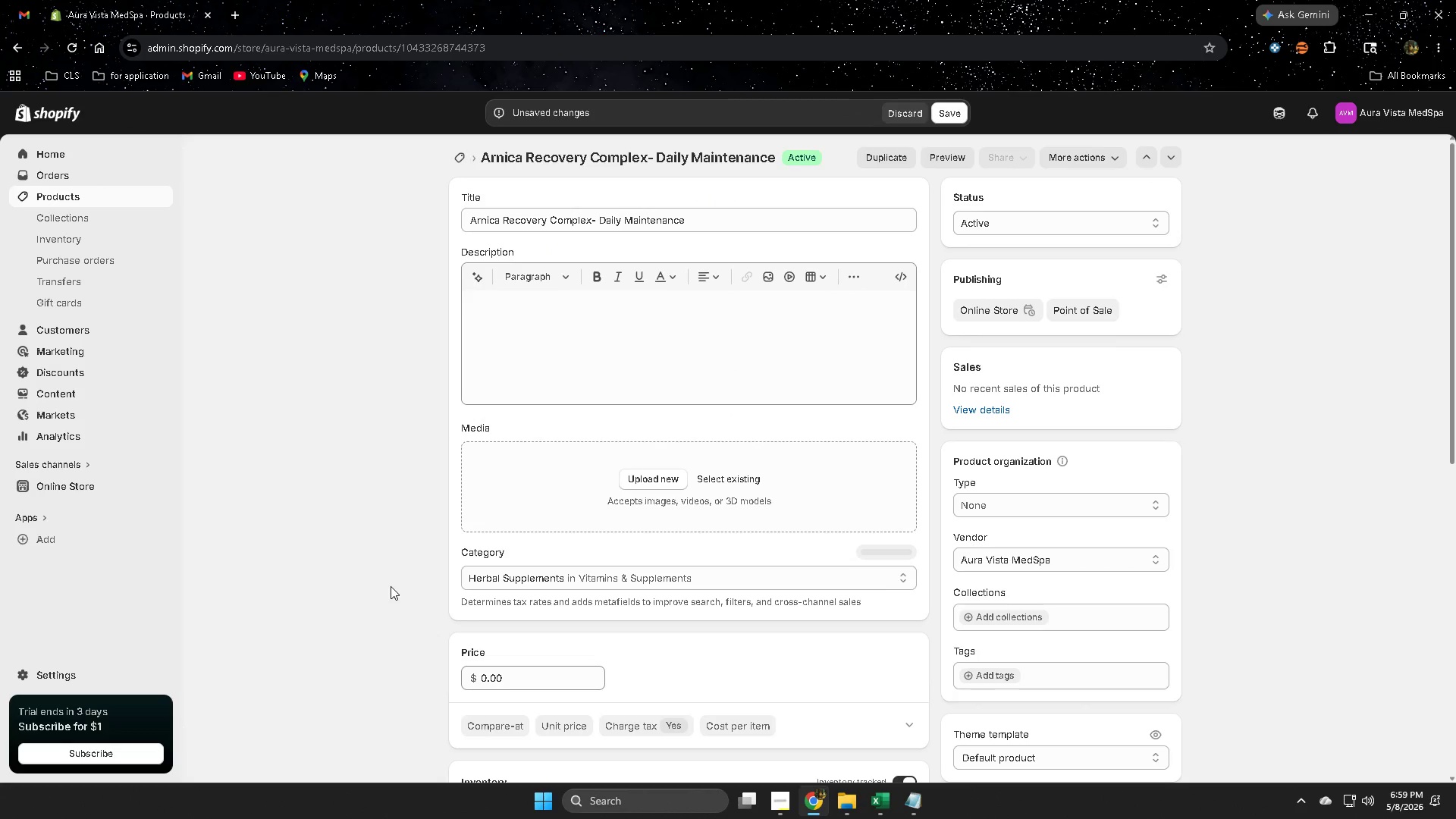 
scroll: coordinate [361, 583], scroll_direction: down, amount: 5.0
 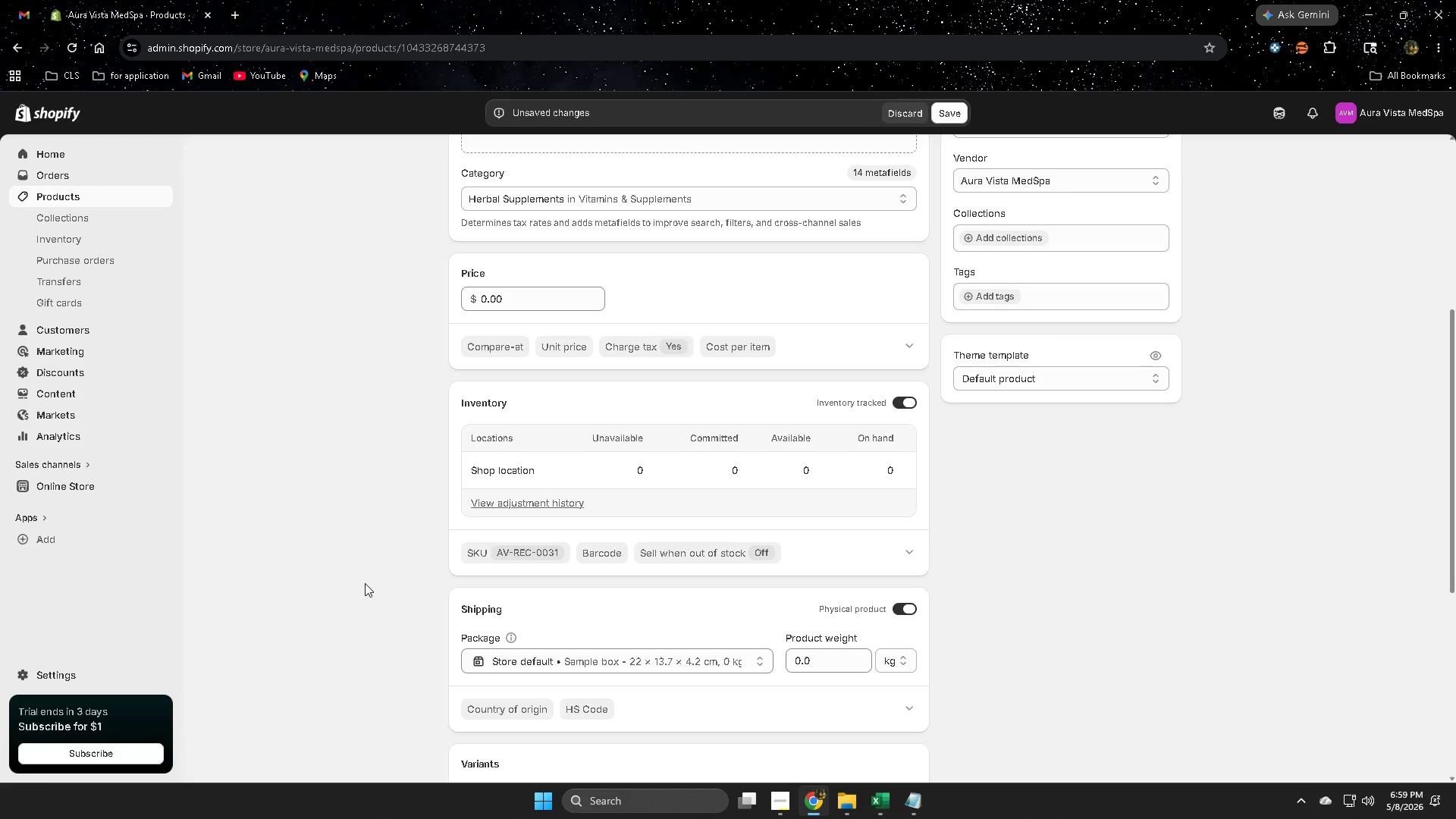 
scroll: coordinate [365, 583], scroll_direction: up, amount: 6.0
 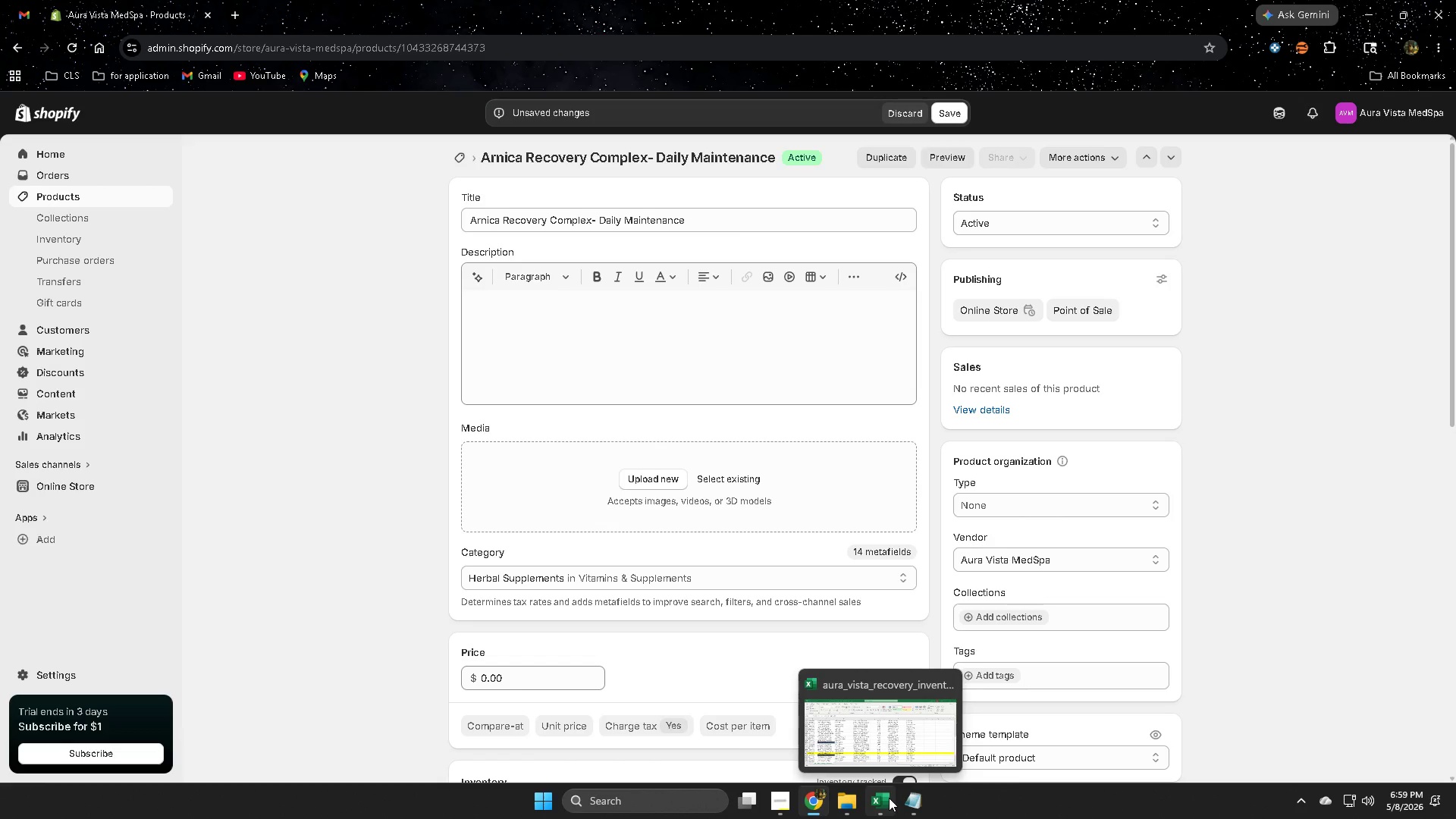 
wait(5.73)
 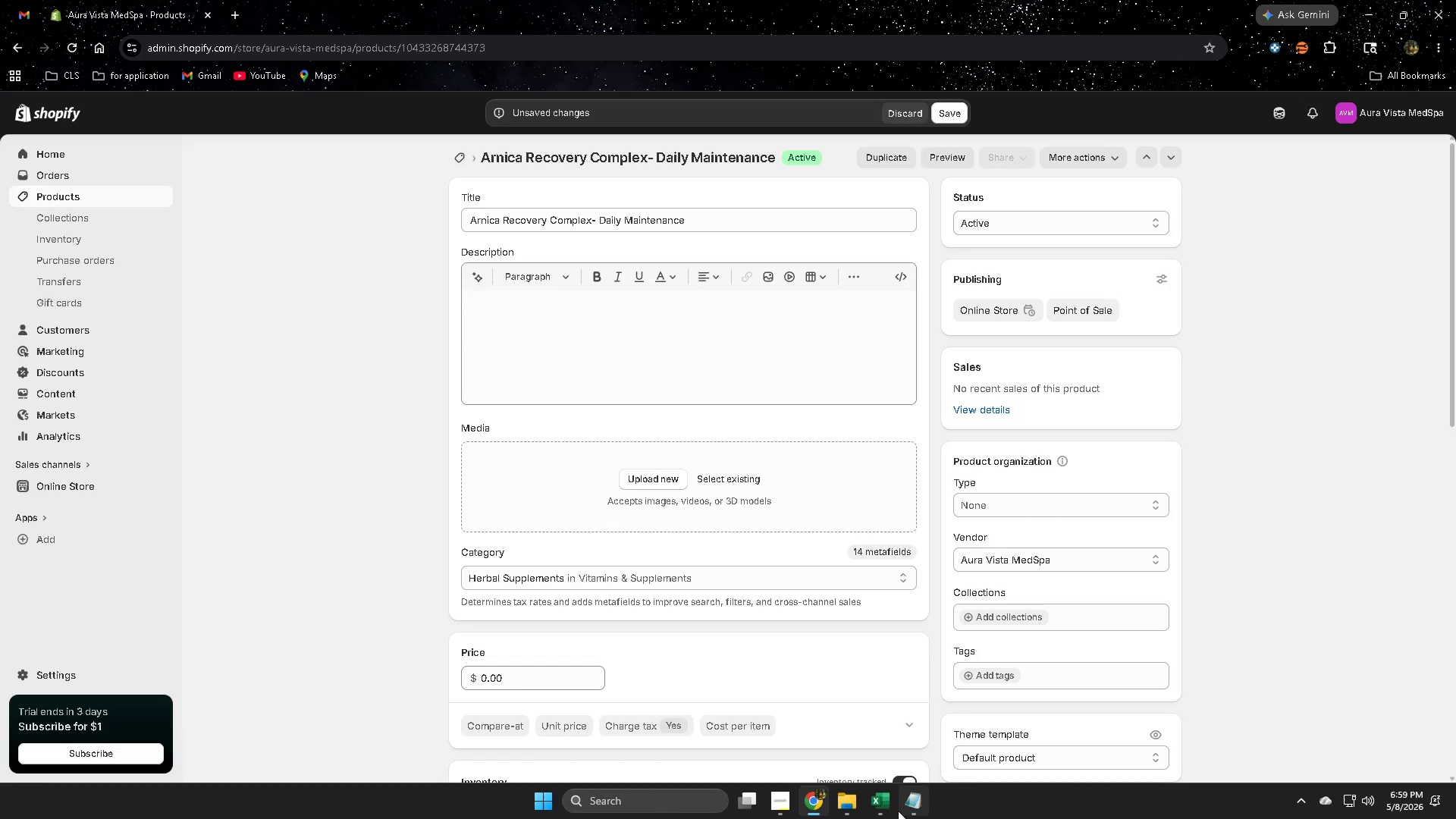 
mouse_move([866, 734])
 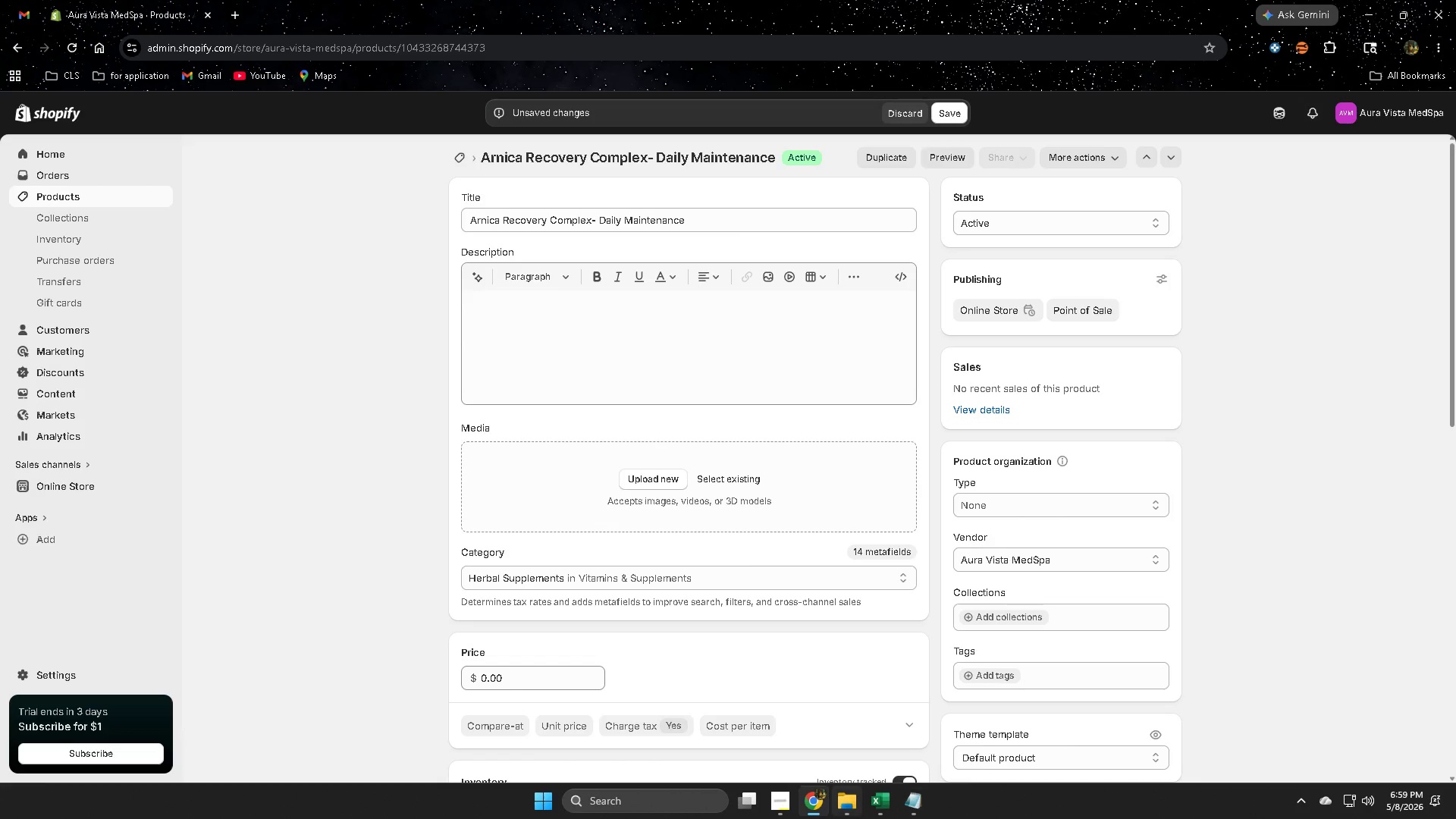 
mouse_move([868, 784])
 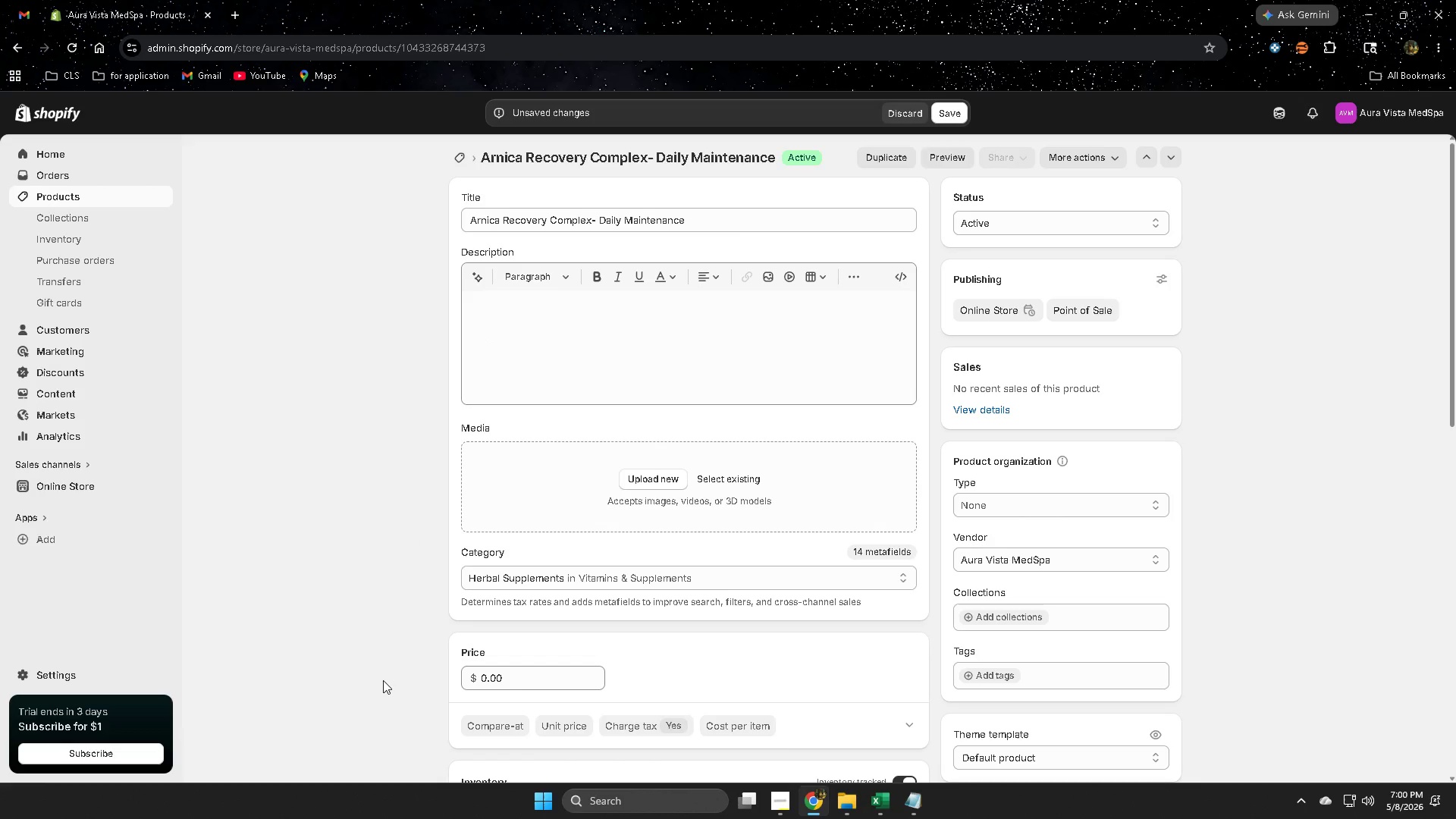 
wait(5.3)
 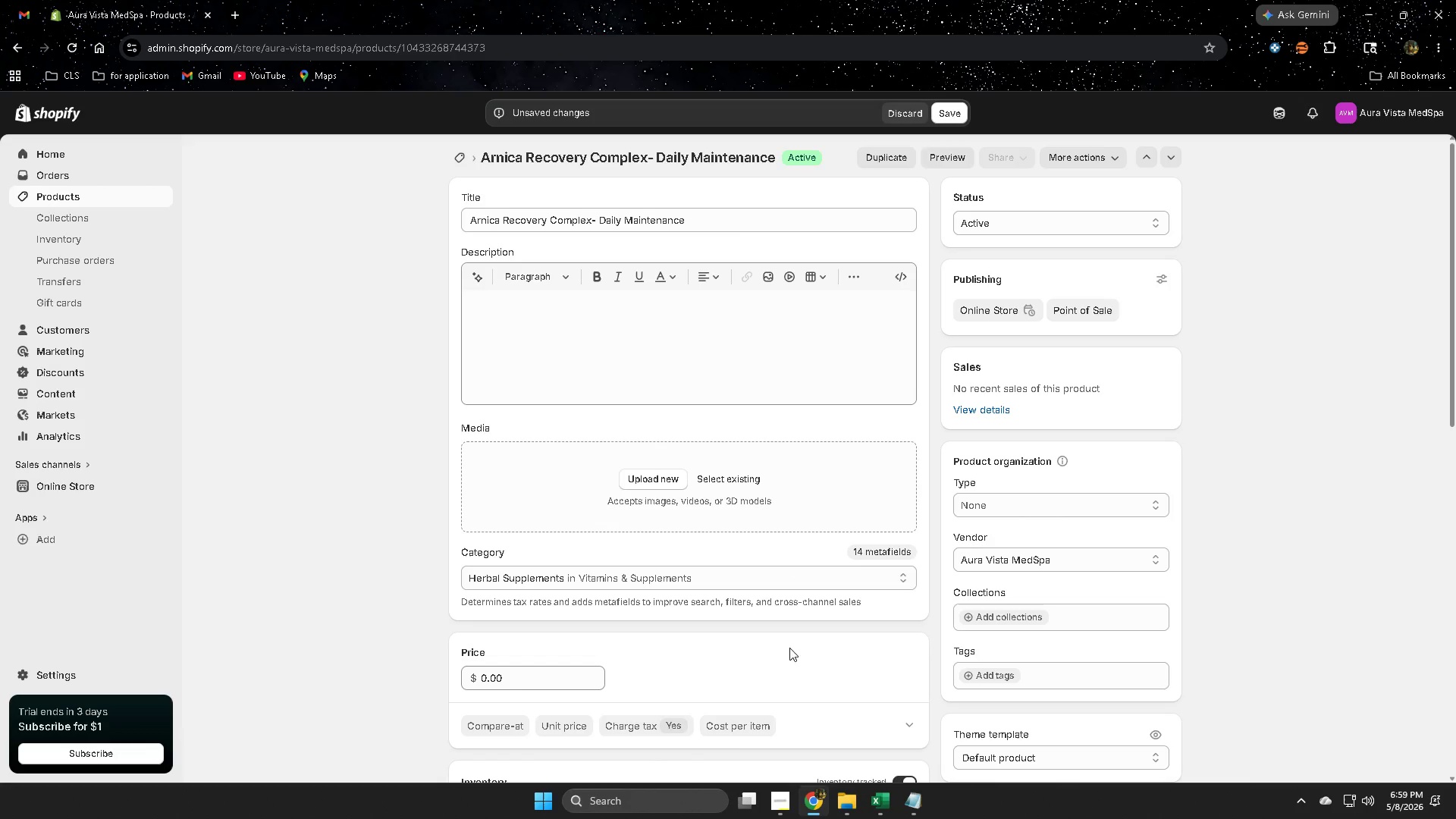 
scroll: coordinate [383, 680], scroll_direction: down, amount: 3.0
 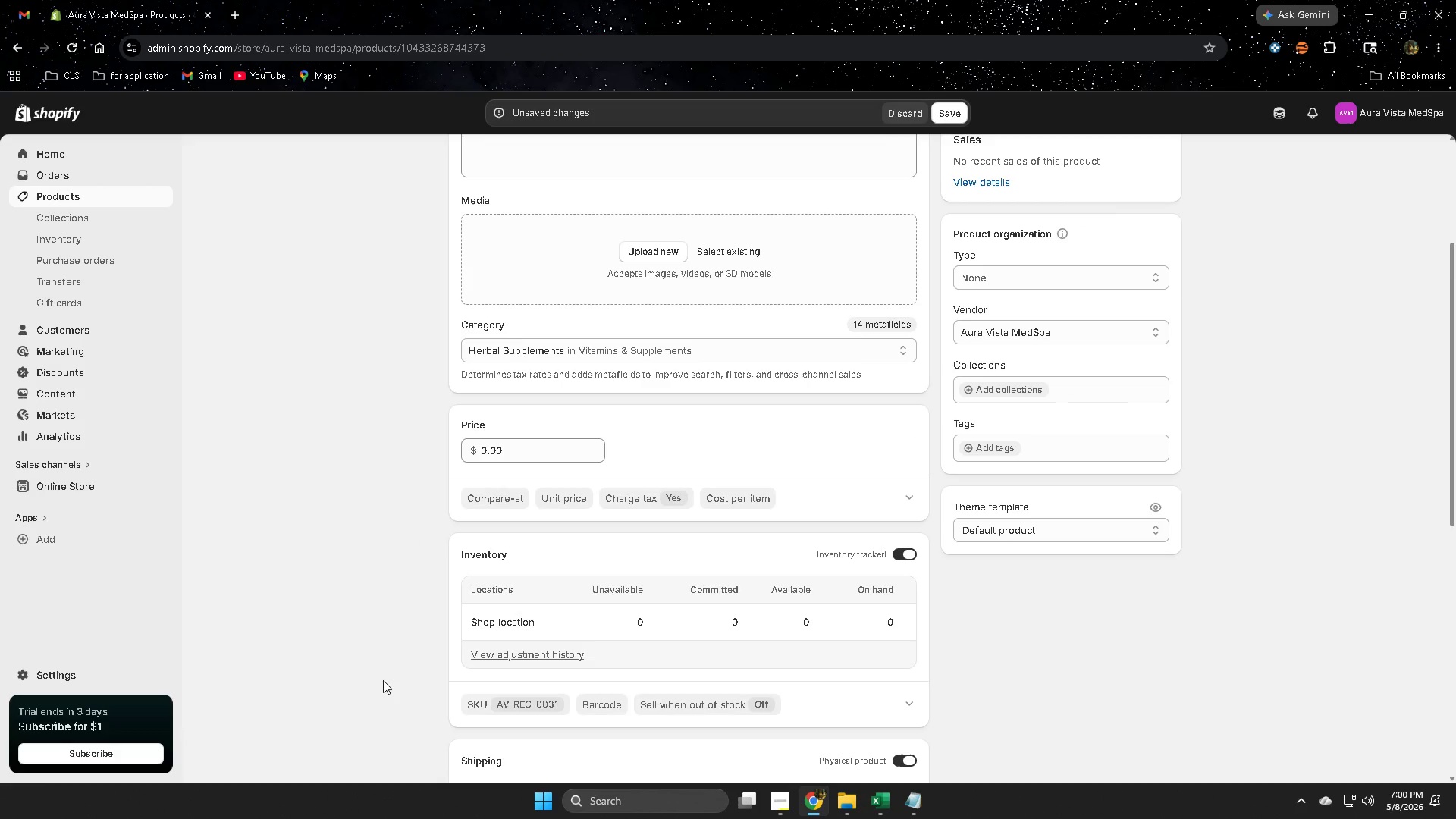 
scroll: coordinate [383, 679], scroll_direction: up, amount: 3.0
 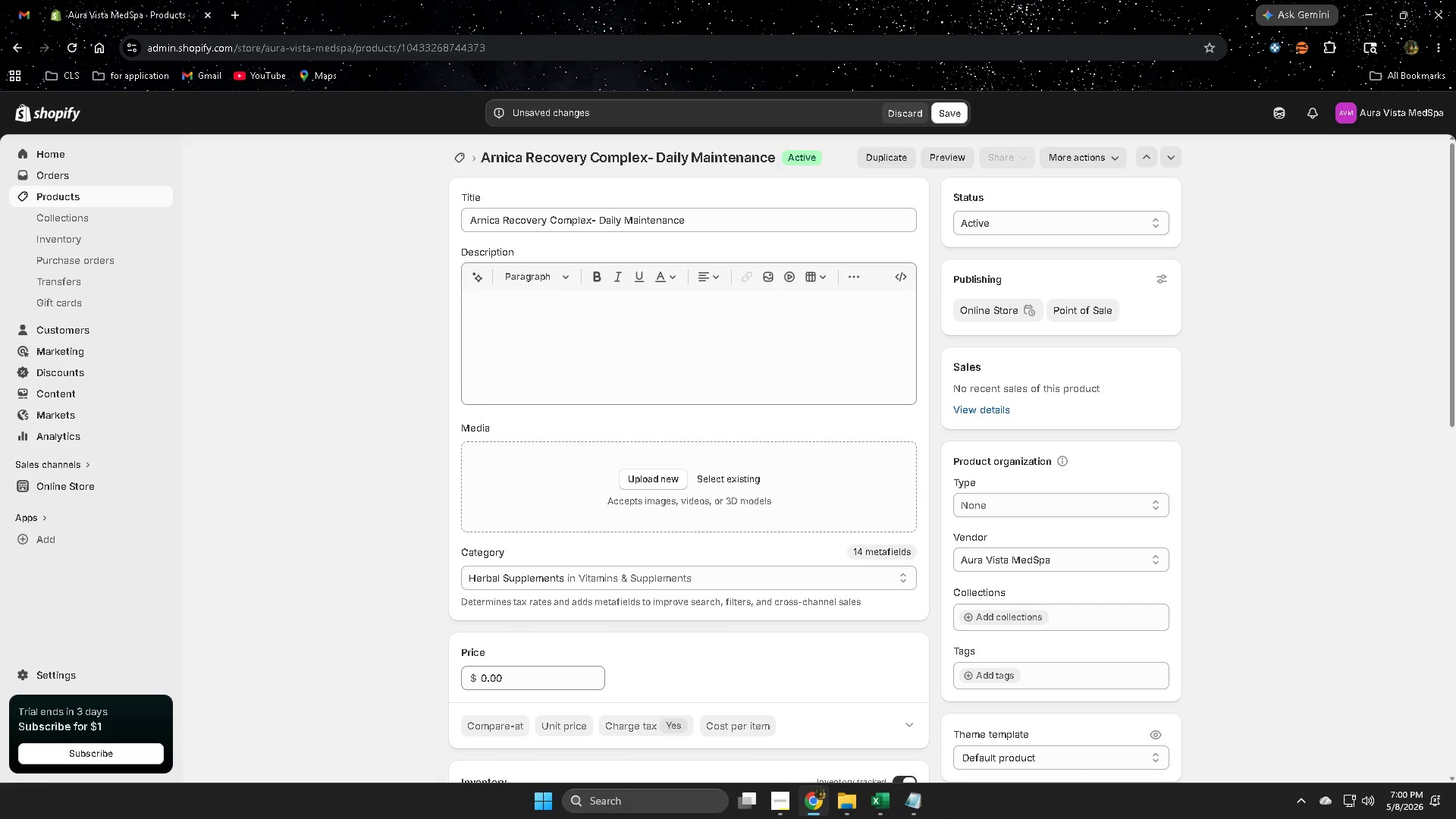 
left_click([923, 805])
 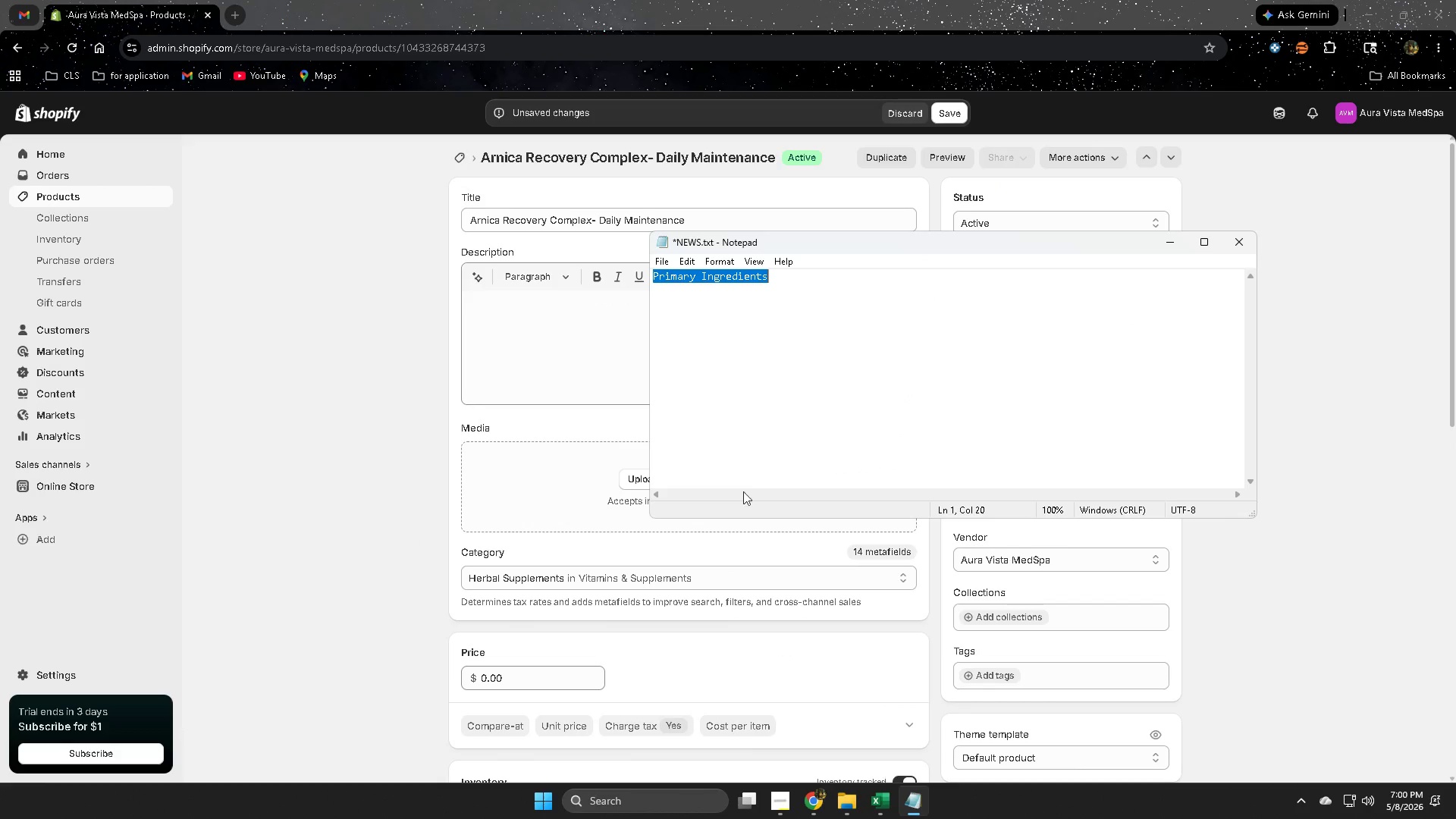 
key(Control+ControlLeft)
 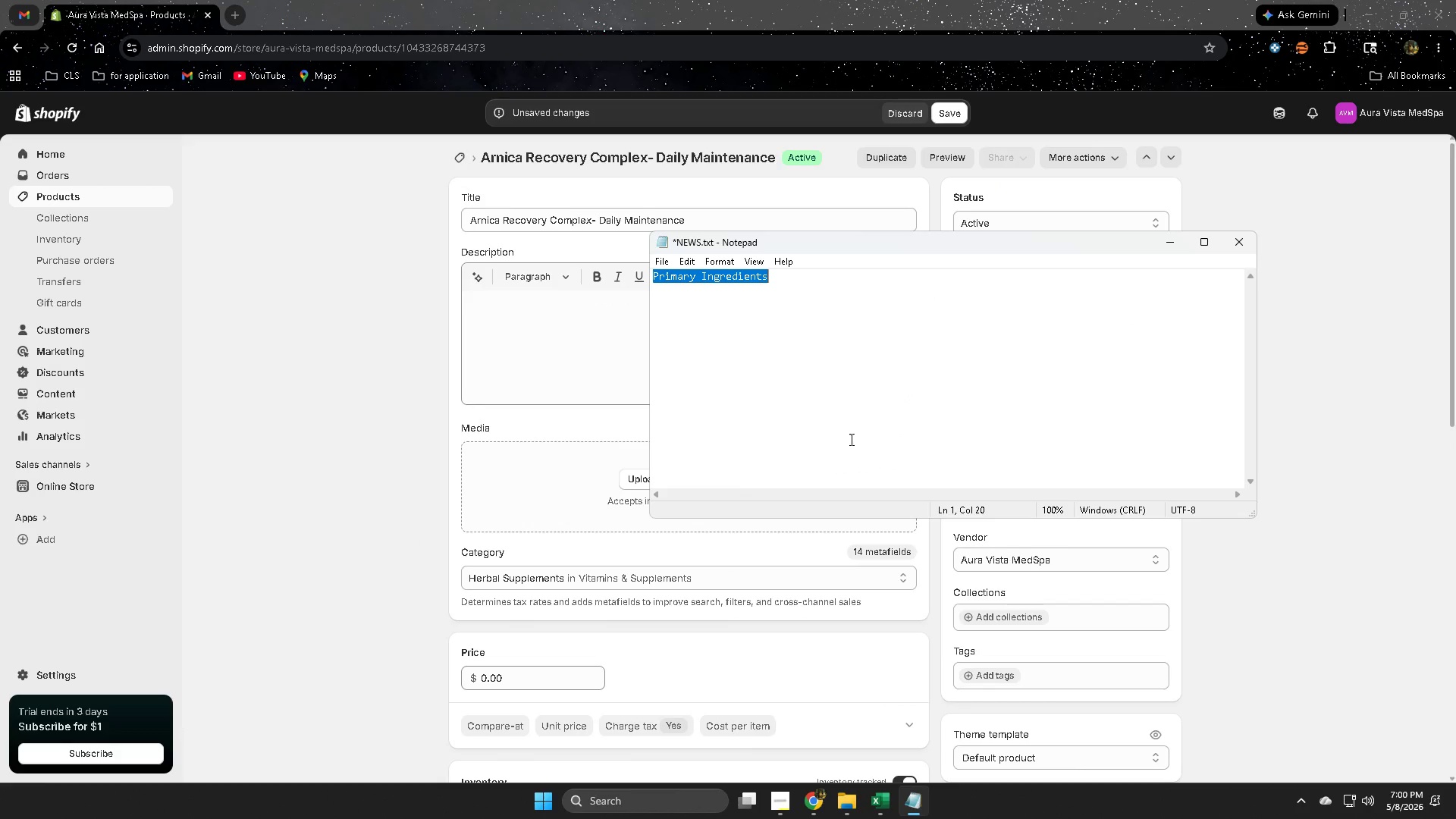 
key(Control+C)
 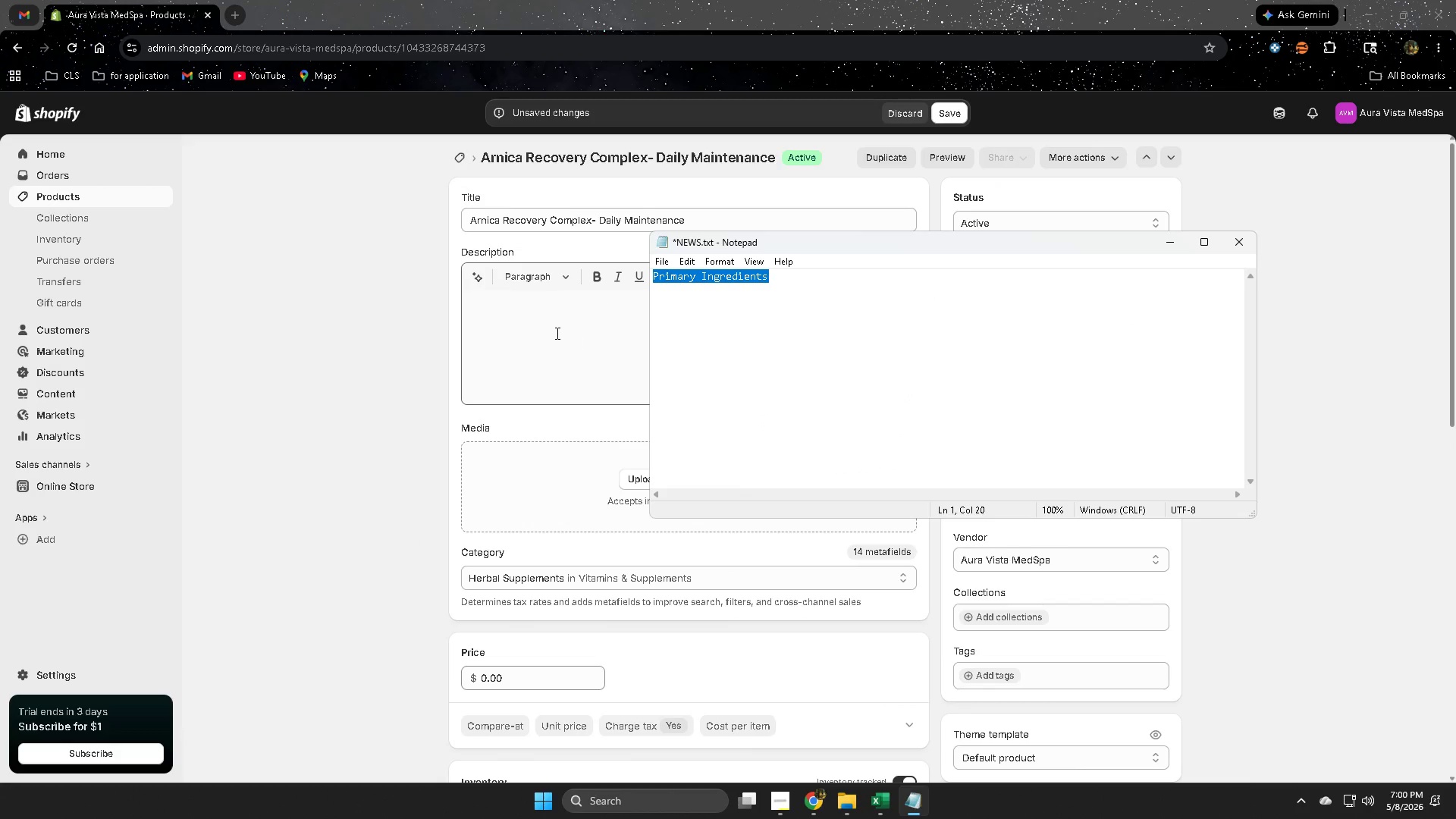 
left_click([532, 314])
 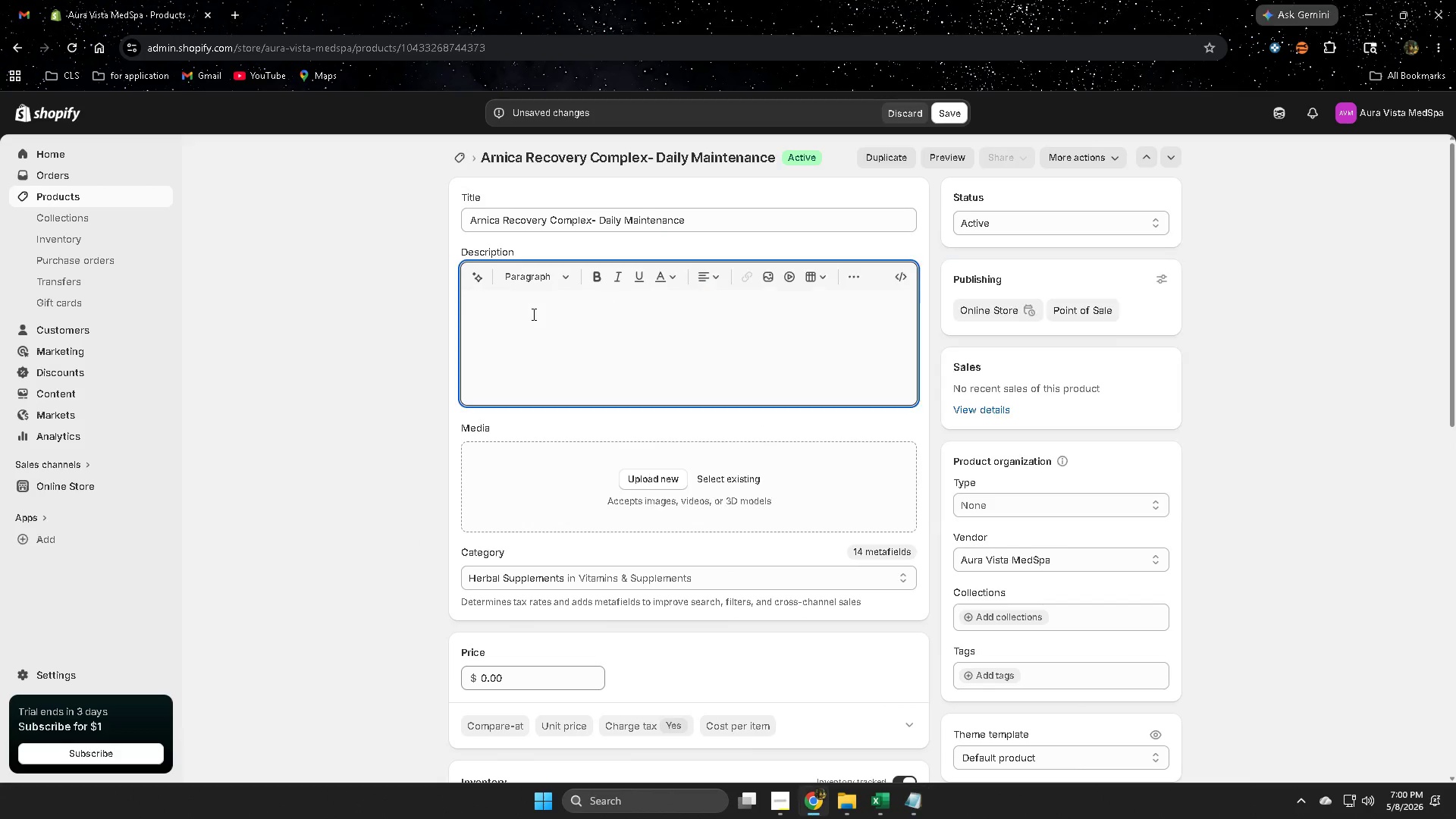 
key(Control+ControlLeft)
 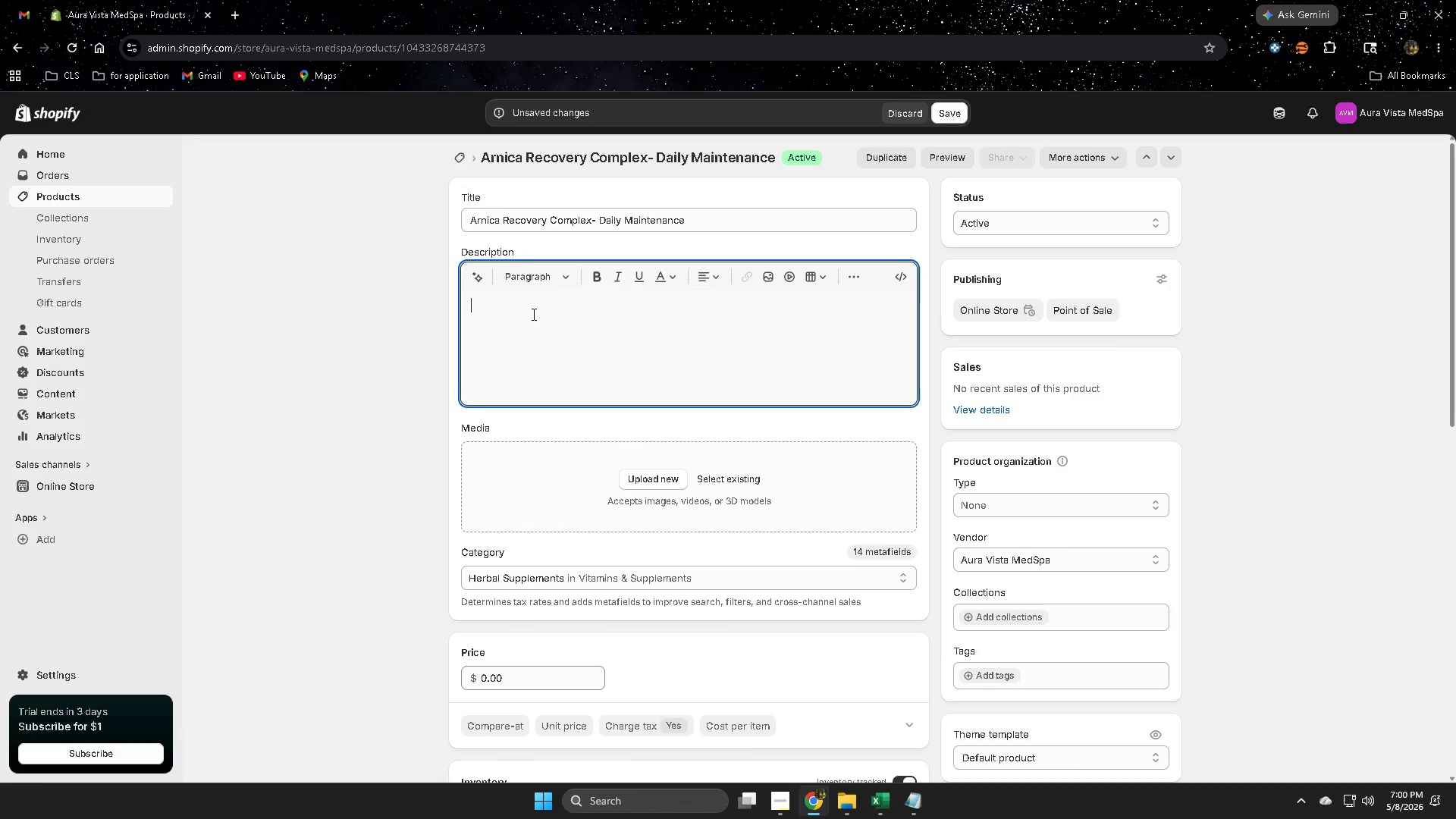 
key(Control+V)
 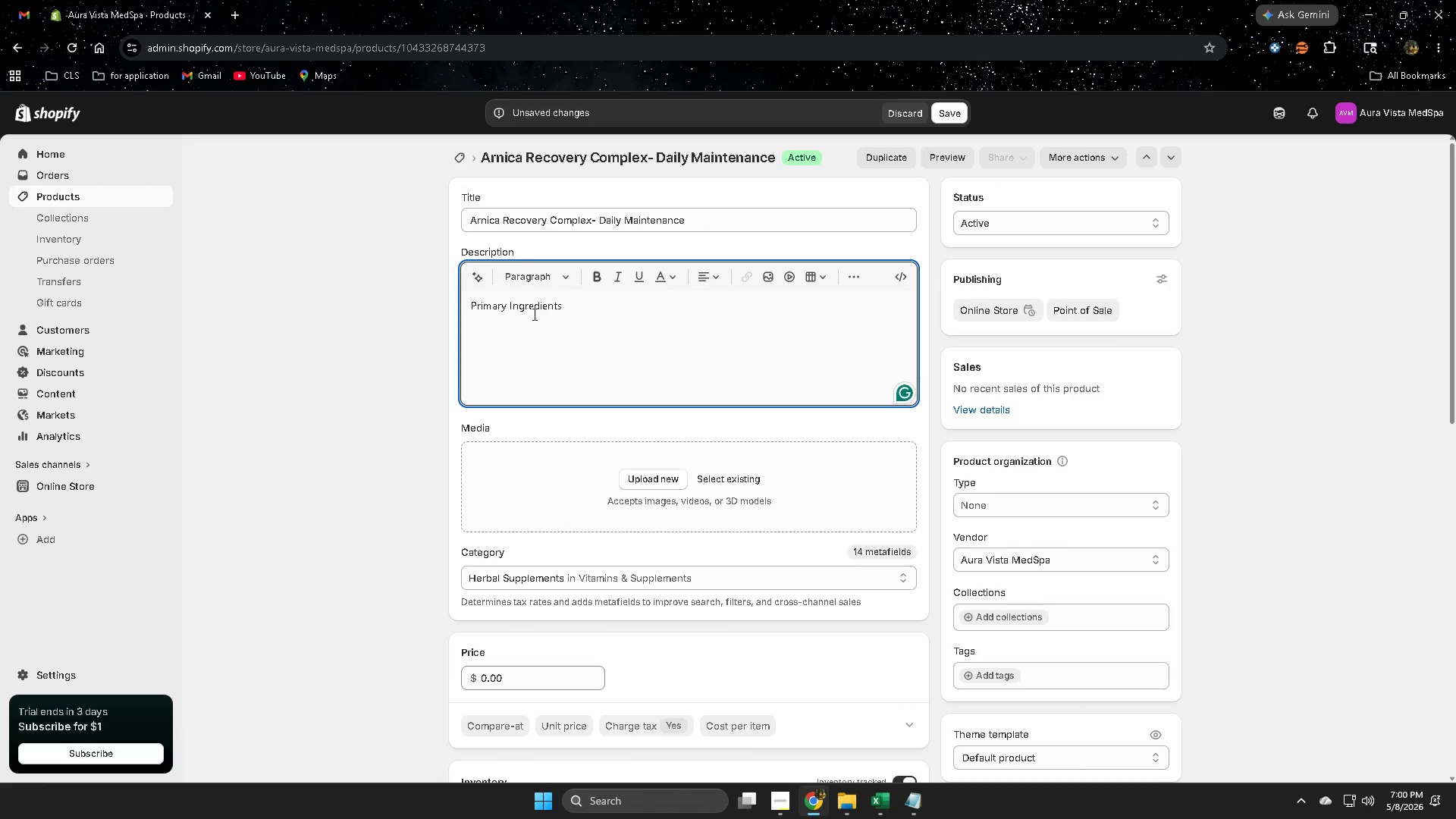 
key(Shift+Semicolon)
 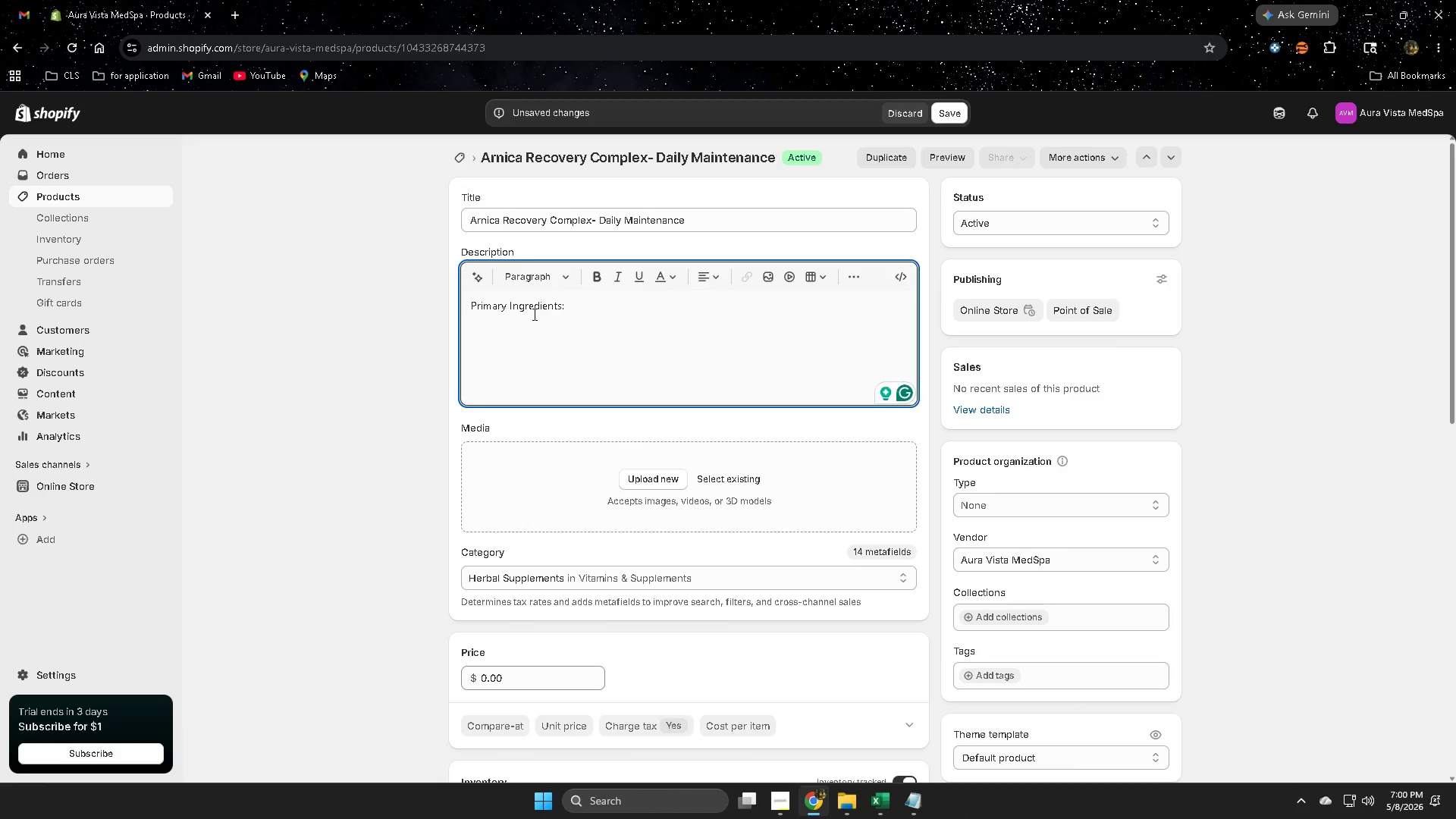 
key(Space)
 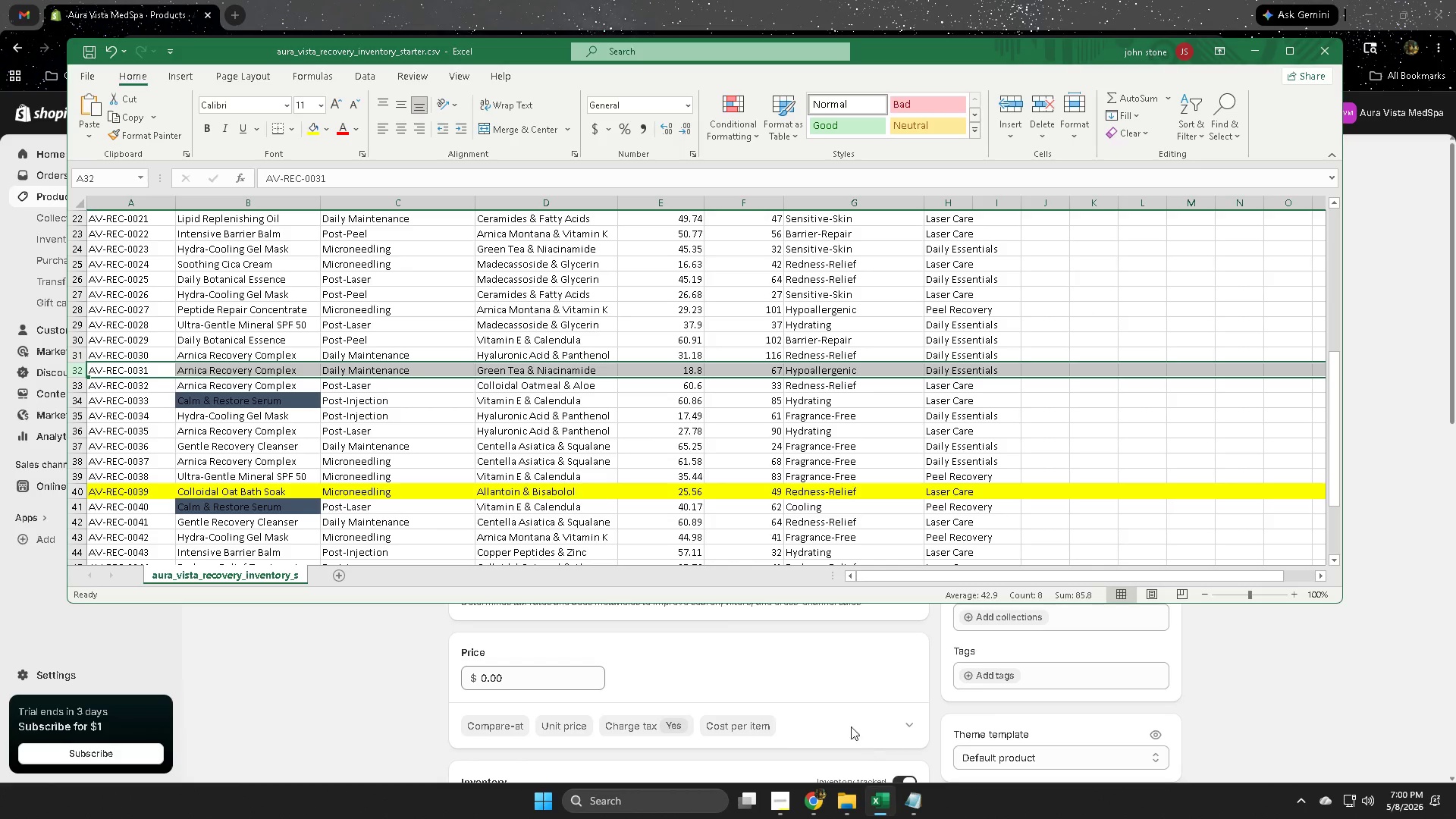 
left_click([592, 0])
 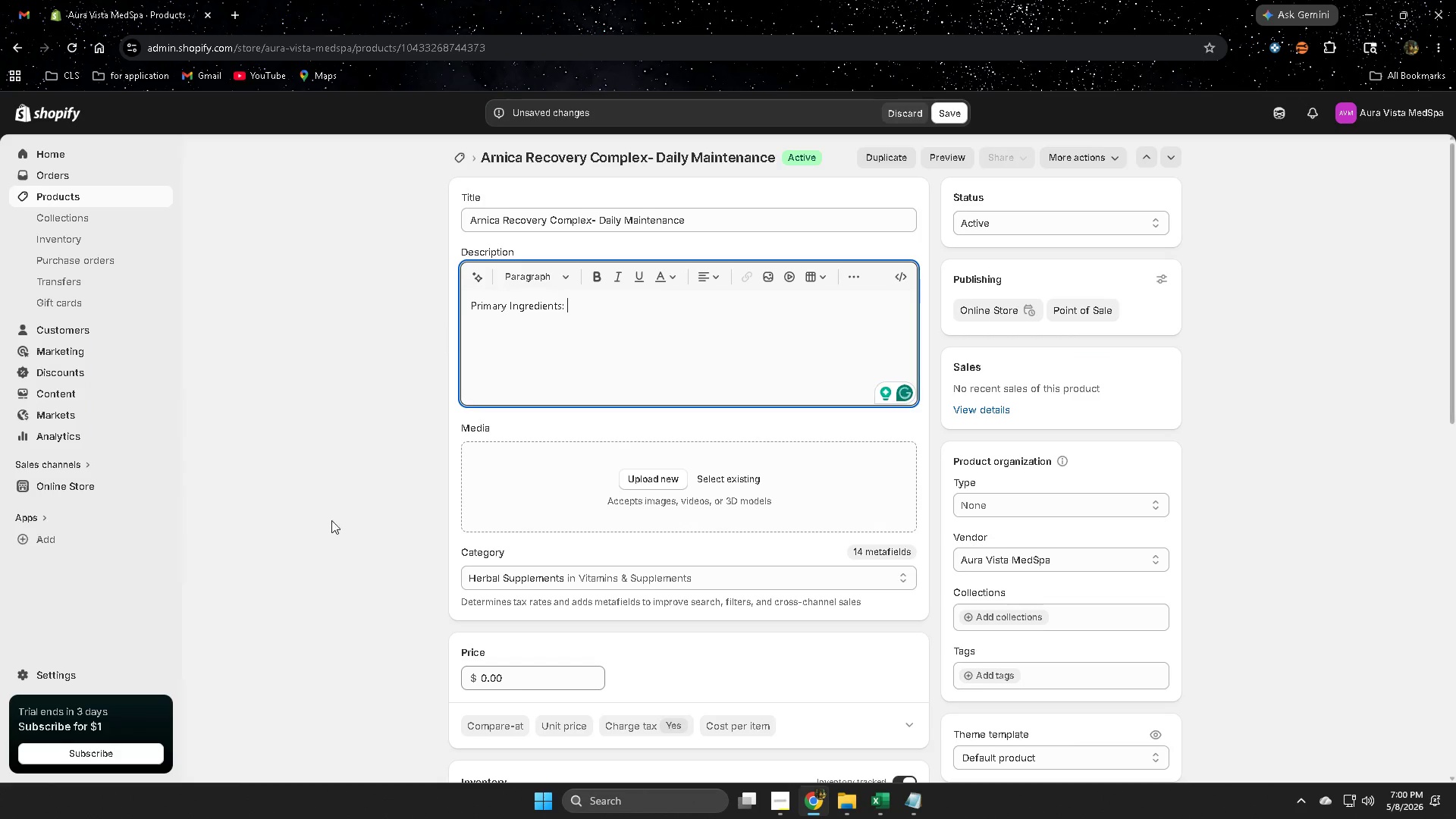 
scroll: coordinate [357, 541], scroll_direction: down, amount: 4.0
 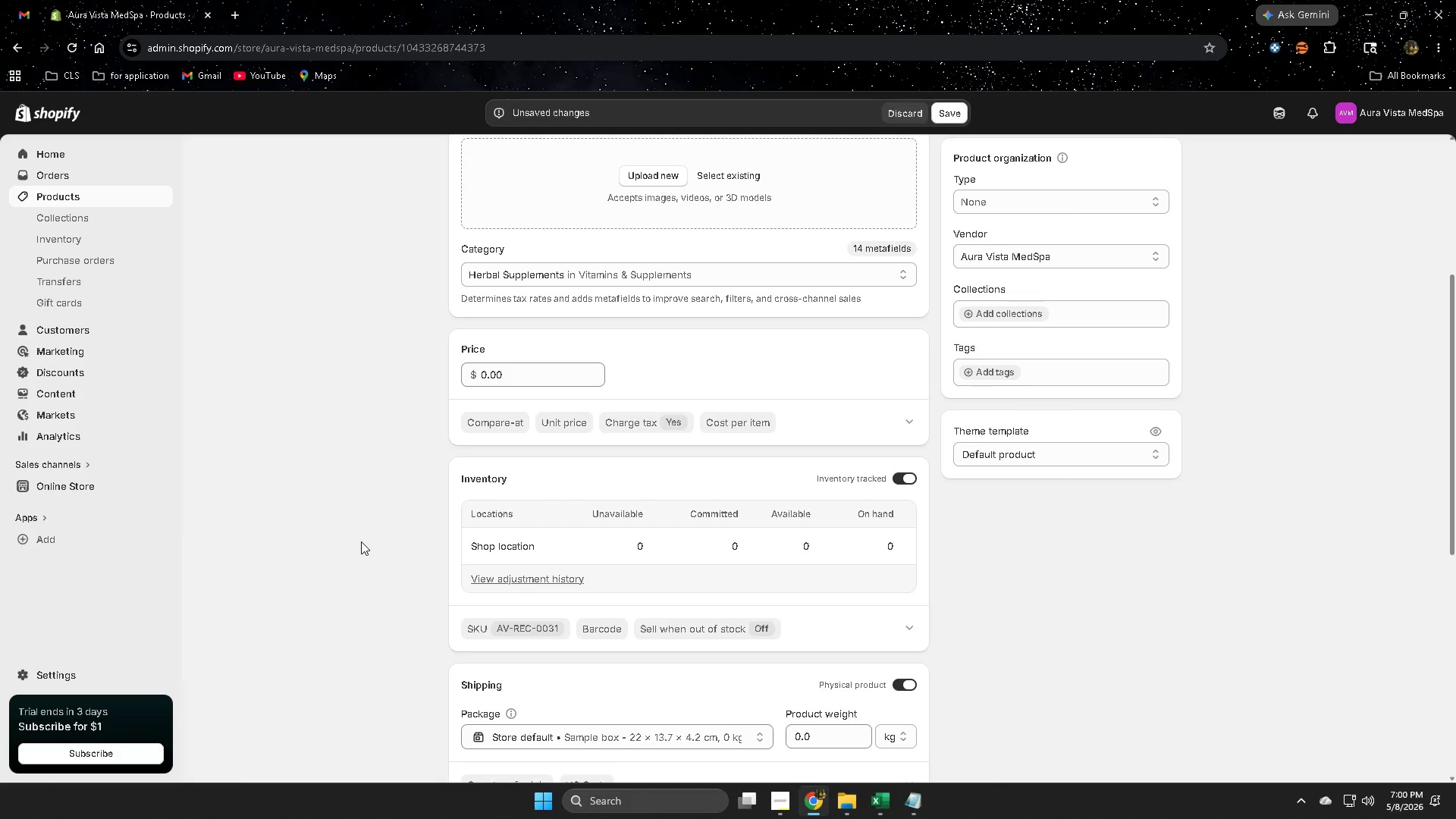 
scroll: coordinate [372, 541], scroll_direction: up, amount: 4.0
 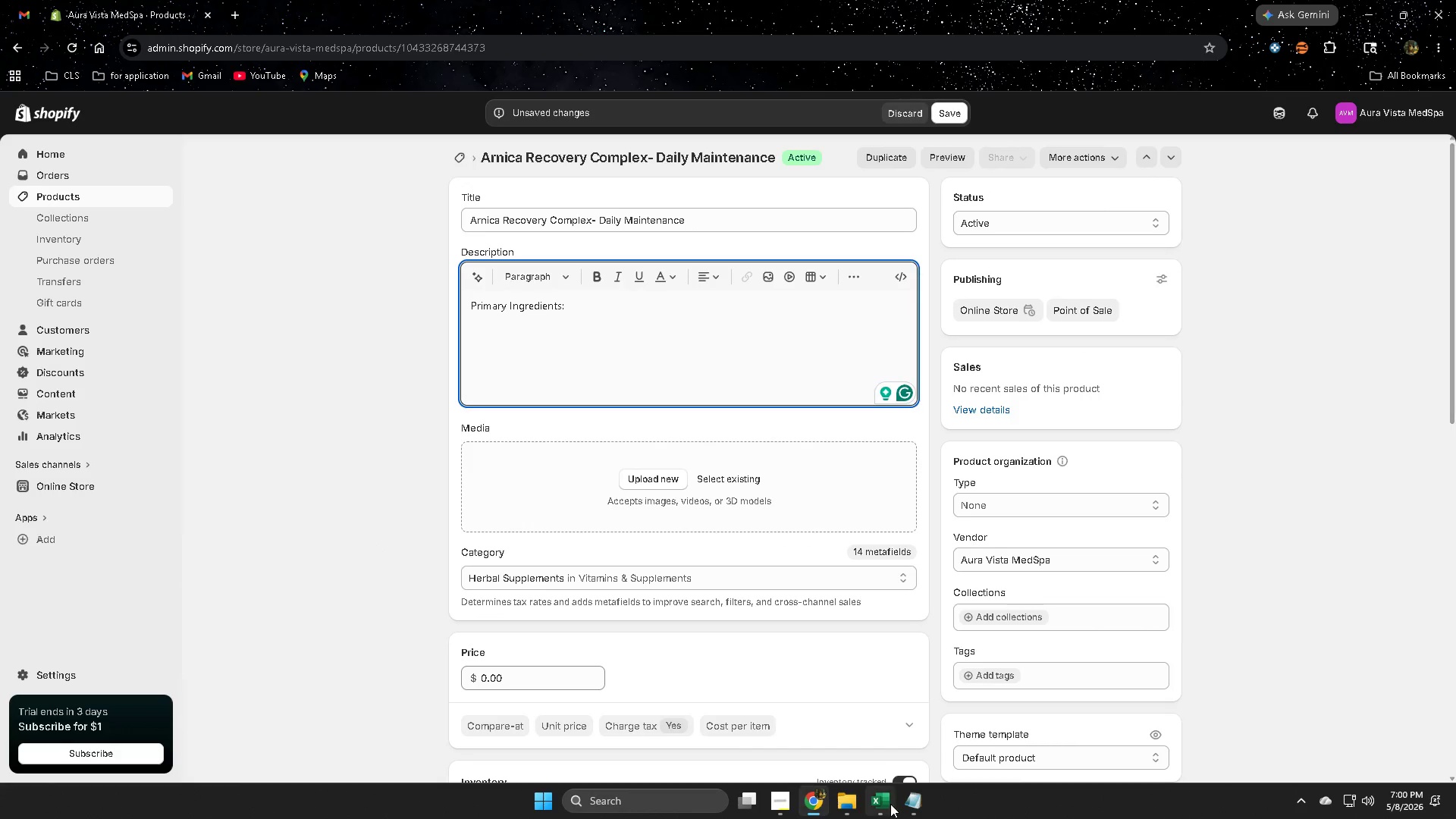 
left_click([890, 804])
 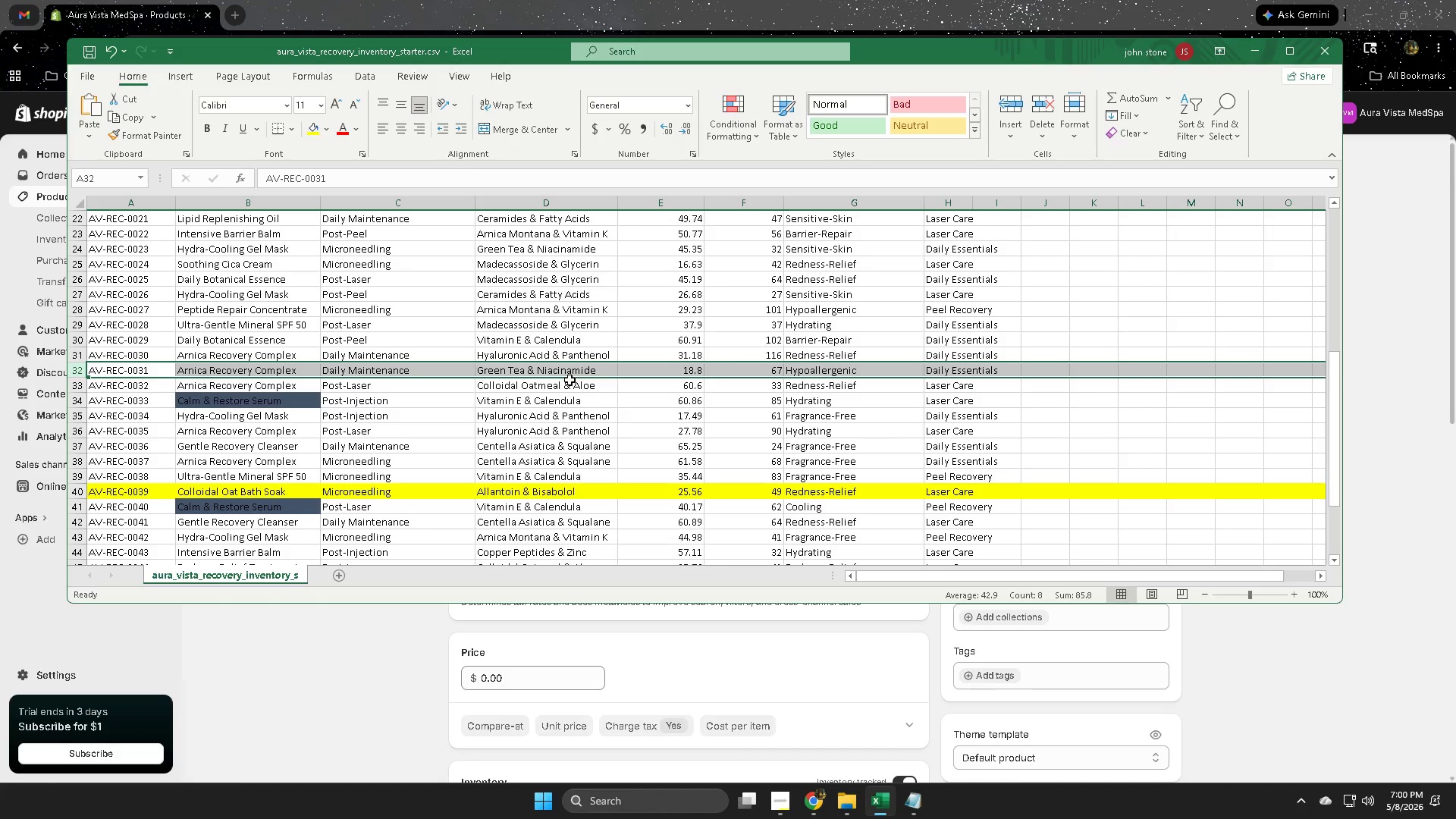 
double_click([563, 375])
 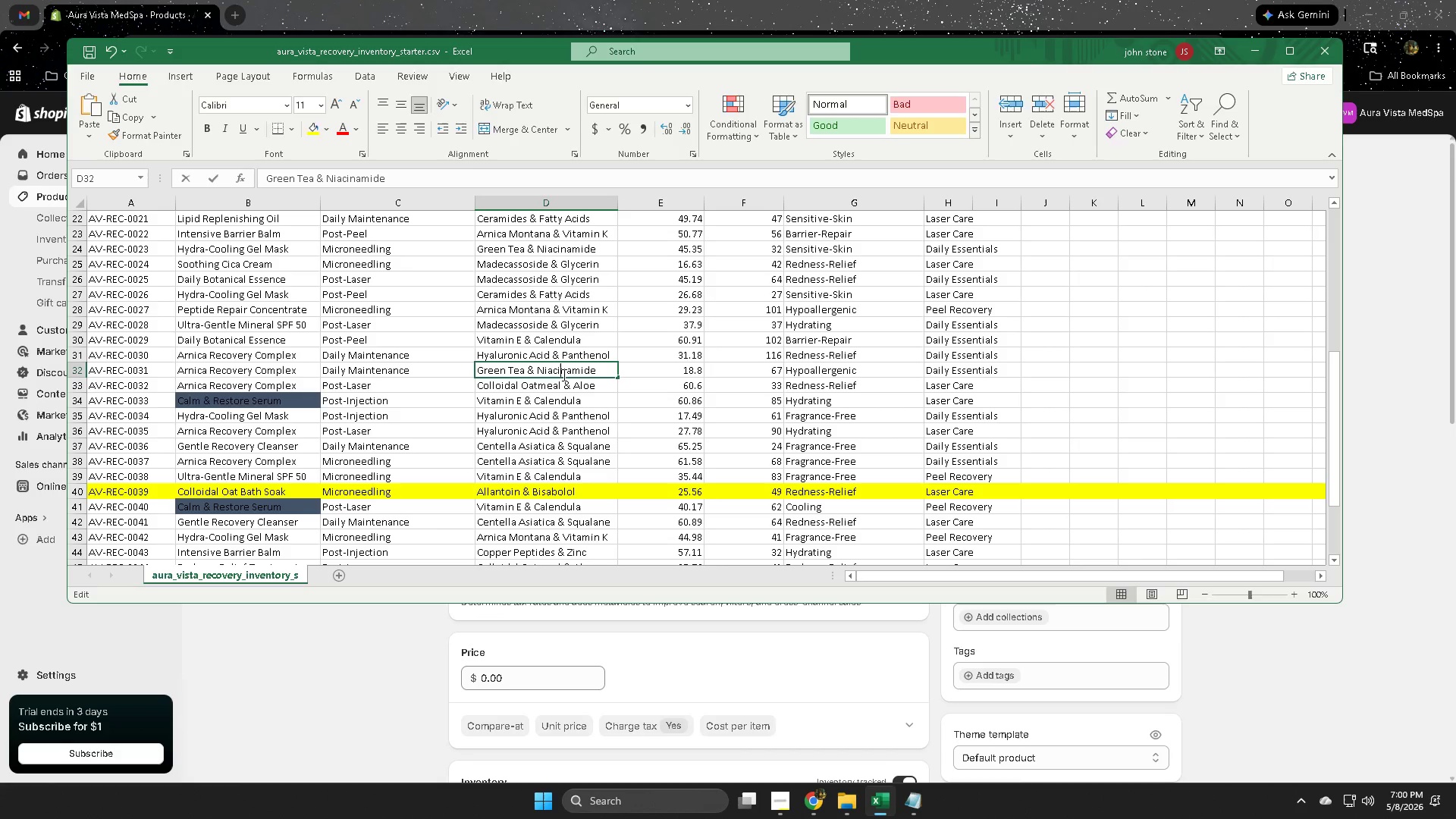 
triple_click([563, 375])
 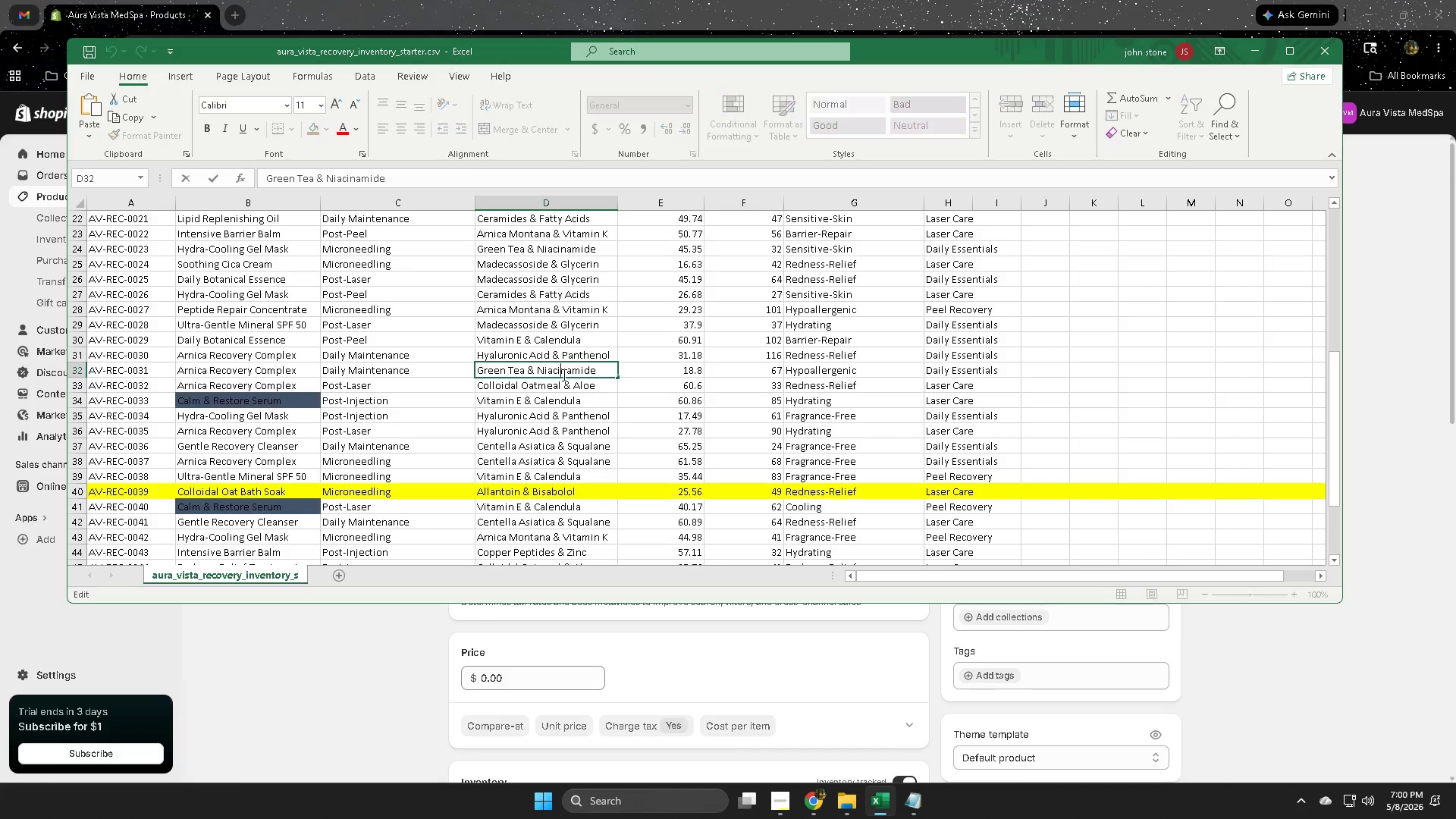 
triple_click([563, 375])
 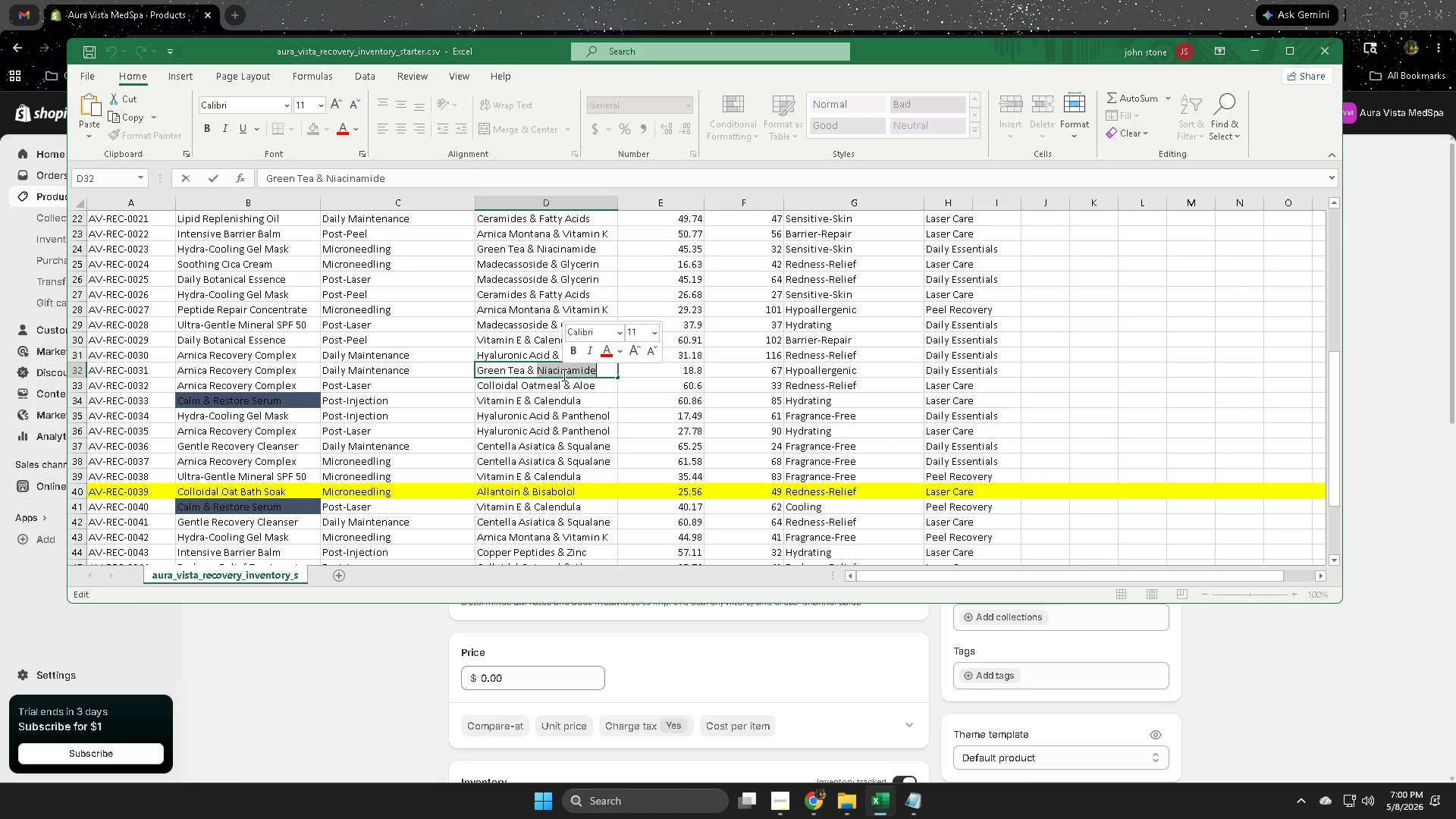 
triple_click([563, 375])
 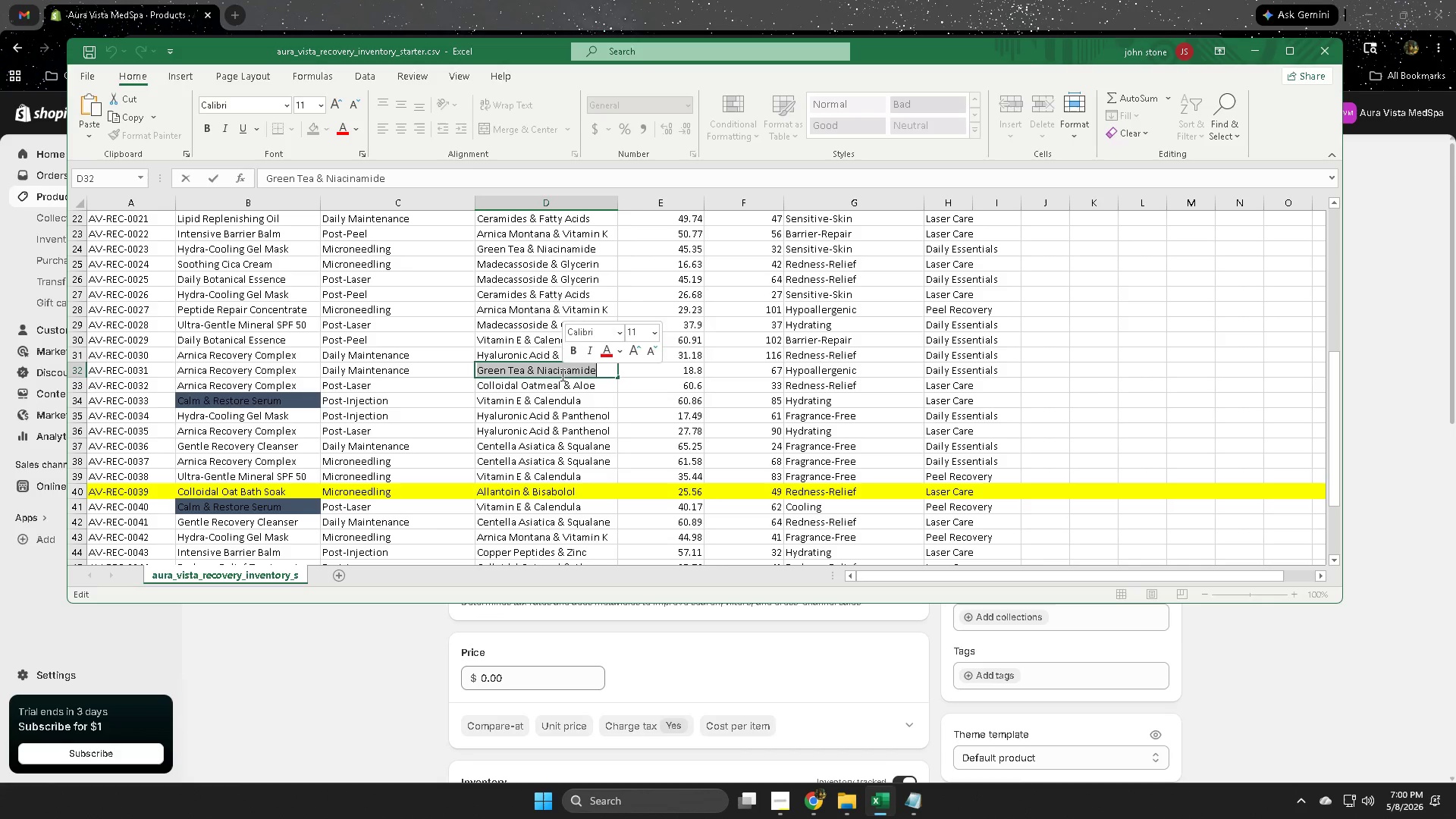 
key(Control+ControlLeft)
 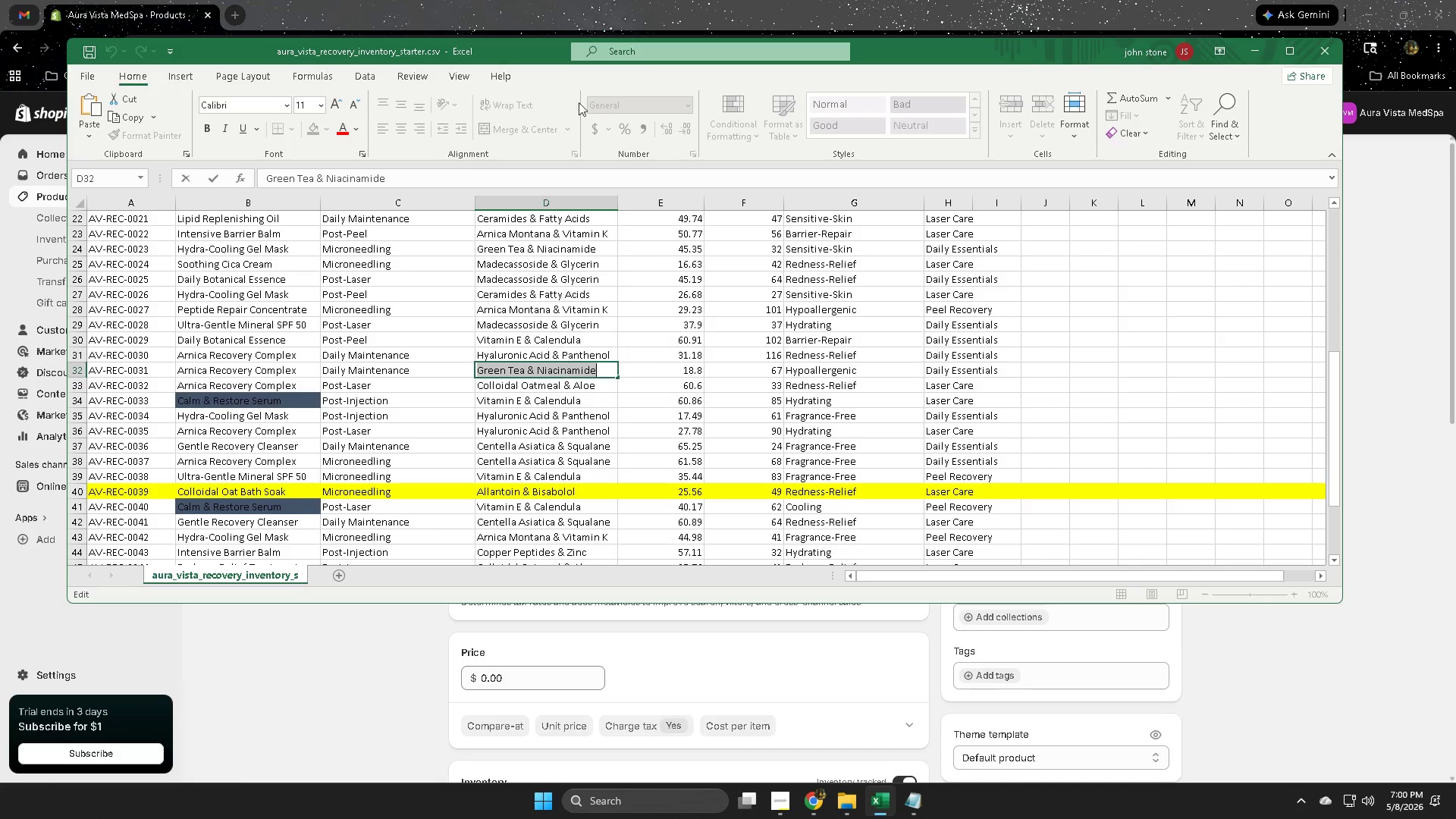 
key(Control+C)
 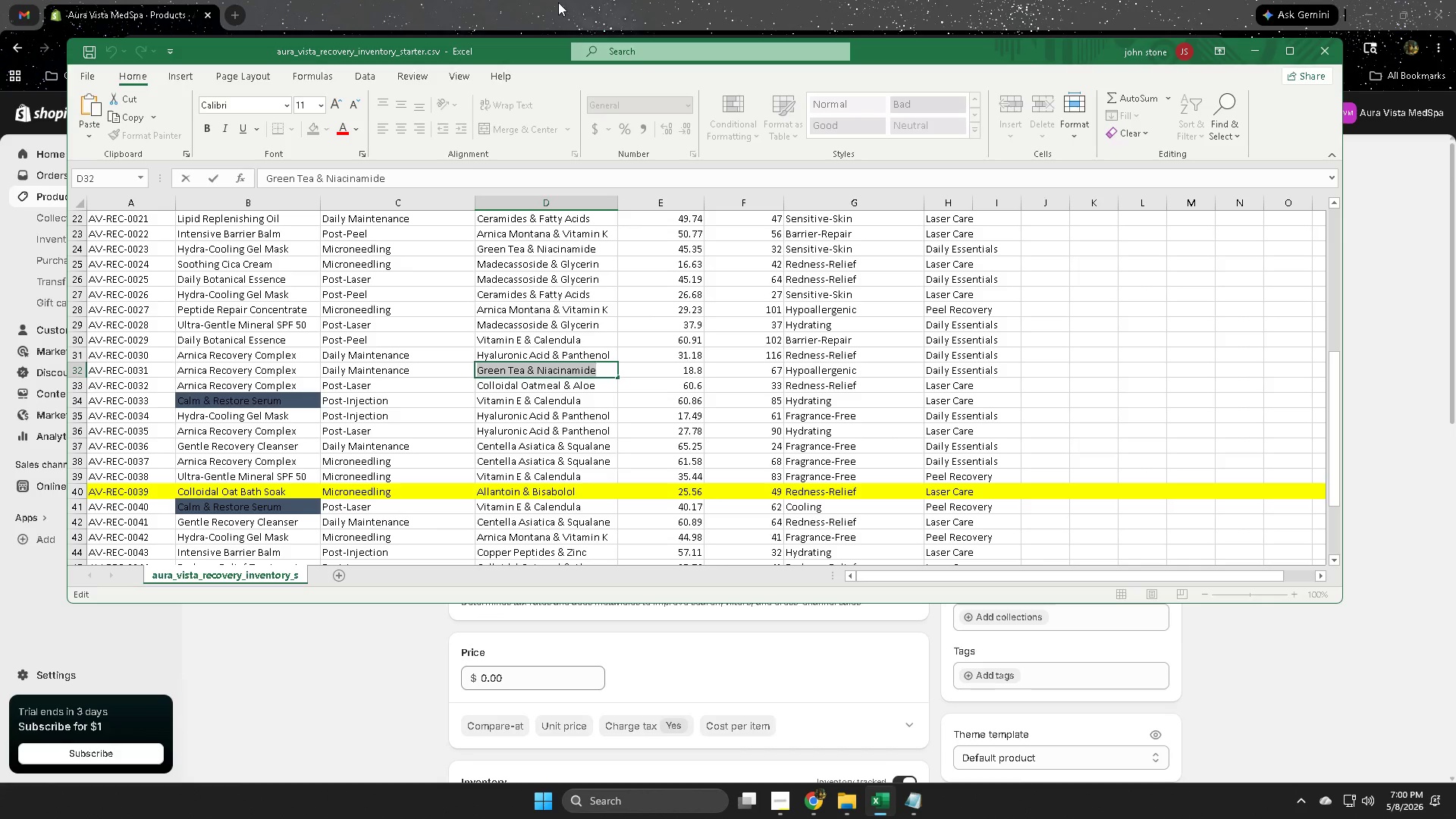 
left_click([558, 2])
 